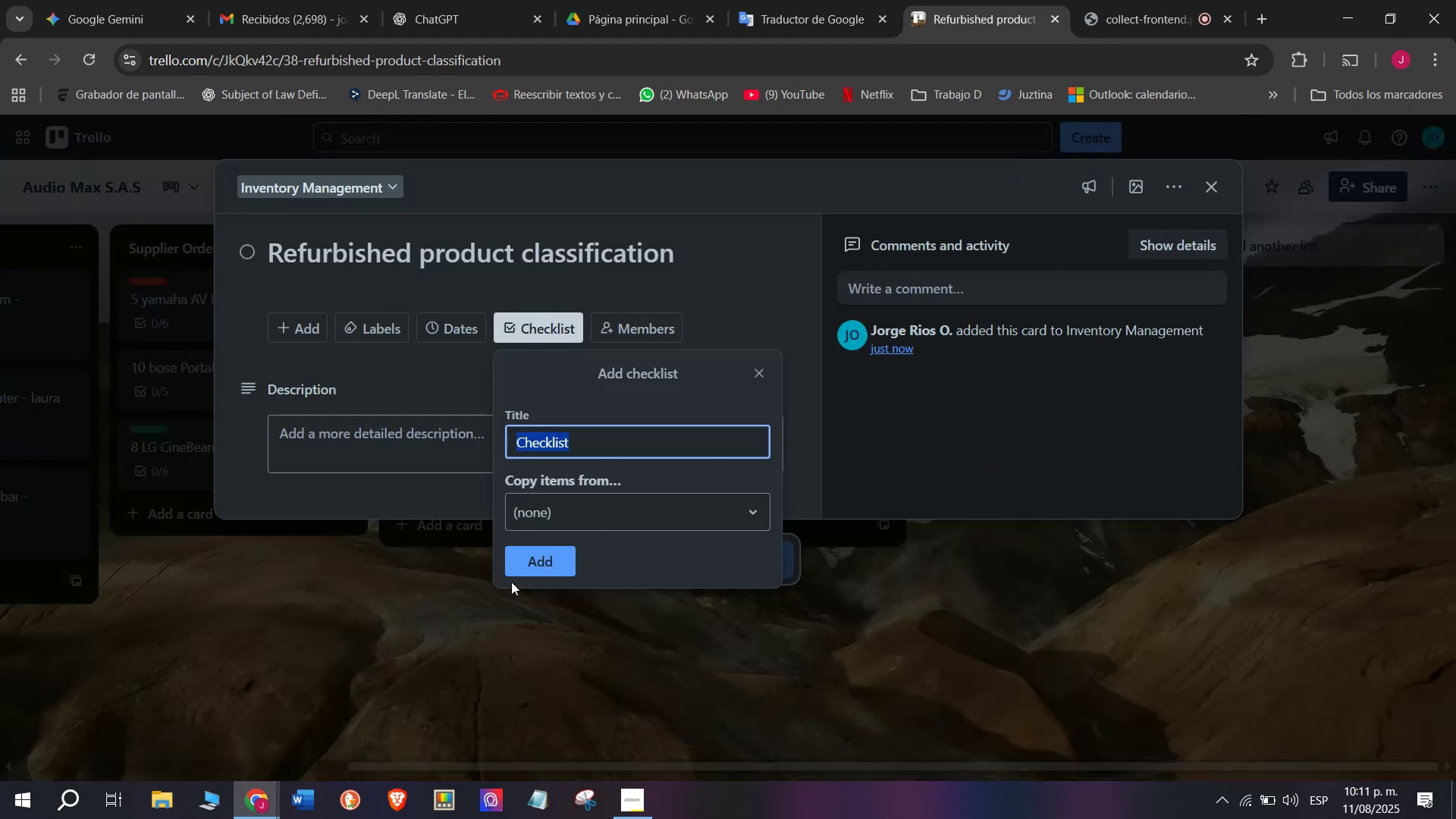 
left_click([519, 563])
 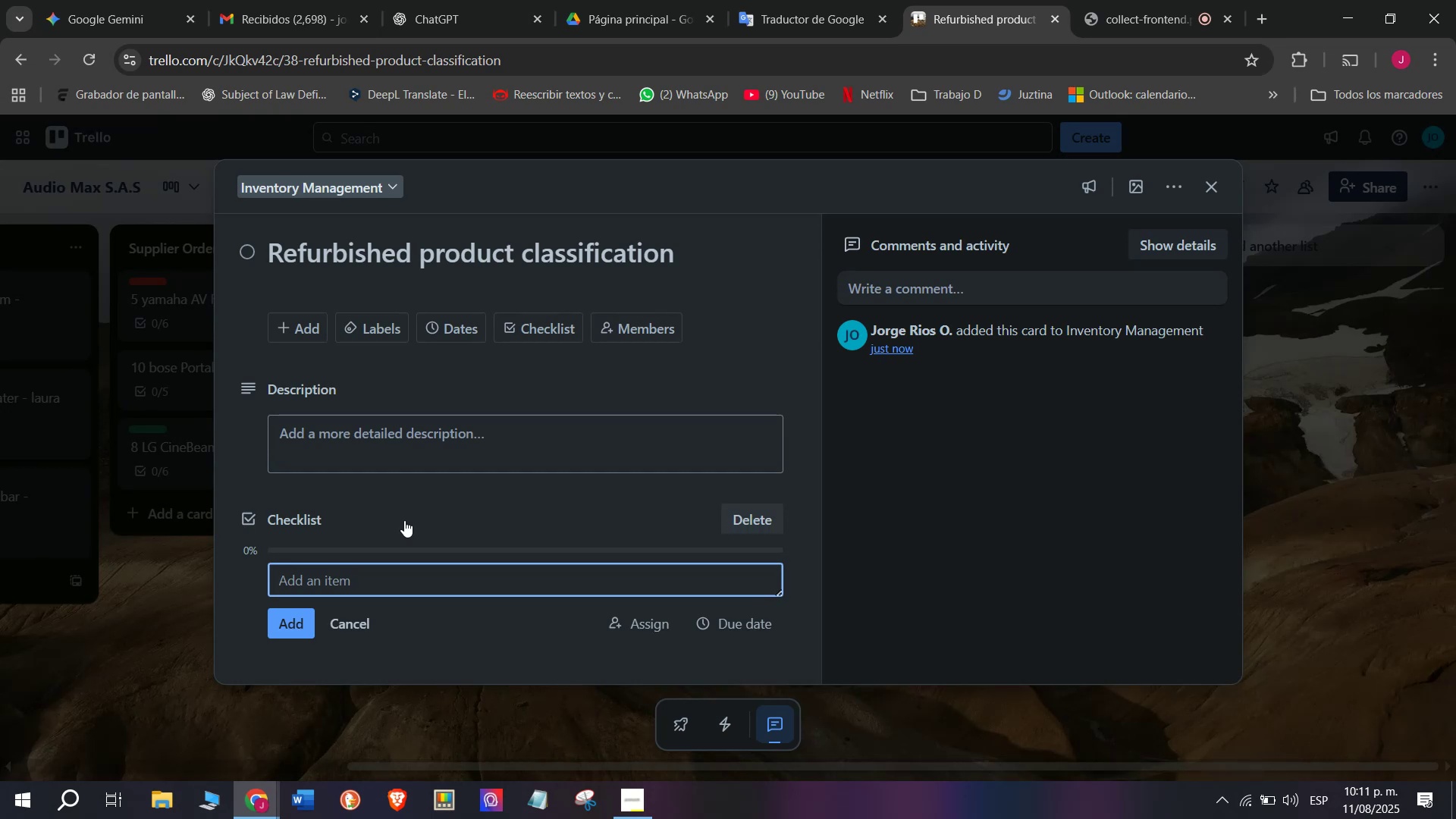 
wait(21.22)
 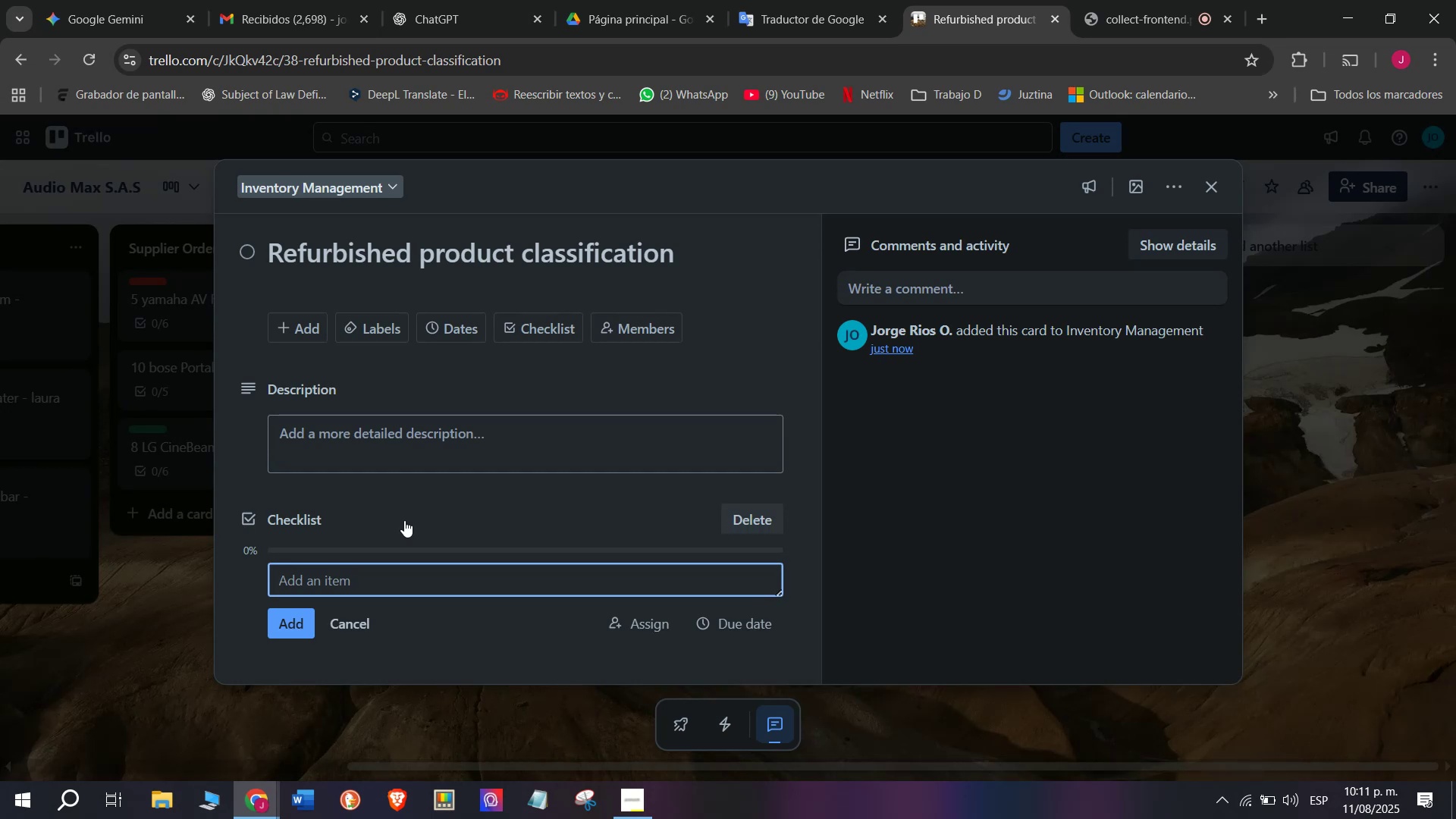 
key(CapsLock)
 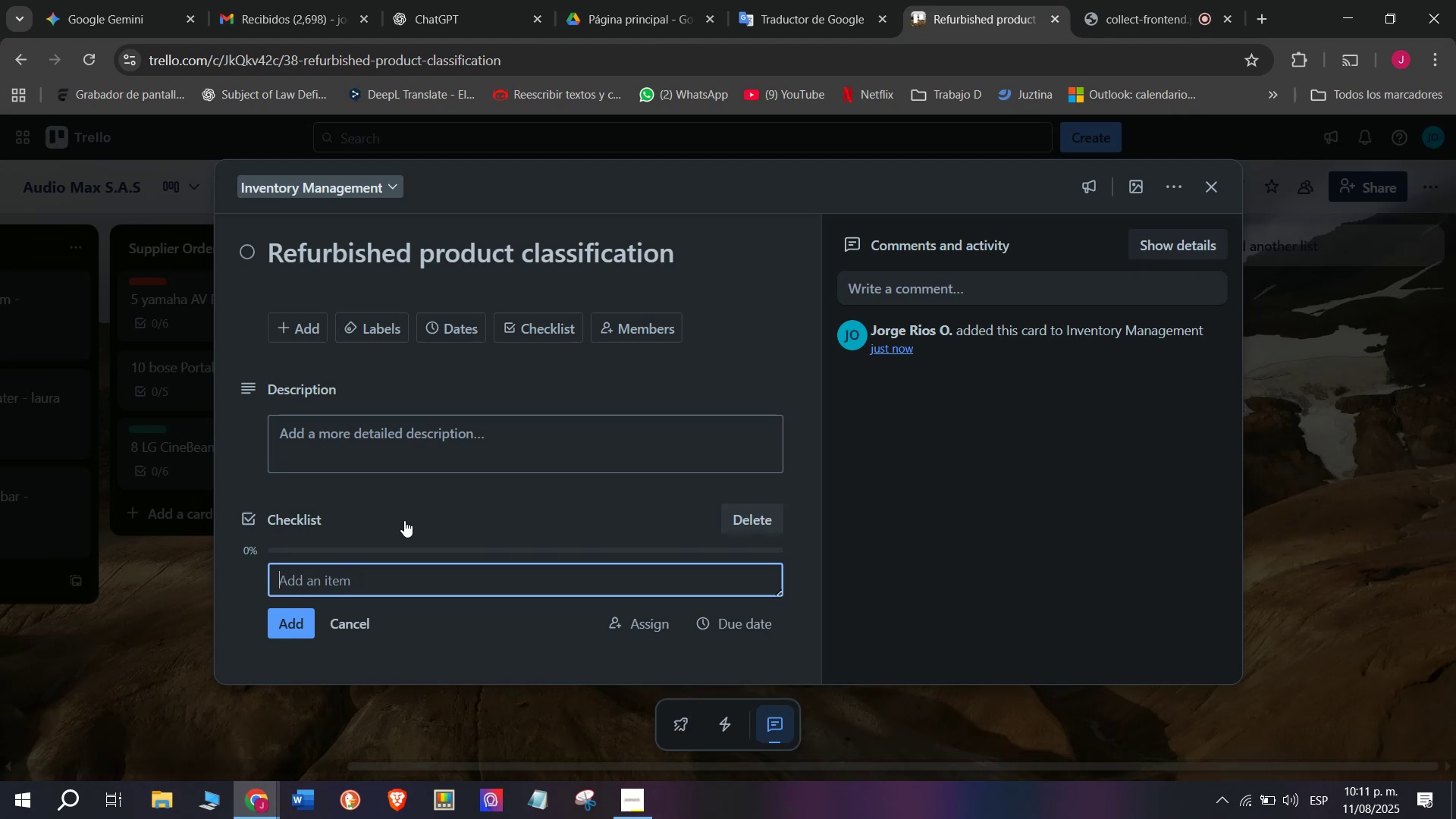 
wait(9.27)
 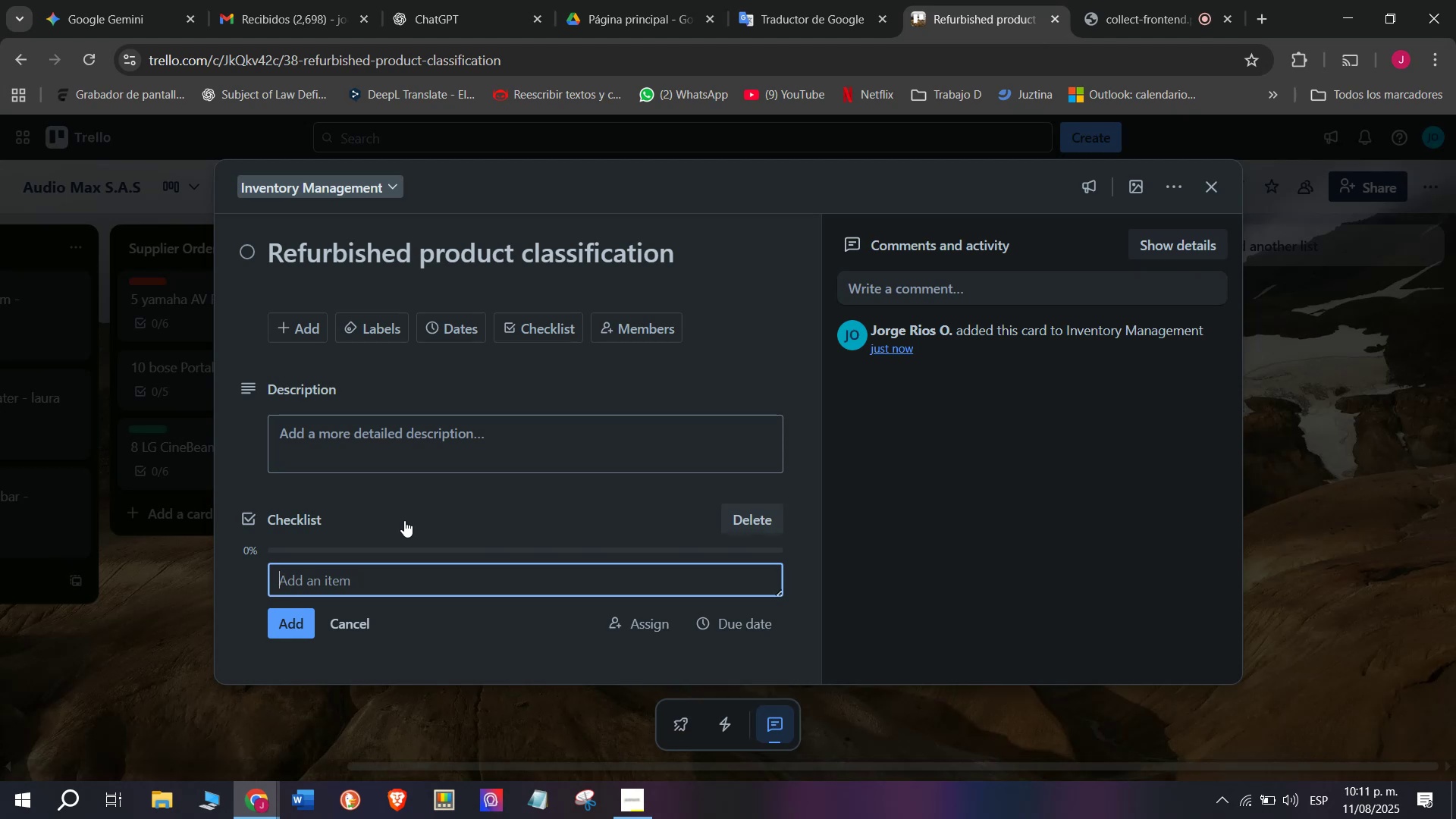 
type(Inspect units)
 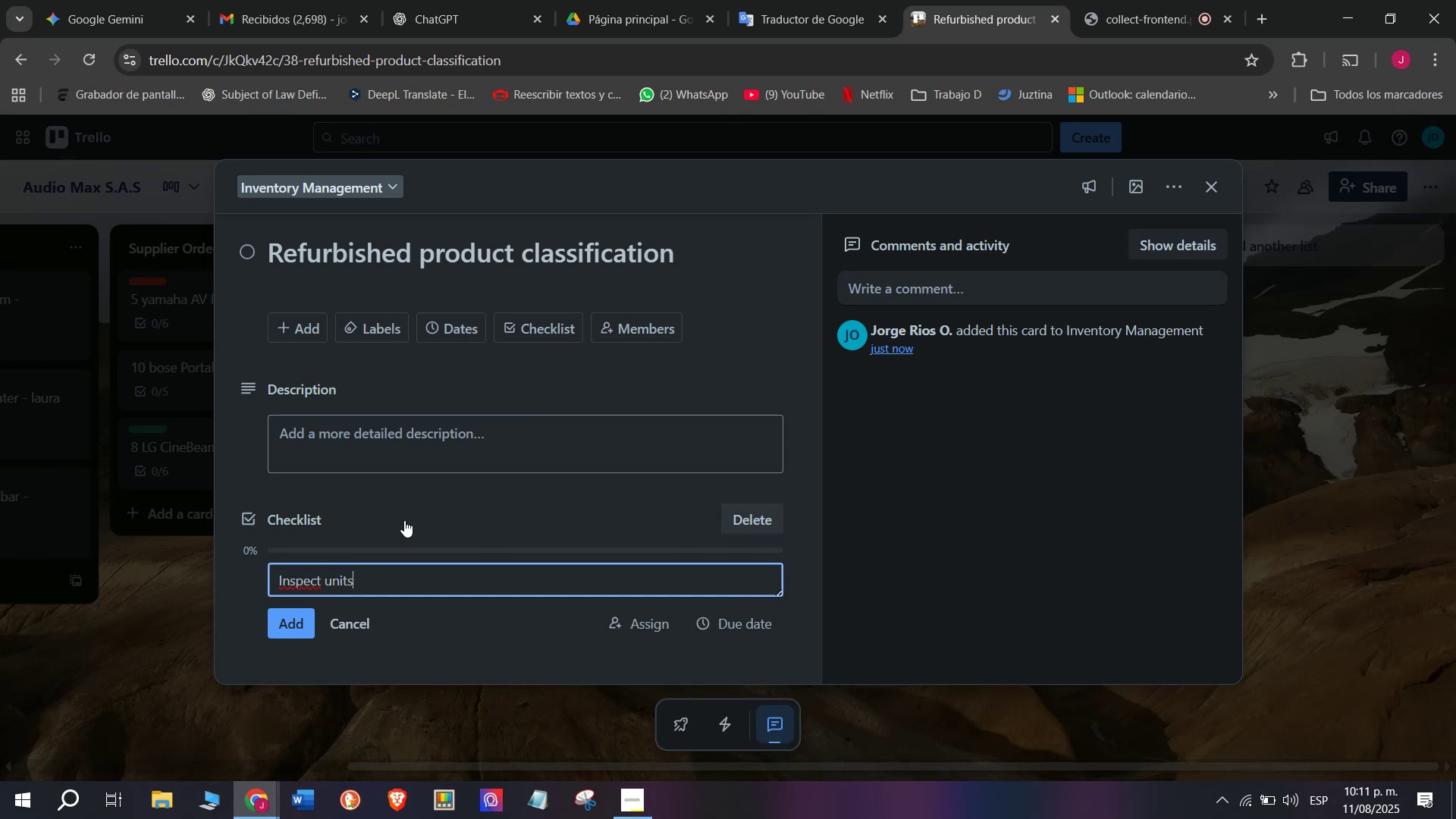 
key(Enter)
 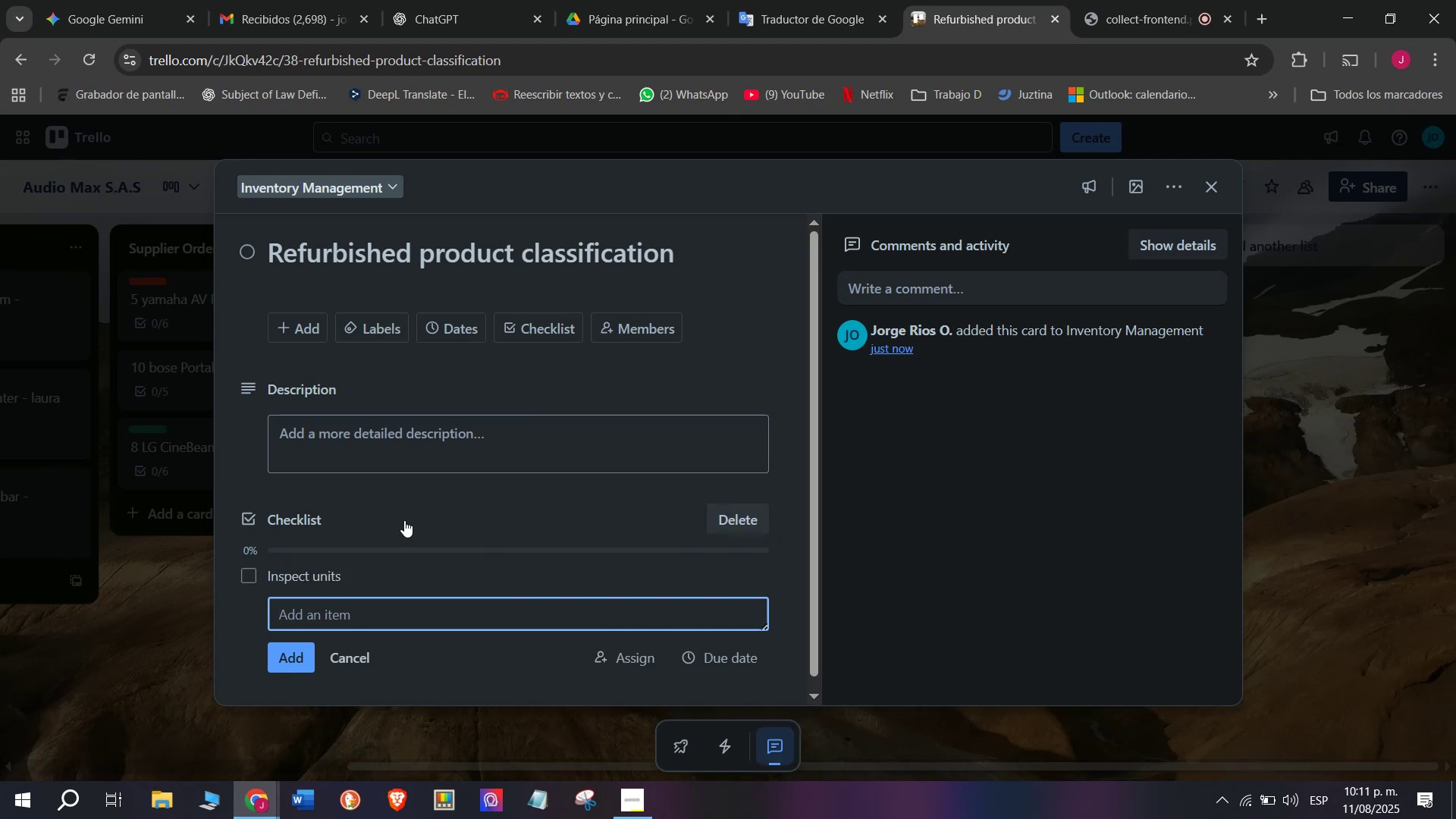 
key(Tab)
type(Clas)
 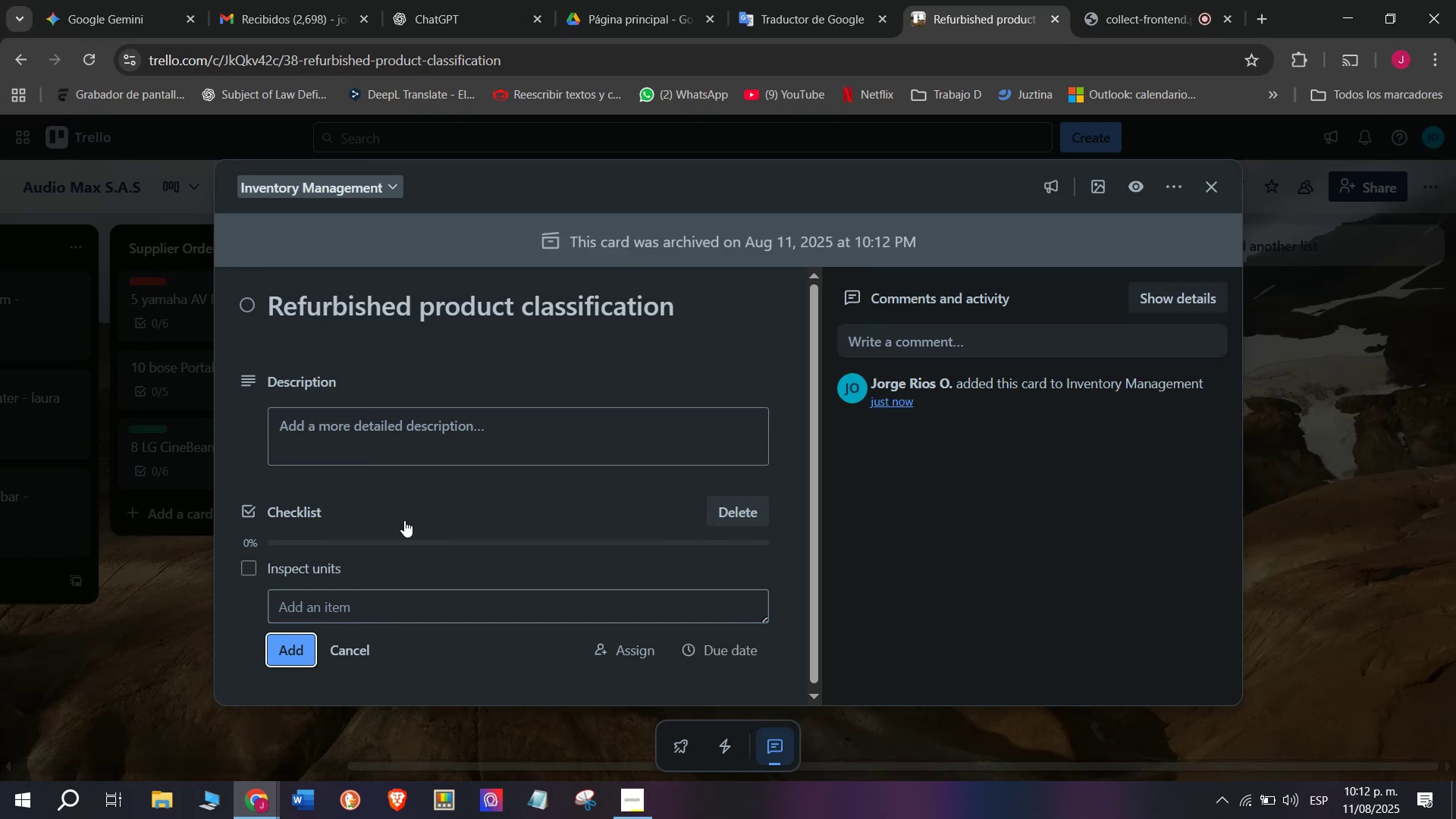 
left_click([347, 606])
 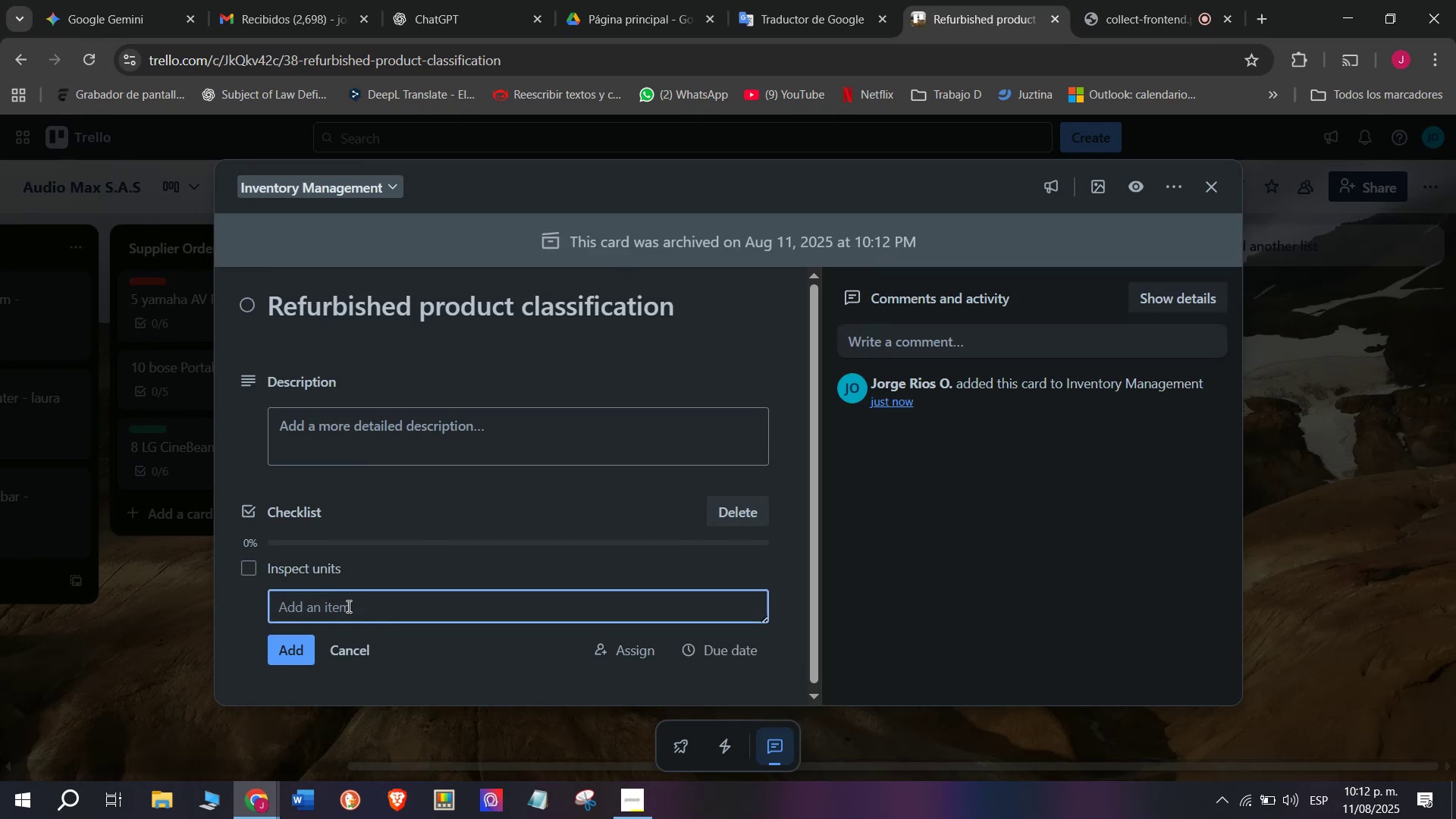 
type(Classify list)
 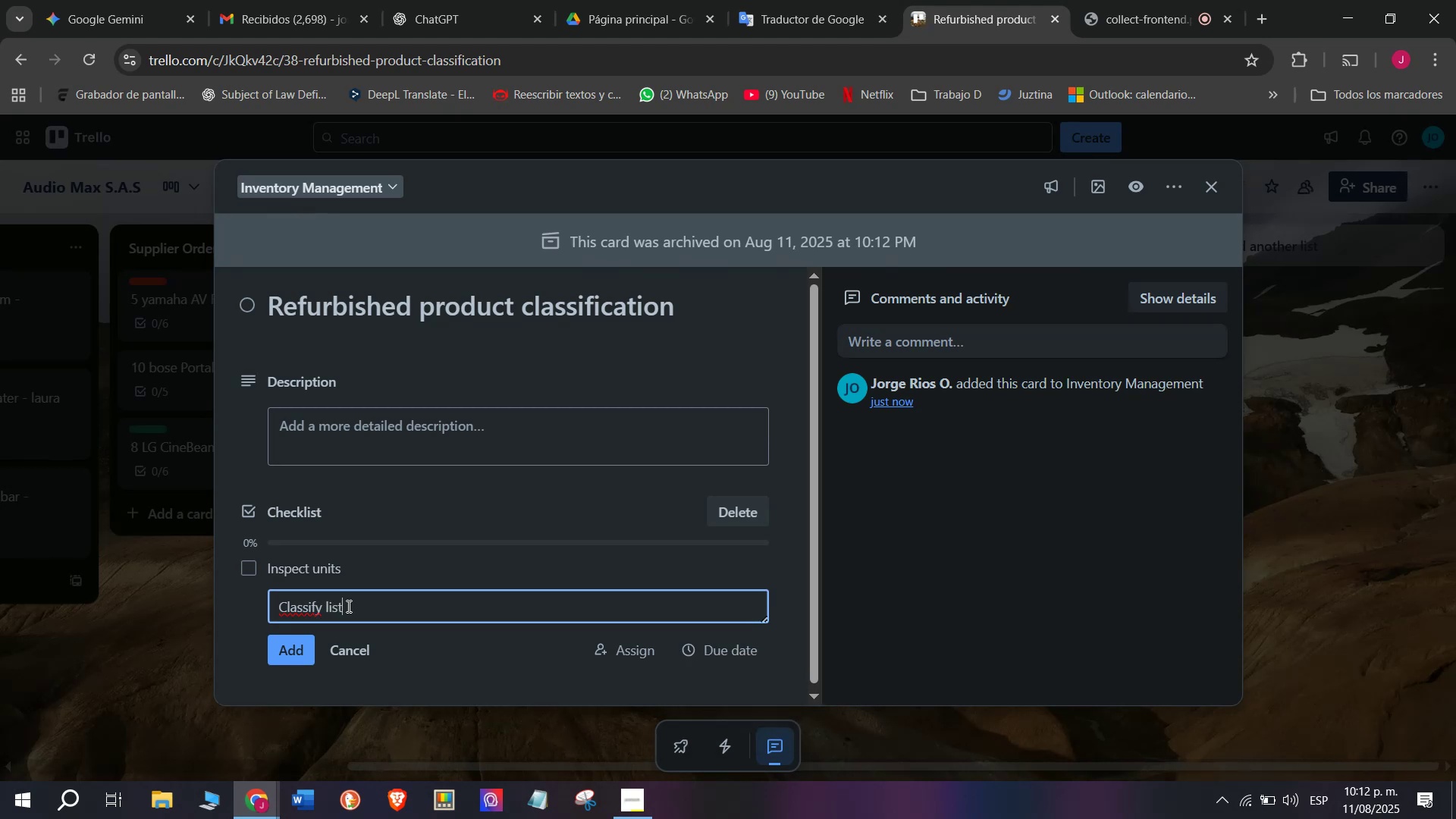 
key(Enter)
 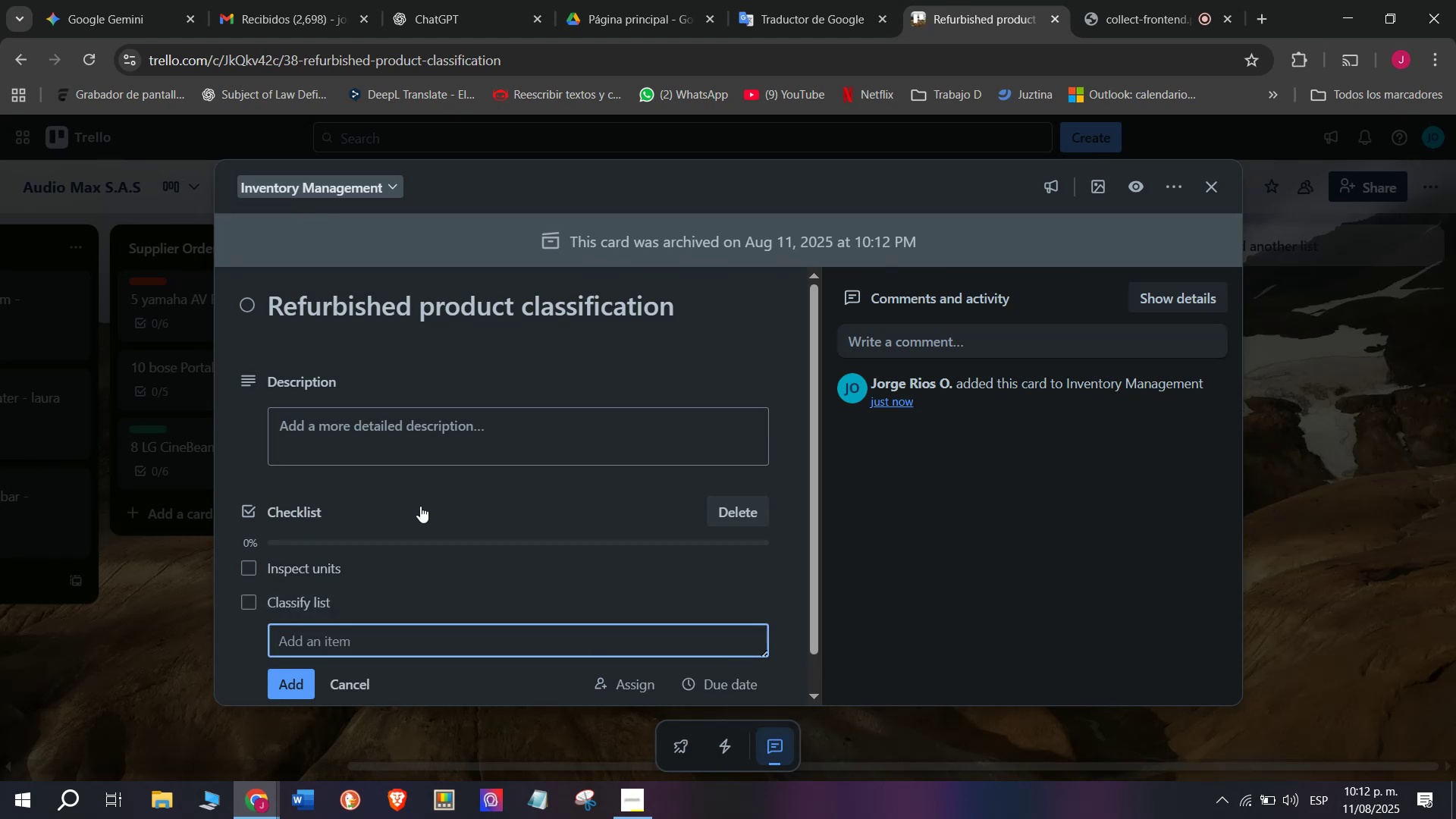 
scroll: coordinate [402, 588], scroll_direction: down, amount: 2.0
 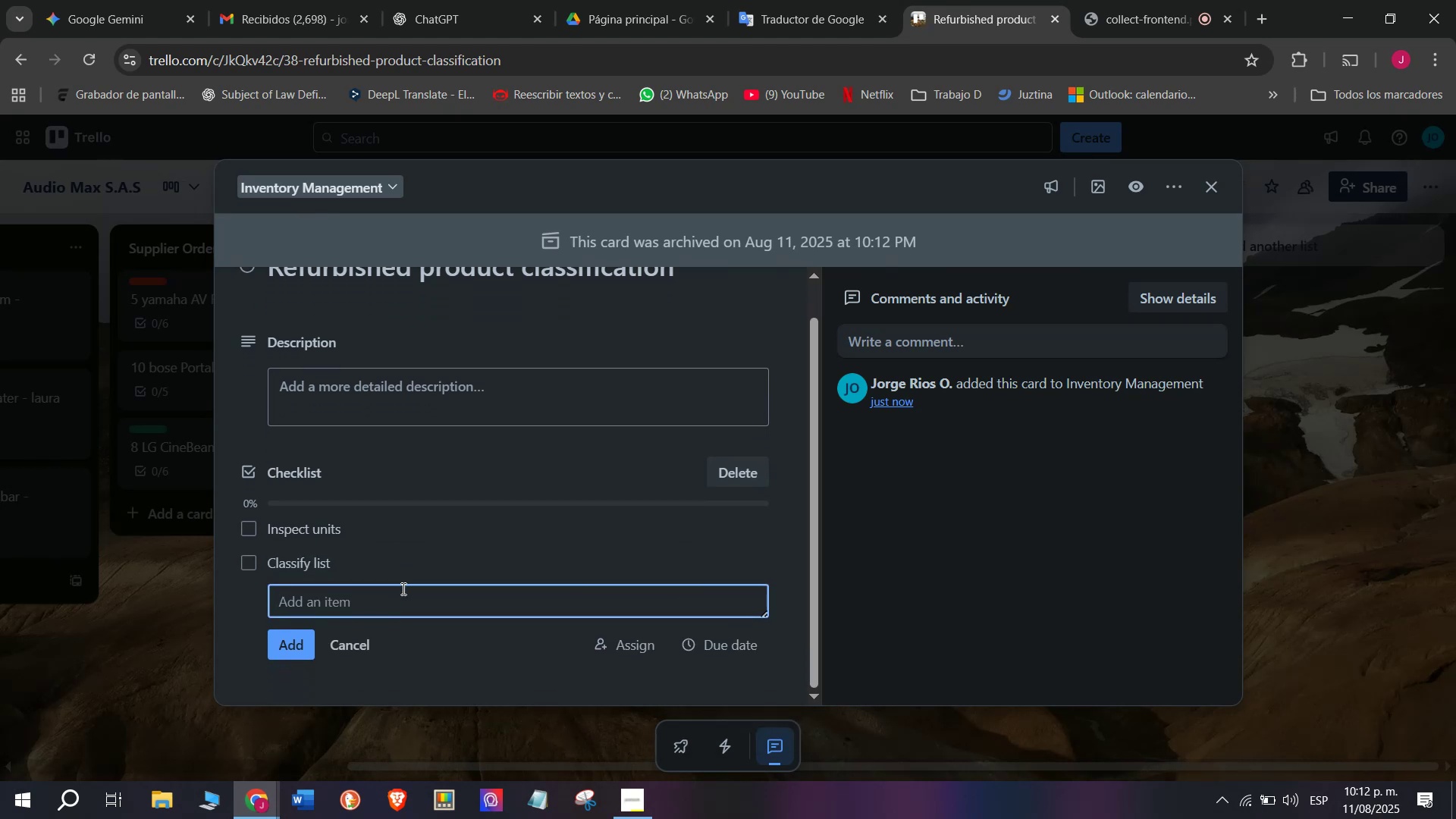 
type(Update )
 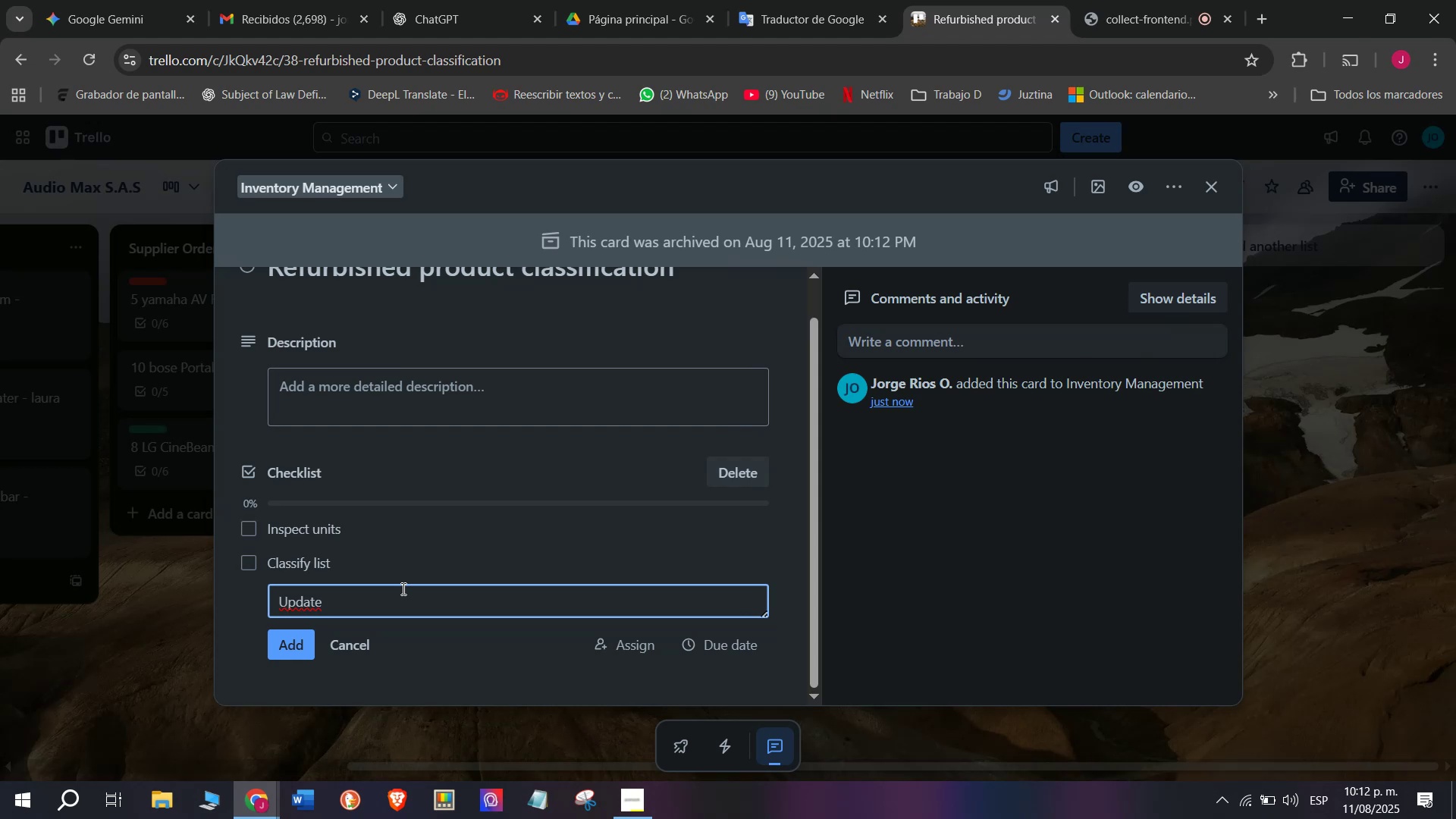 
type(list)
 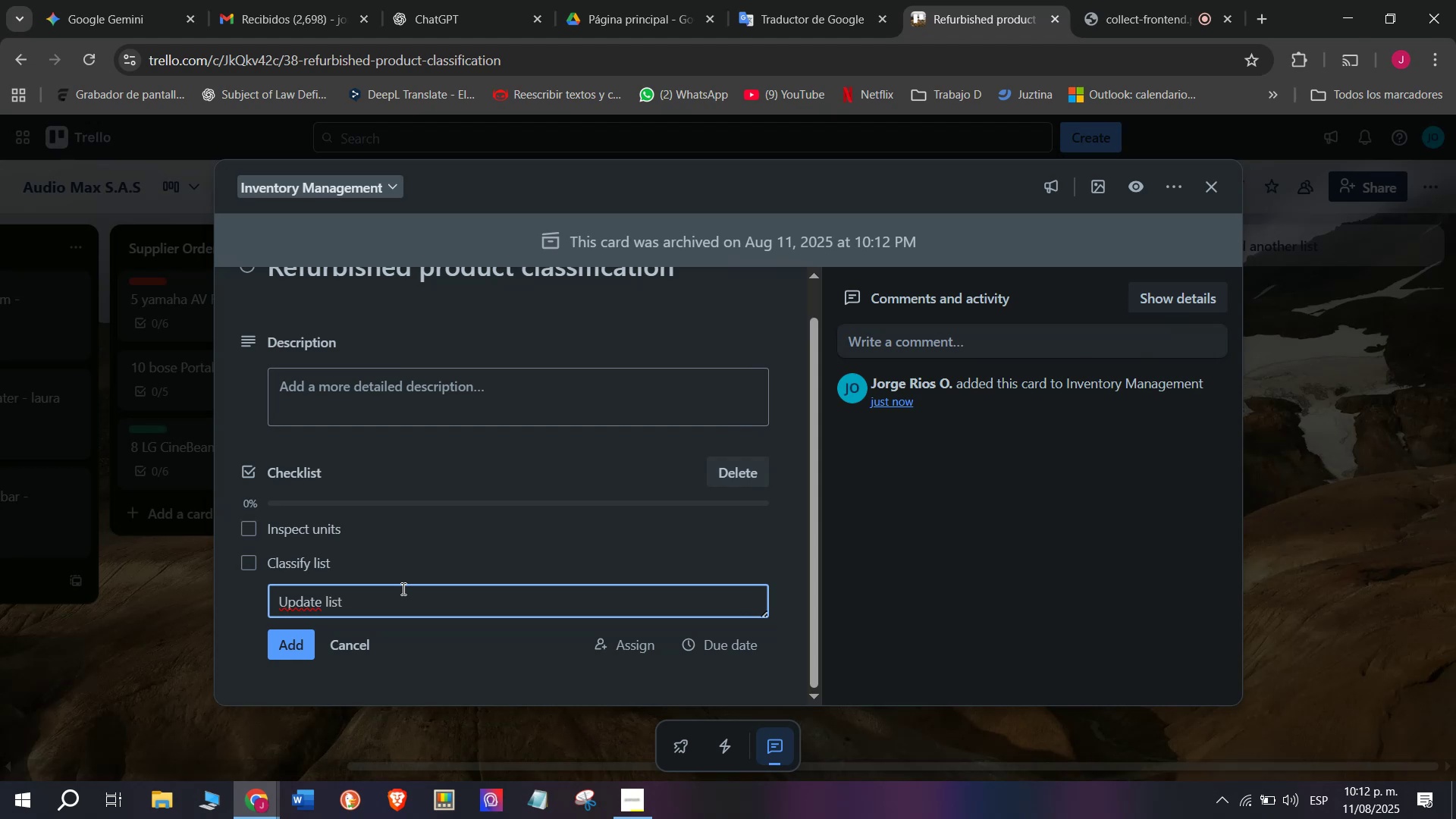 
key(Enter)
 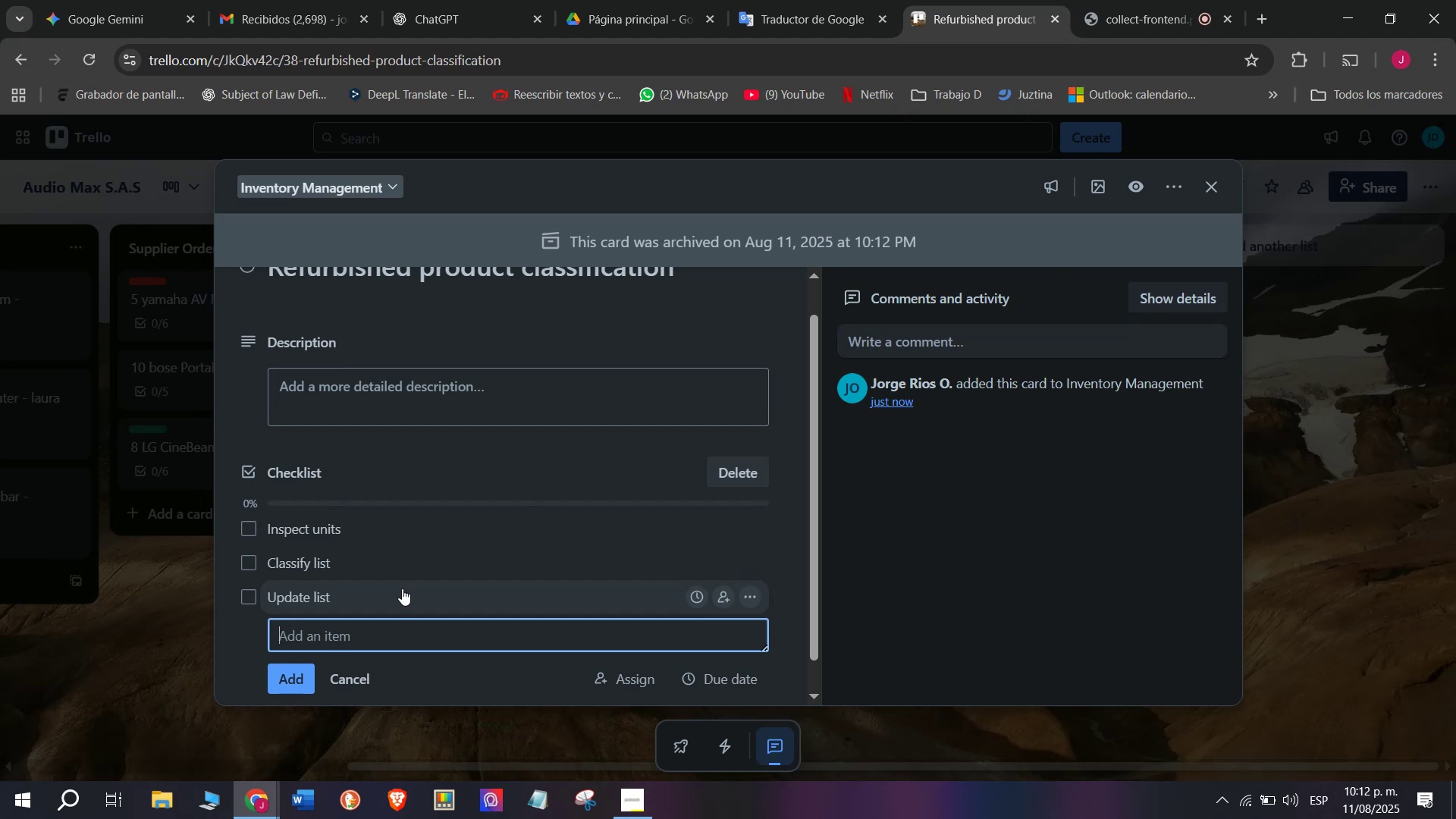 
wait(11.66)
 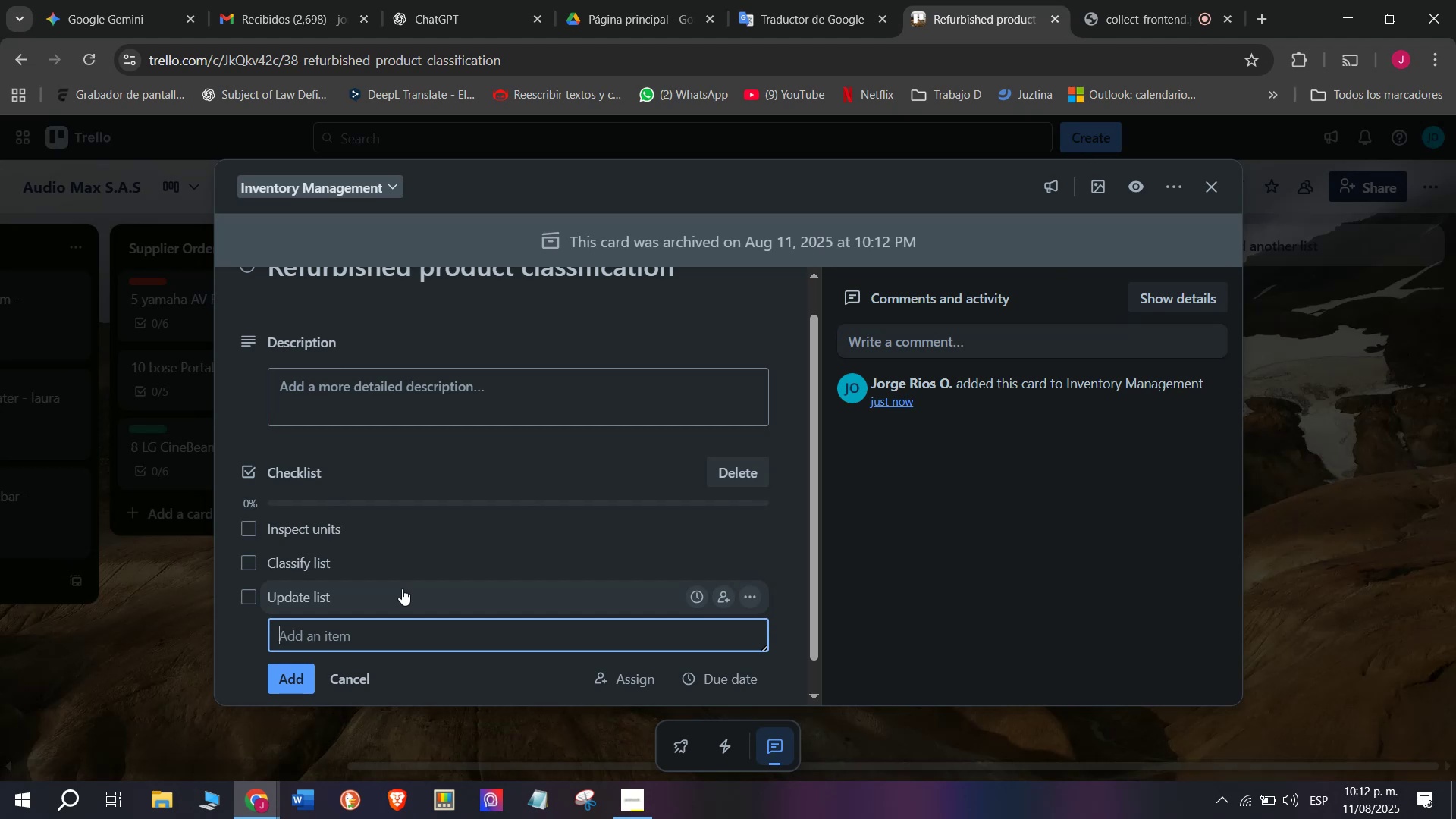 
left_click([360, 560])
 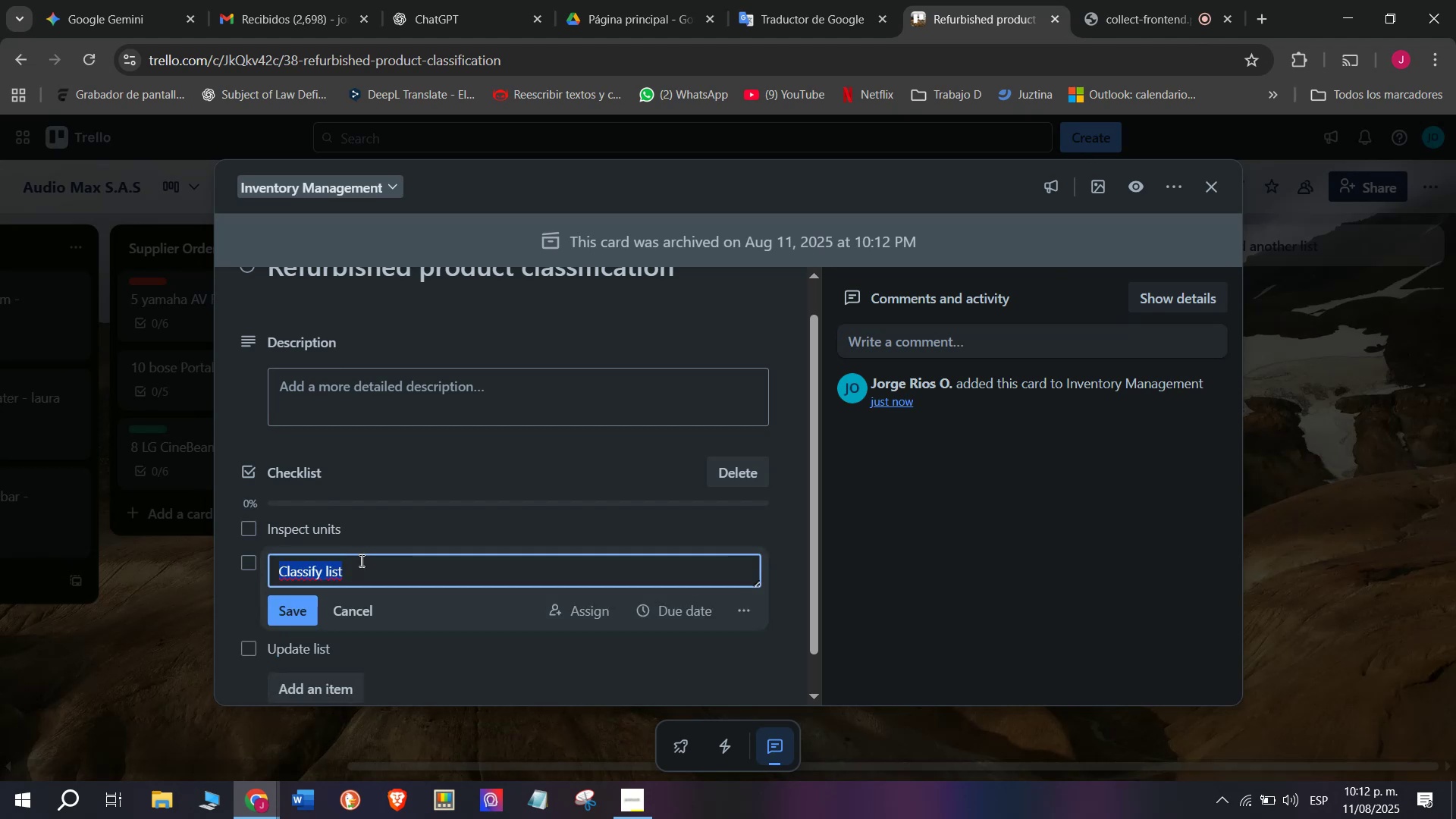 
double_click([360, 560])
 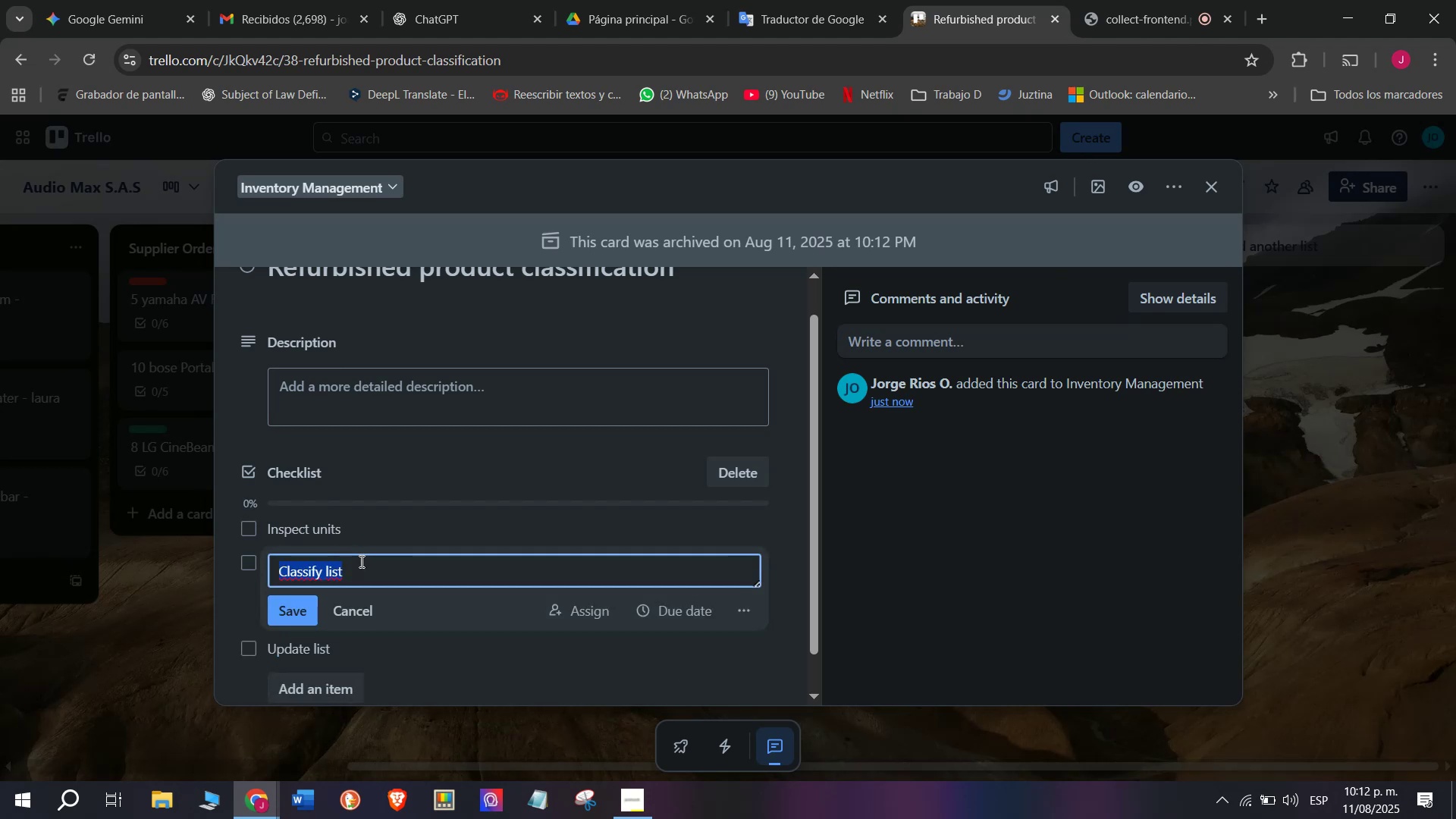 
triple_click([360, 561])
 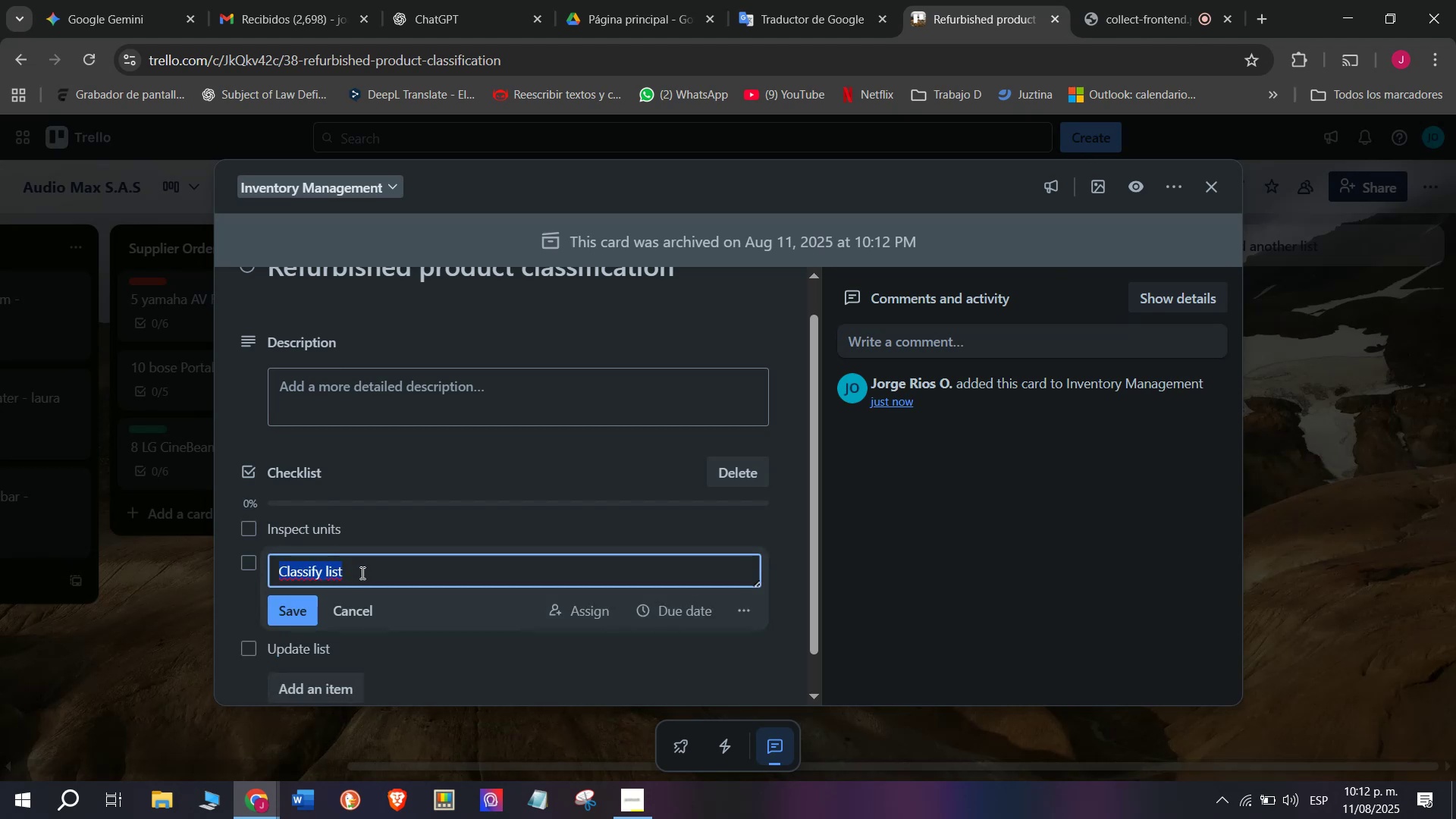 
triple_click([361, 566])
 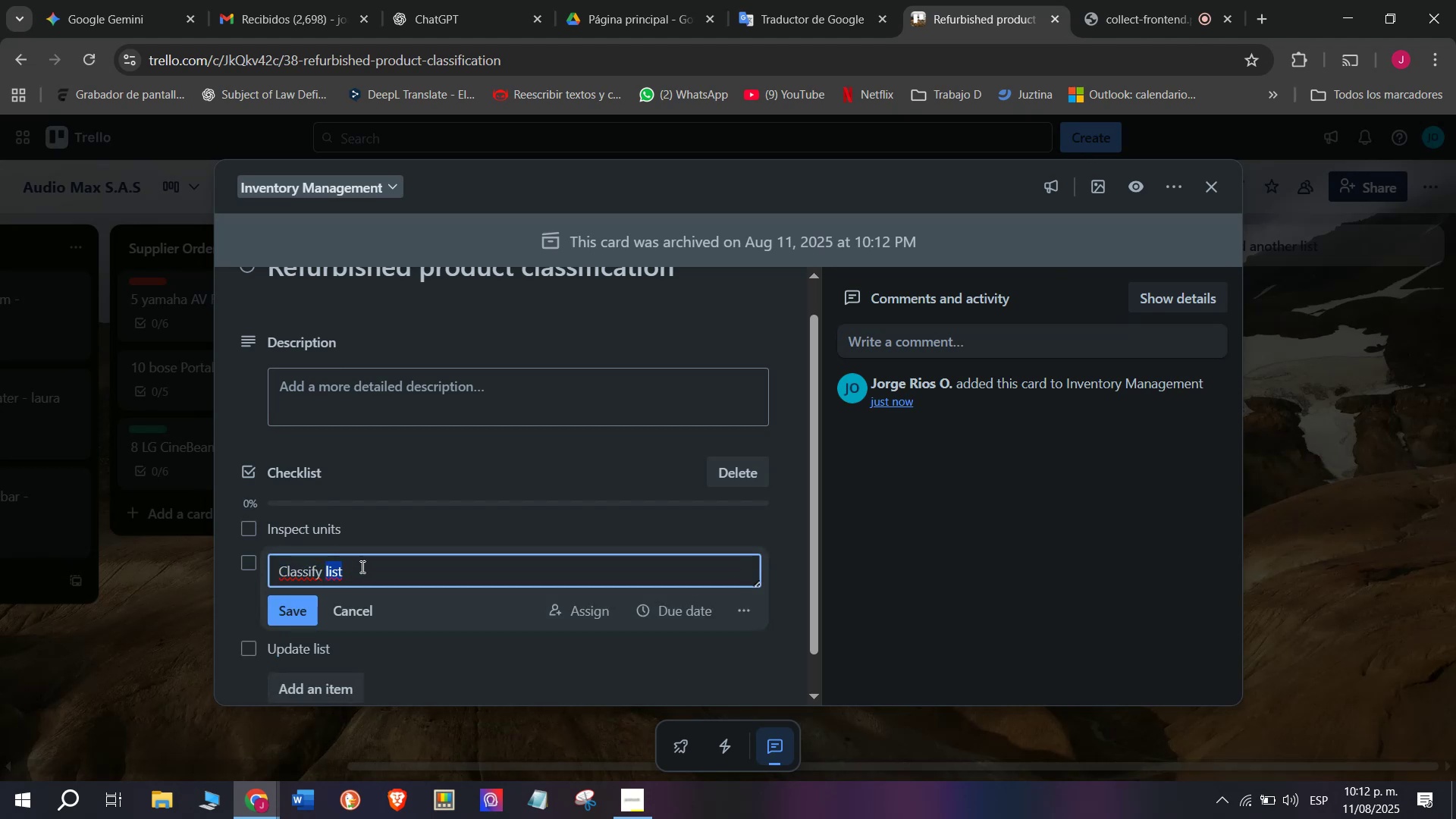 
triple_click([361, 566])
 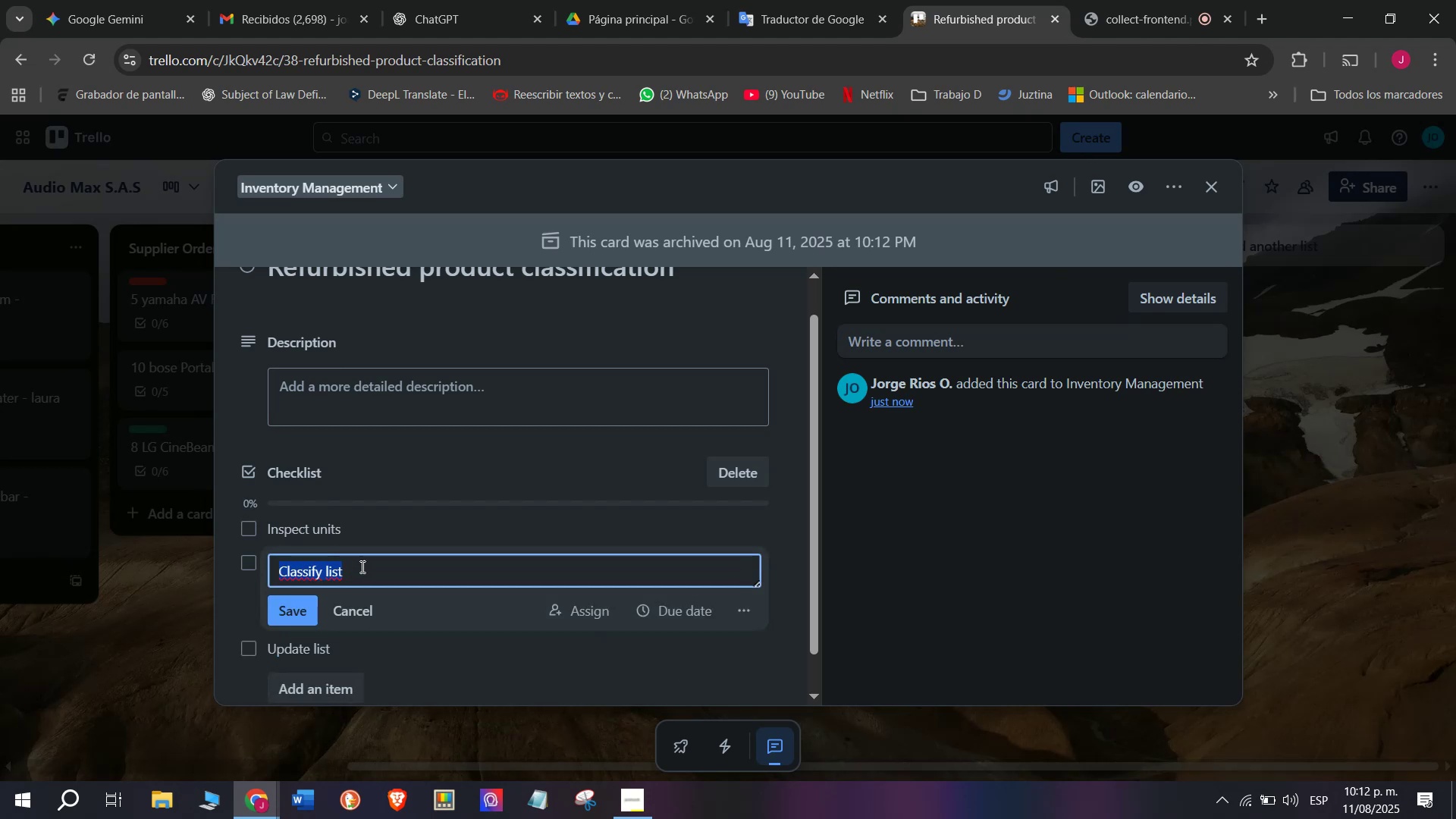 
triple_click([361, 566])
 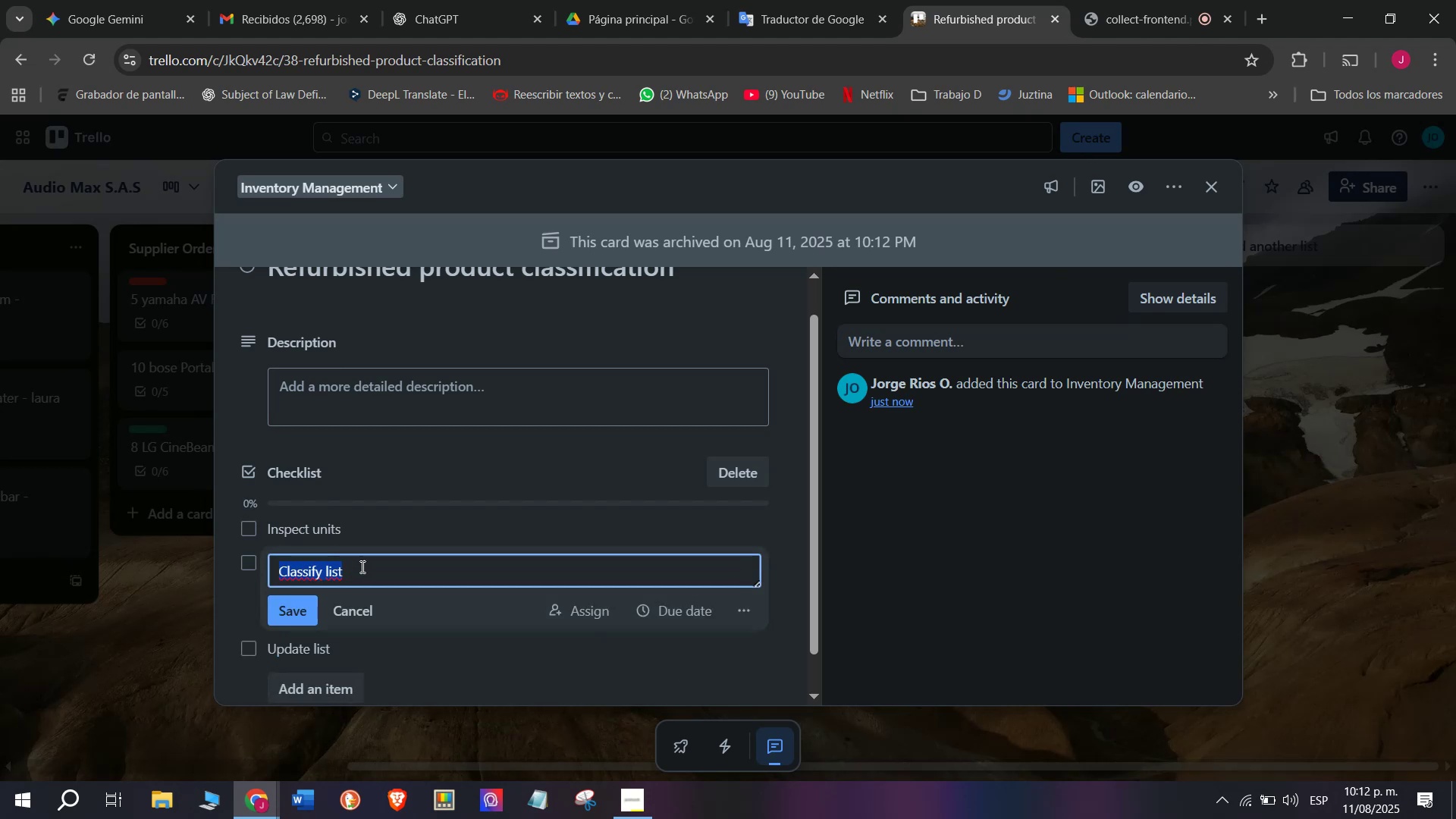 
triple_click([361, 566])
 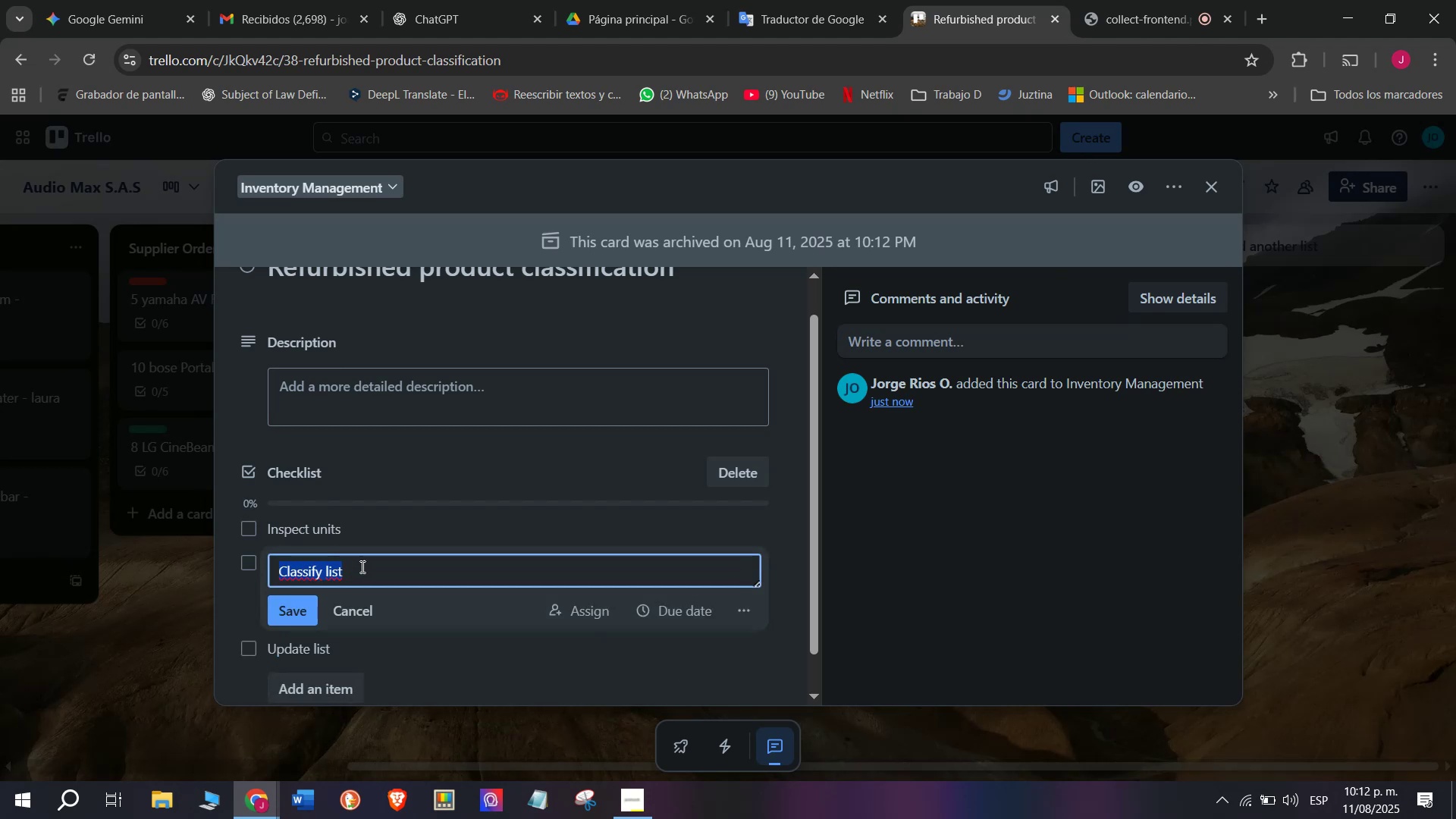 
triple_click([361, 566])
 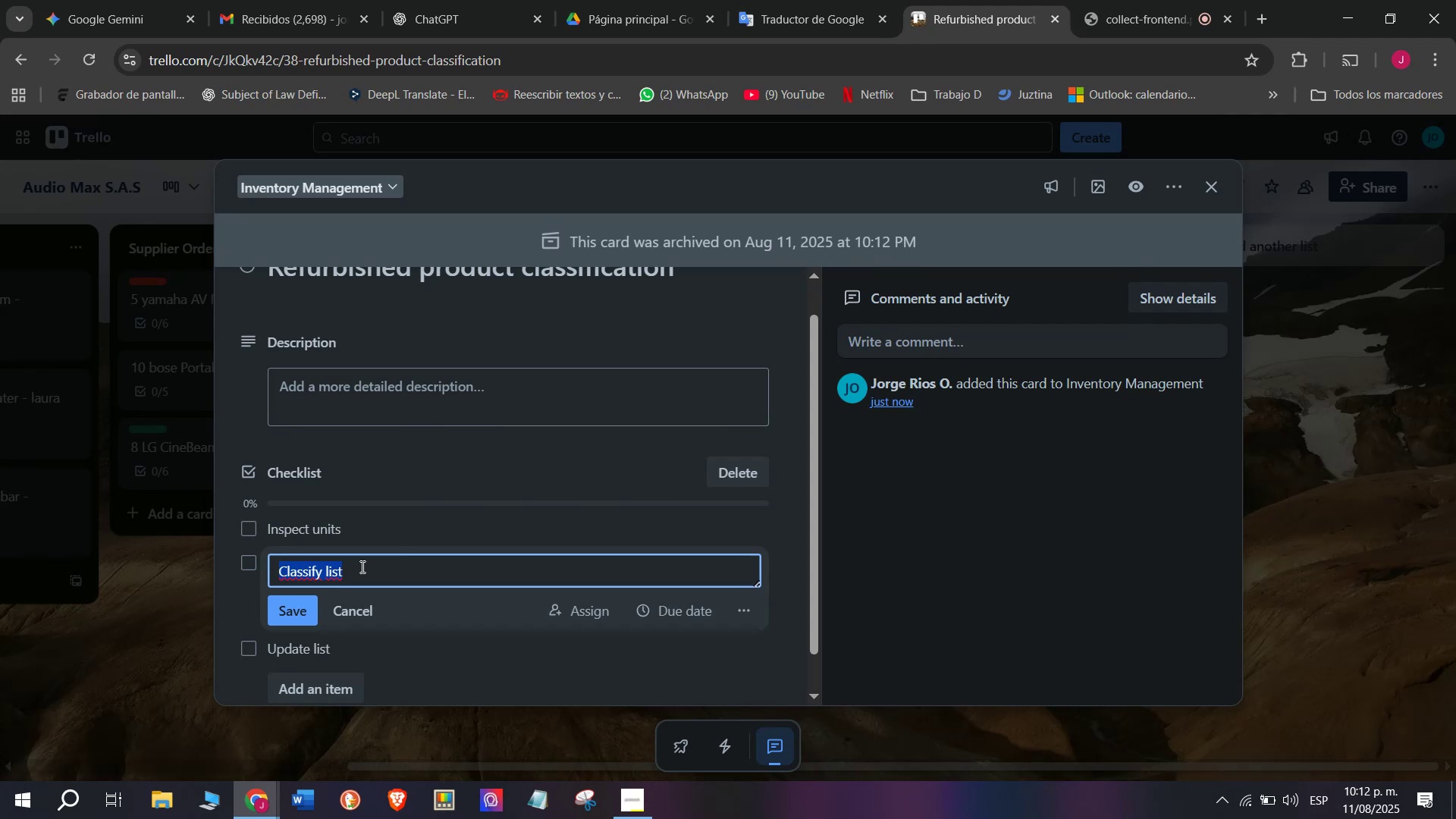 
triple_click([361, 566])
 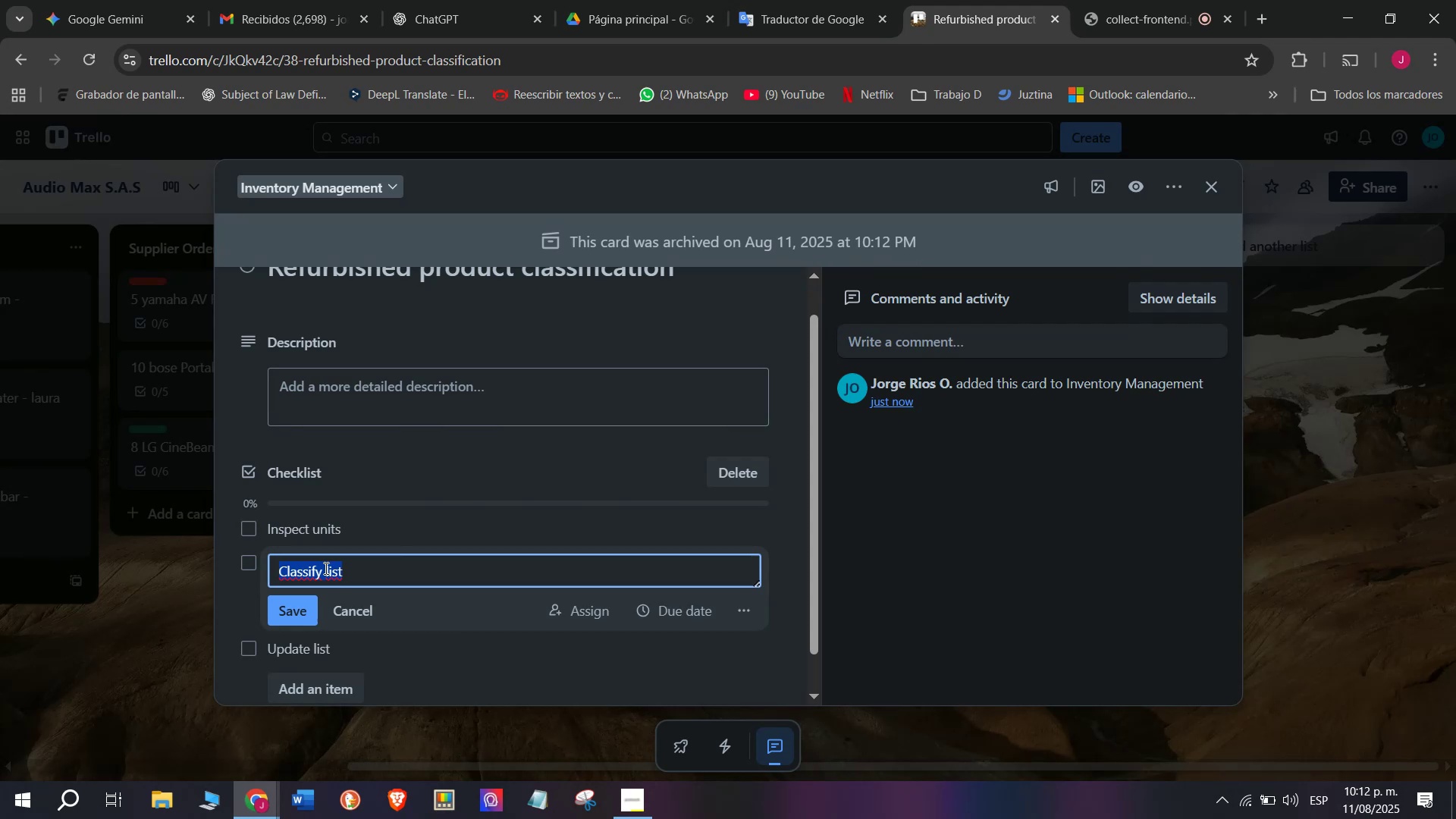 
triple_click([325, 568])
 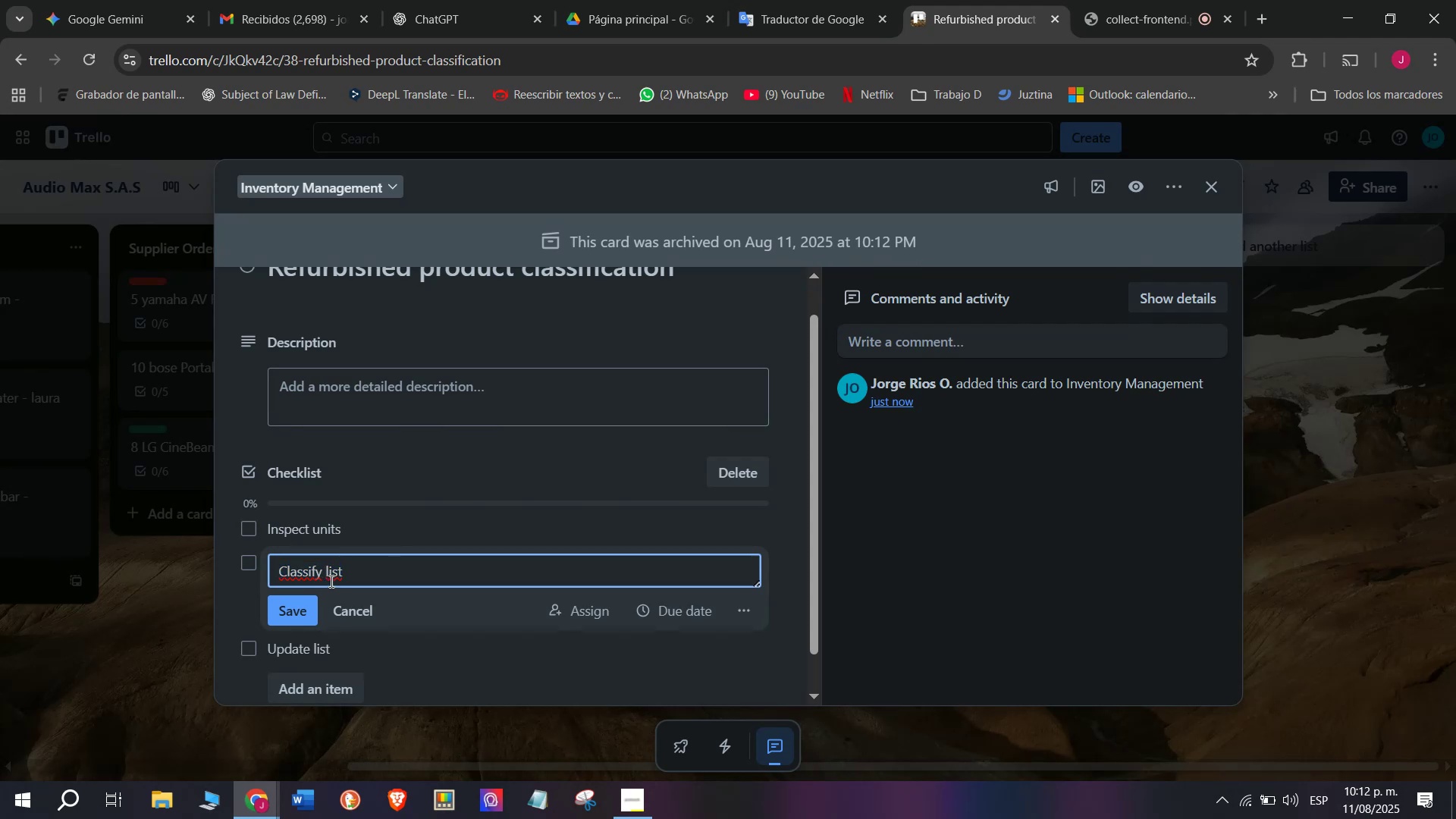 
left_click_drag(start_coordinate=[330, 578], to_coordinate=[381, 575])
 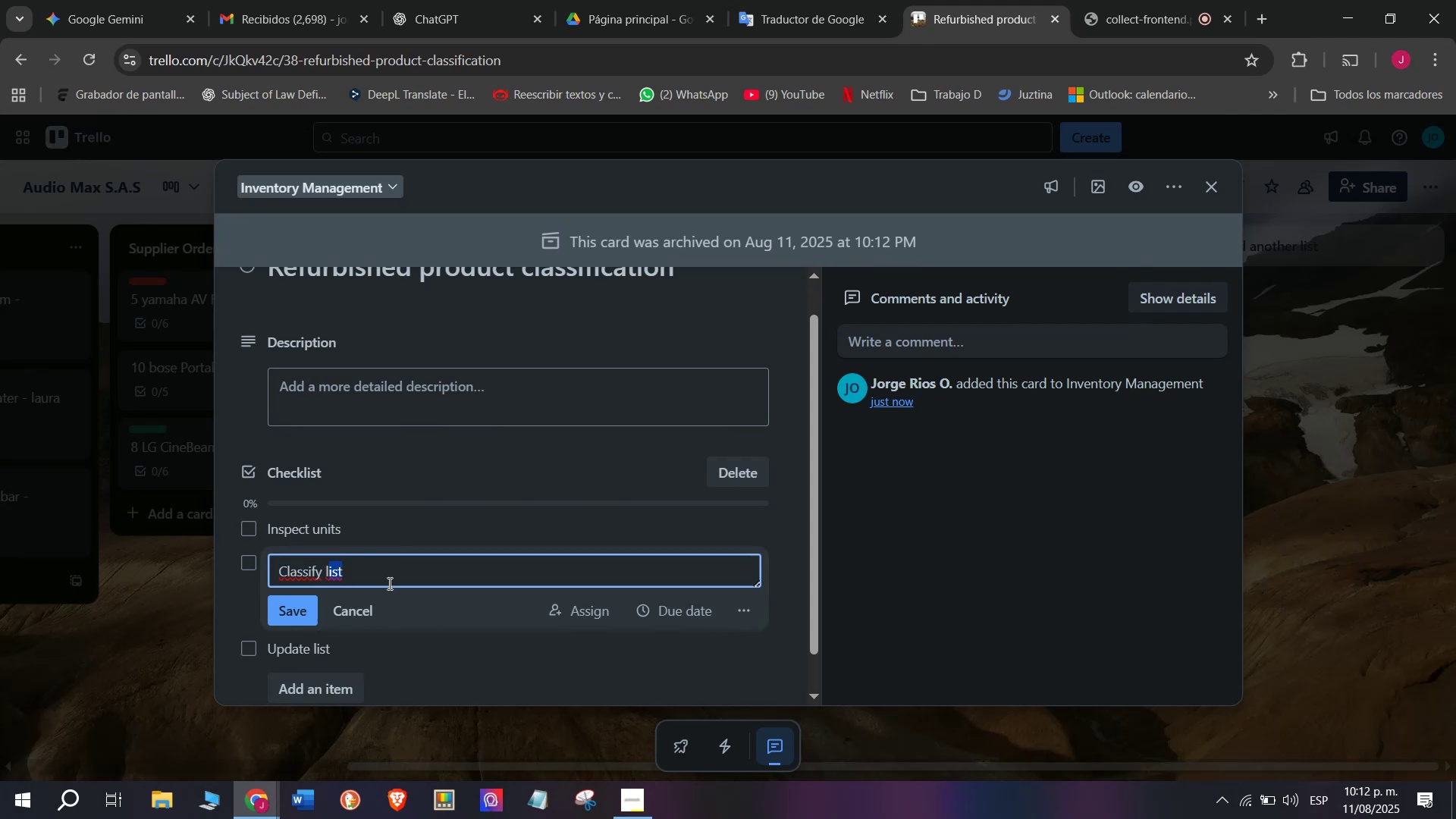 
key(Backspace)
 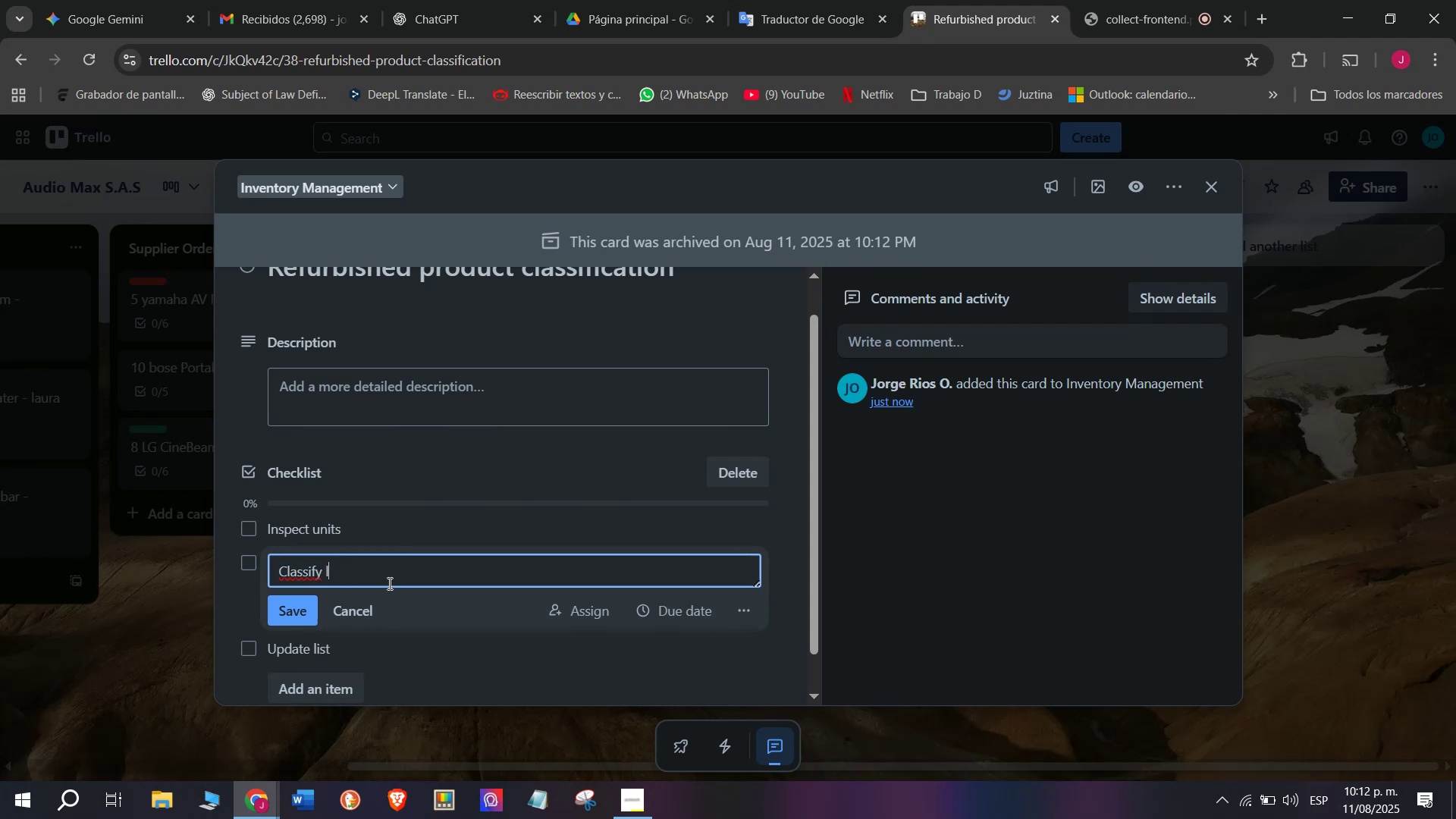 
key(Backspace)
 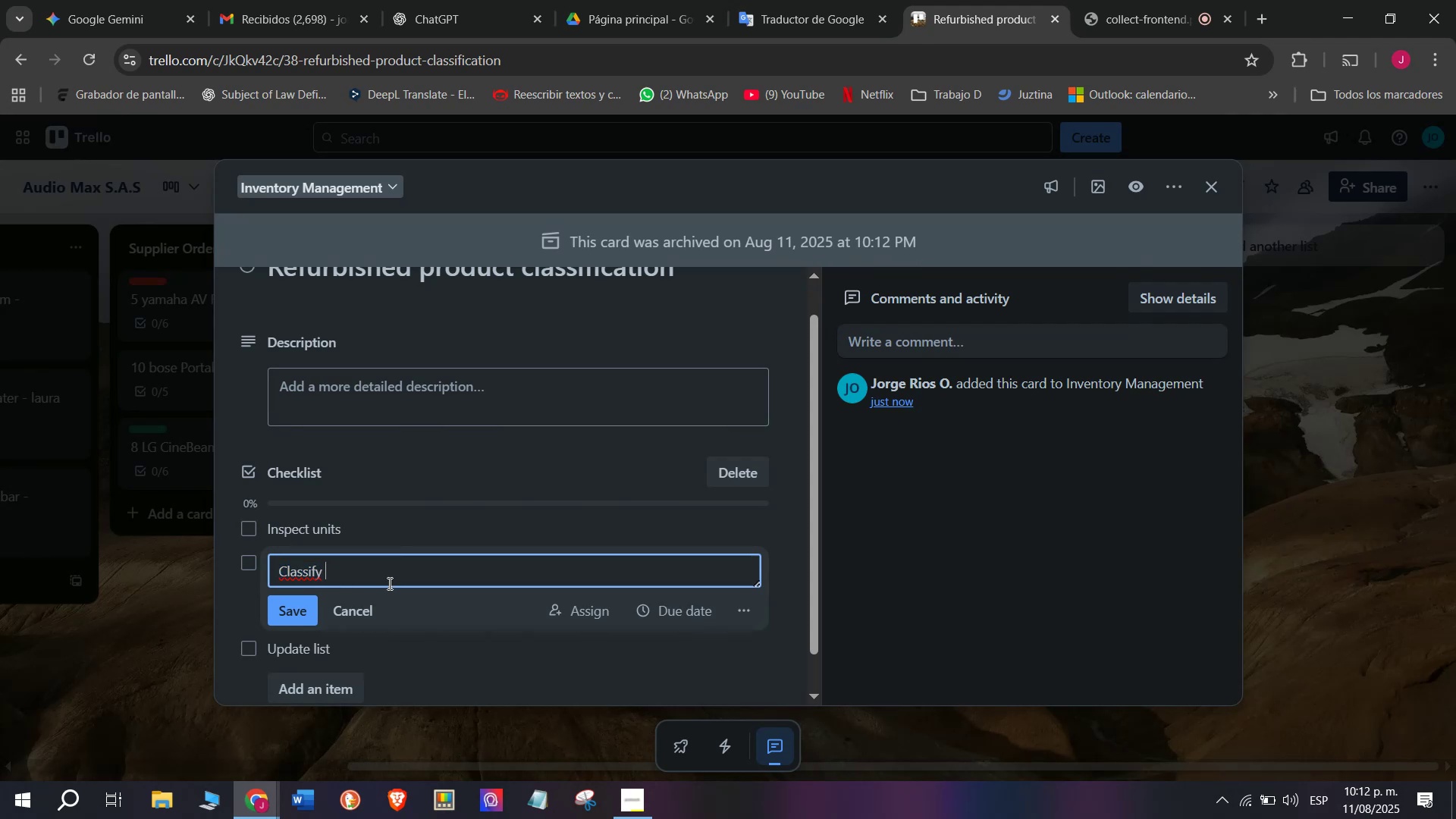 
type(as A)
 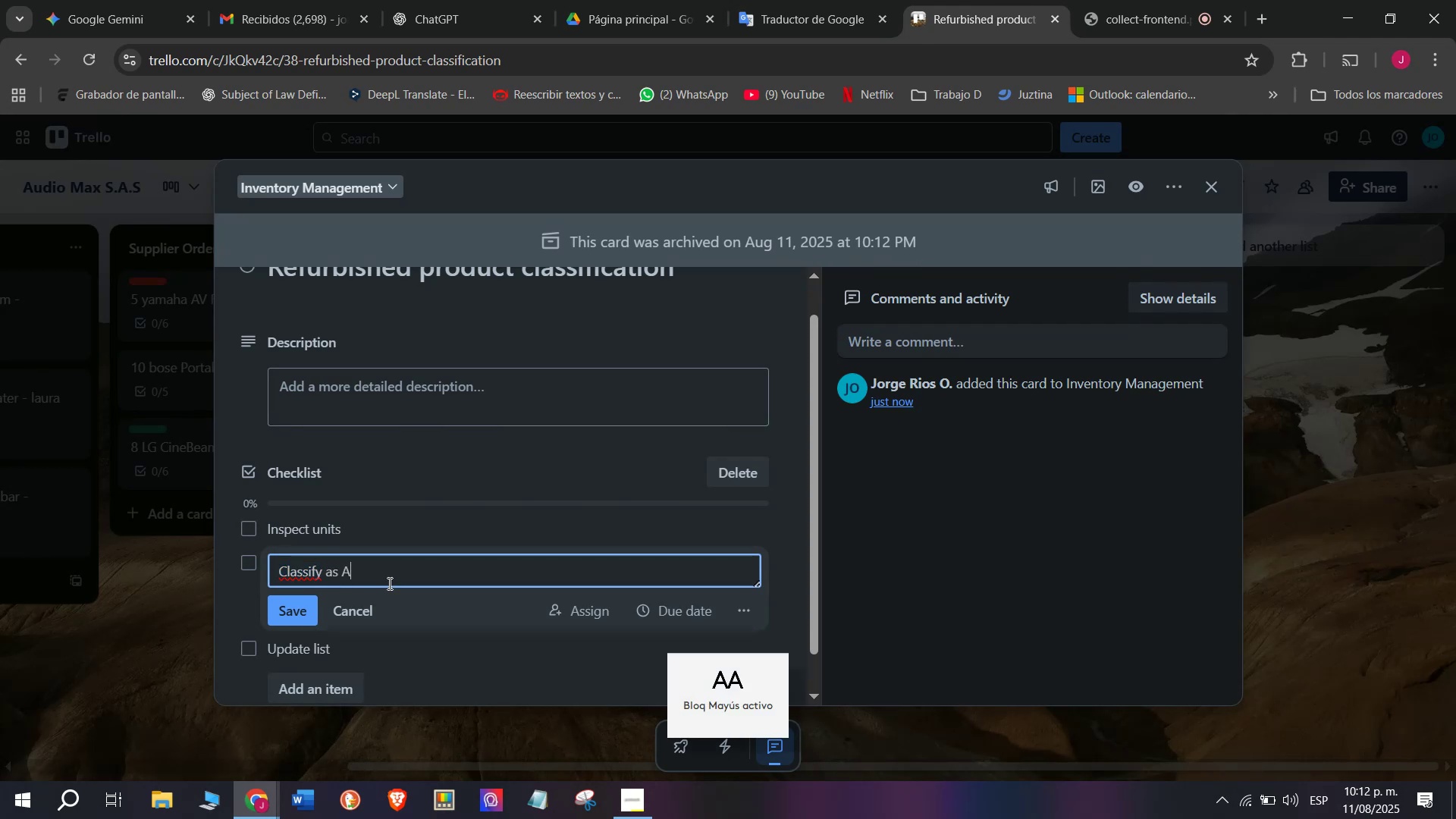 
hold_key(key=ShiftRight, duration=1.5)
 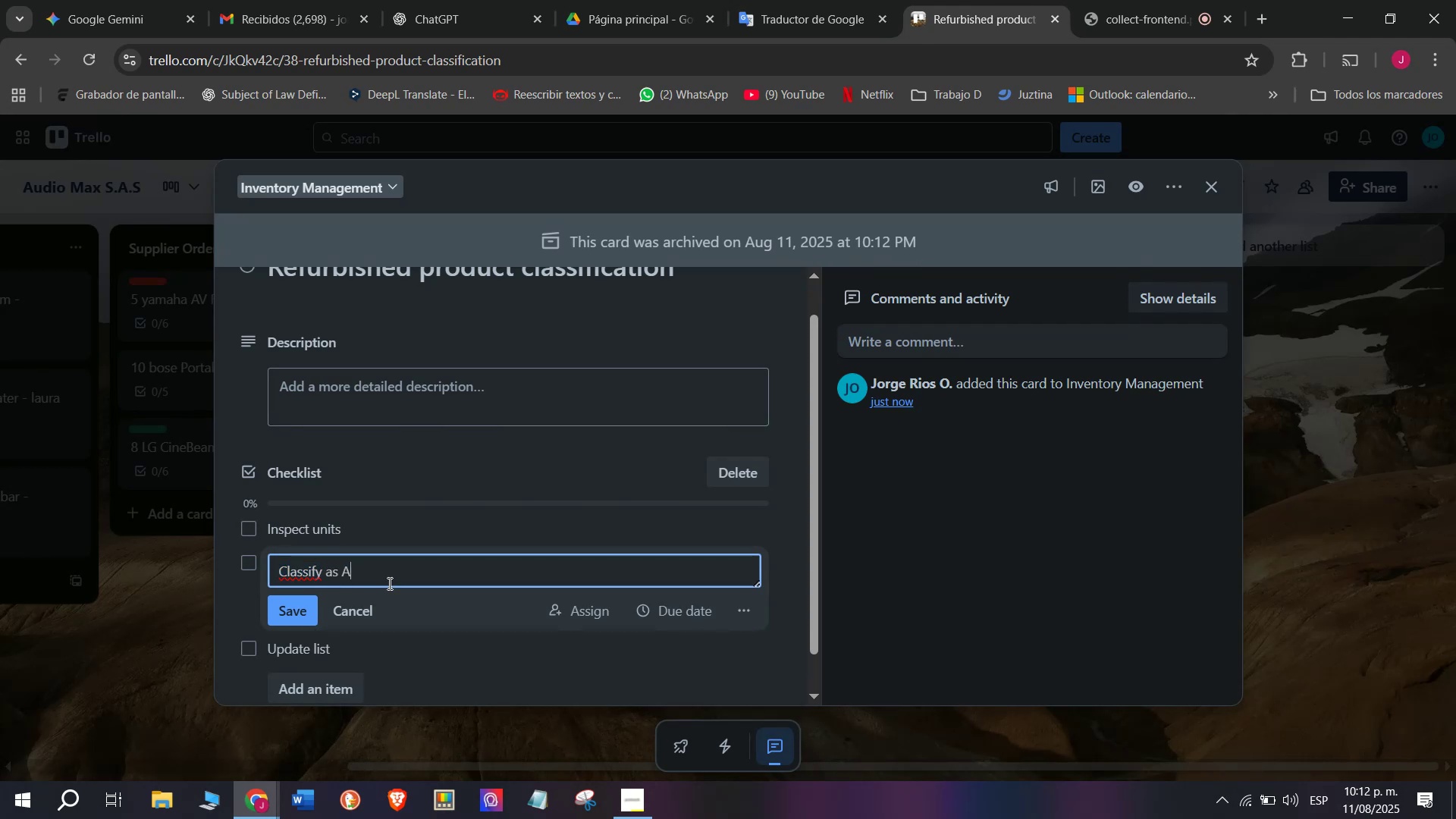 
hold_key(key=ShiftRight, duration=1.09)
 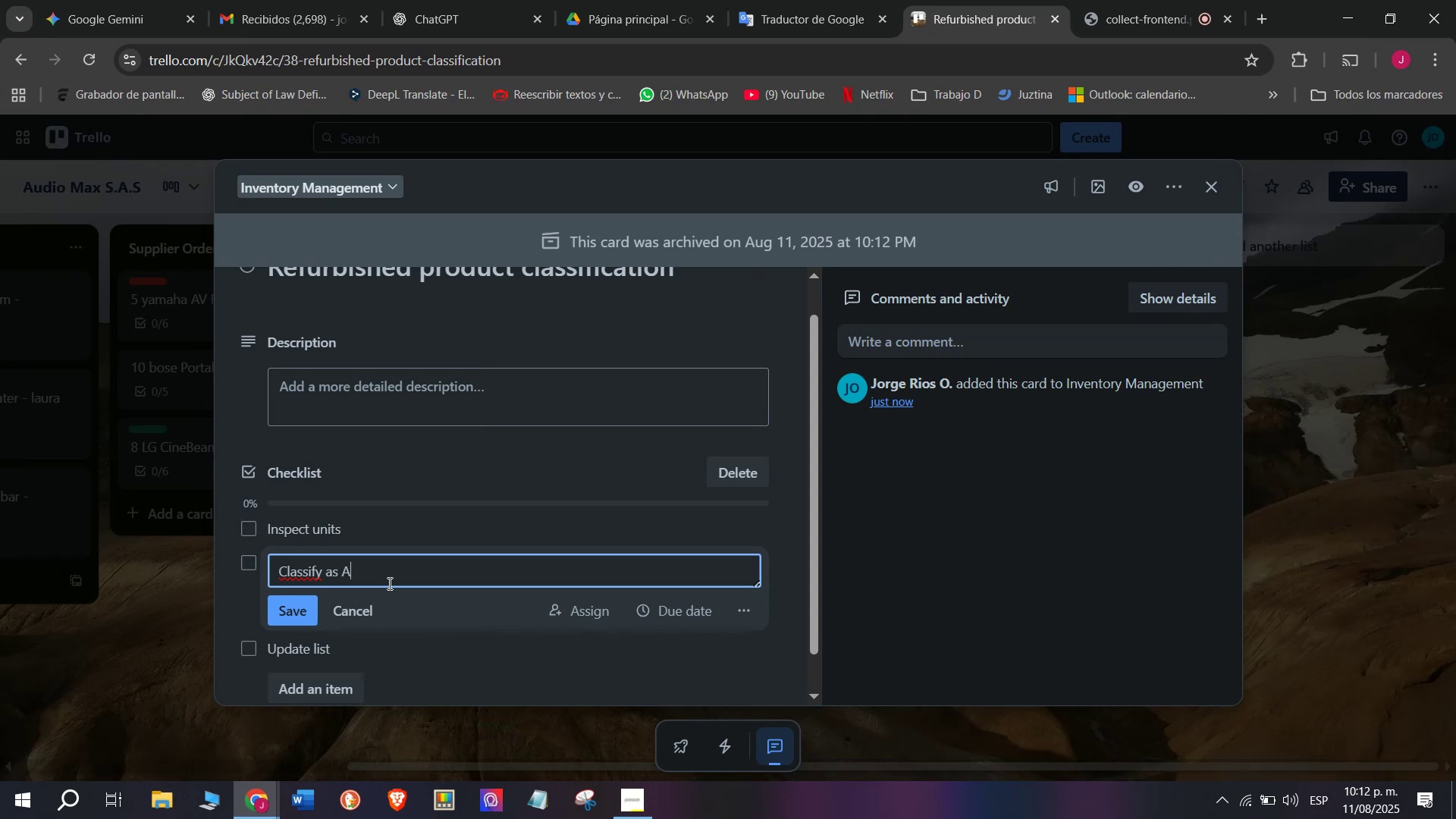 
type(&B&C)
 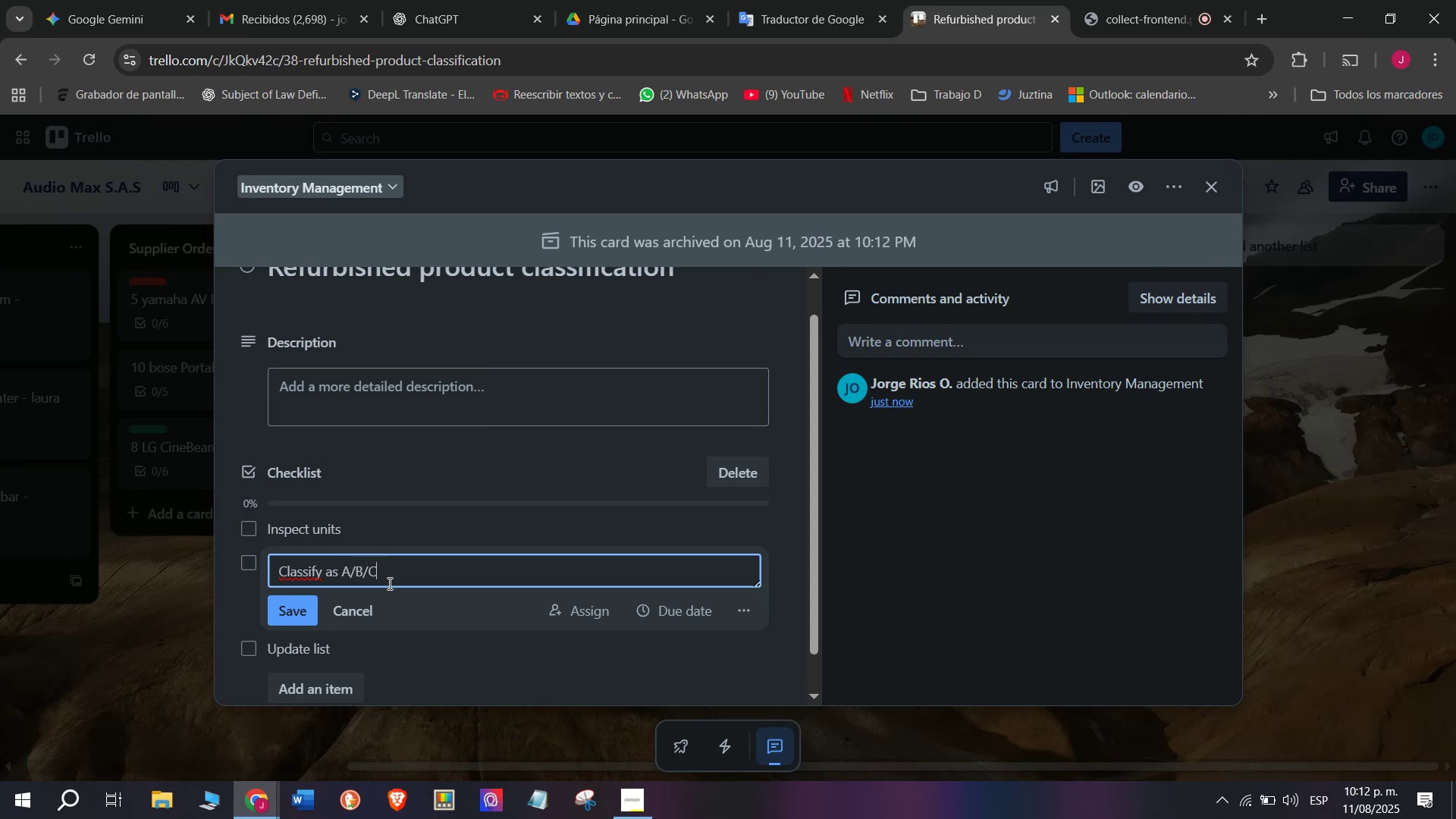 
key(Enter)
 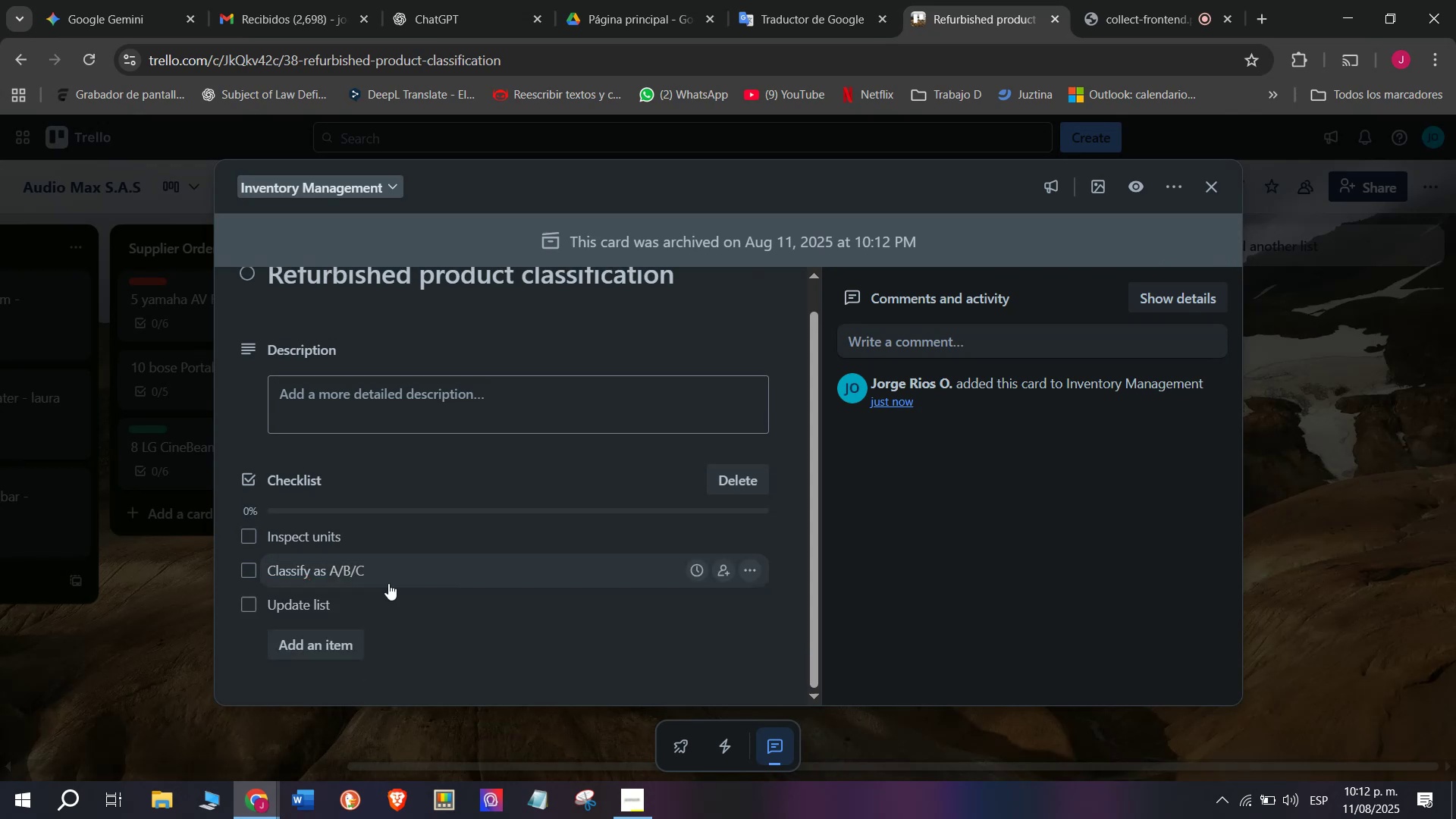 
key(Enter)
 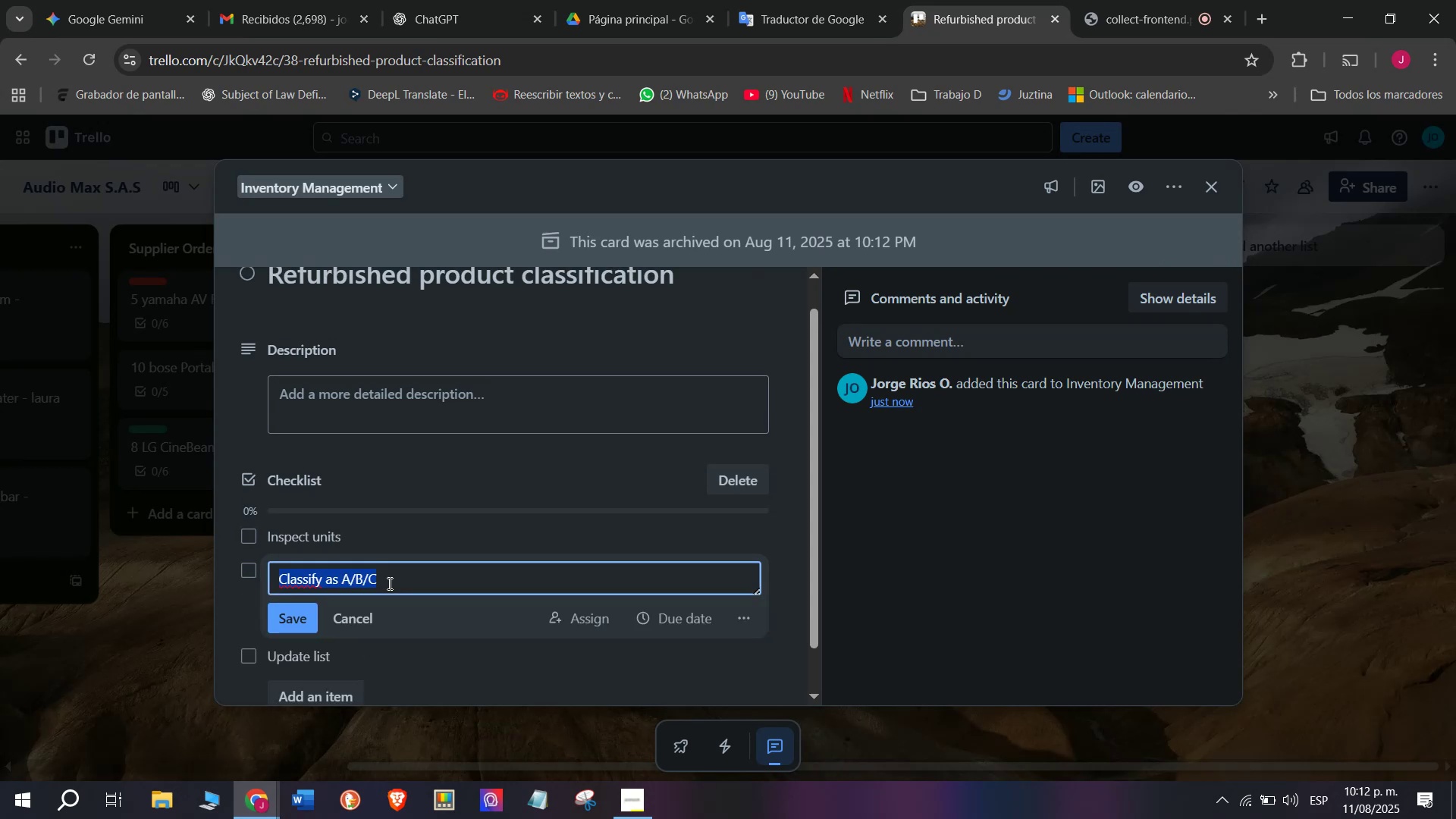 
scroll: coordinate [528, 617], scroll_direction: down, amount: 2.0
 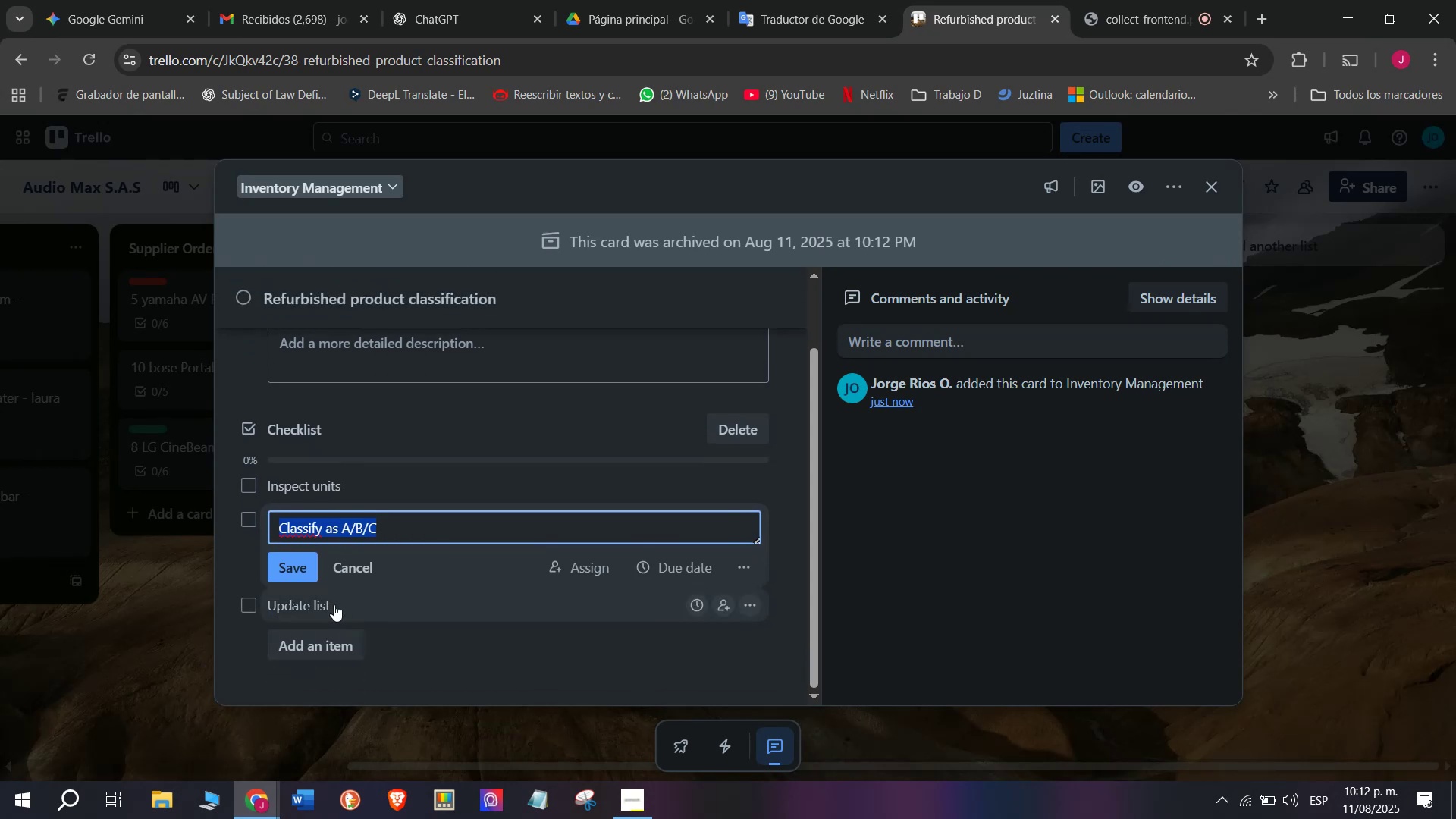 
left_click([362, 619])
 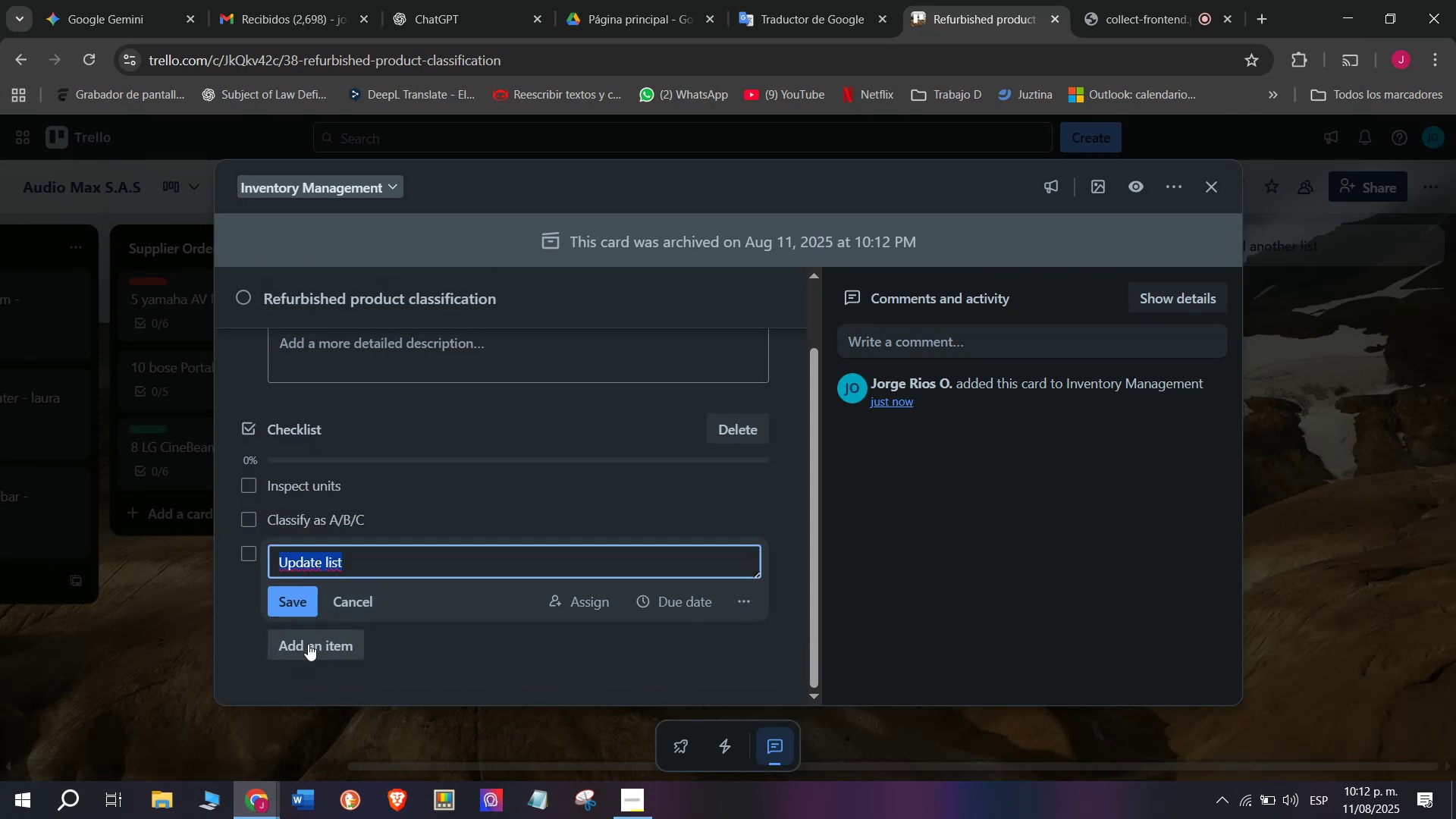 
left_click([308, 644])
 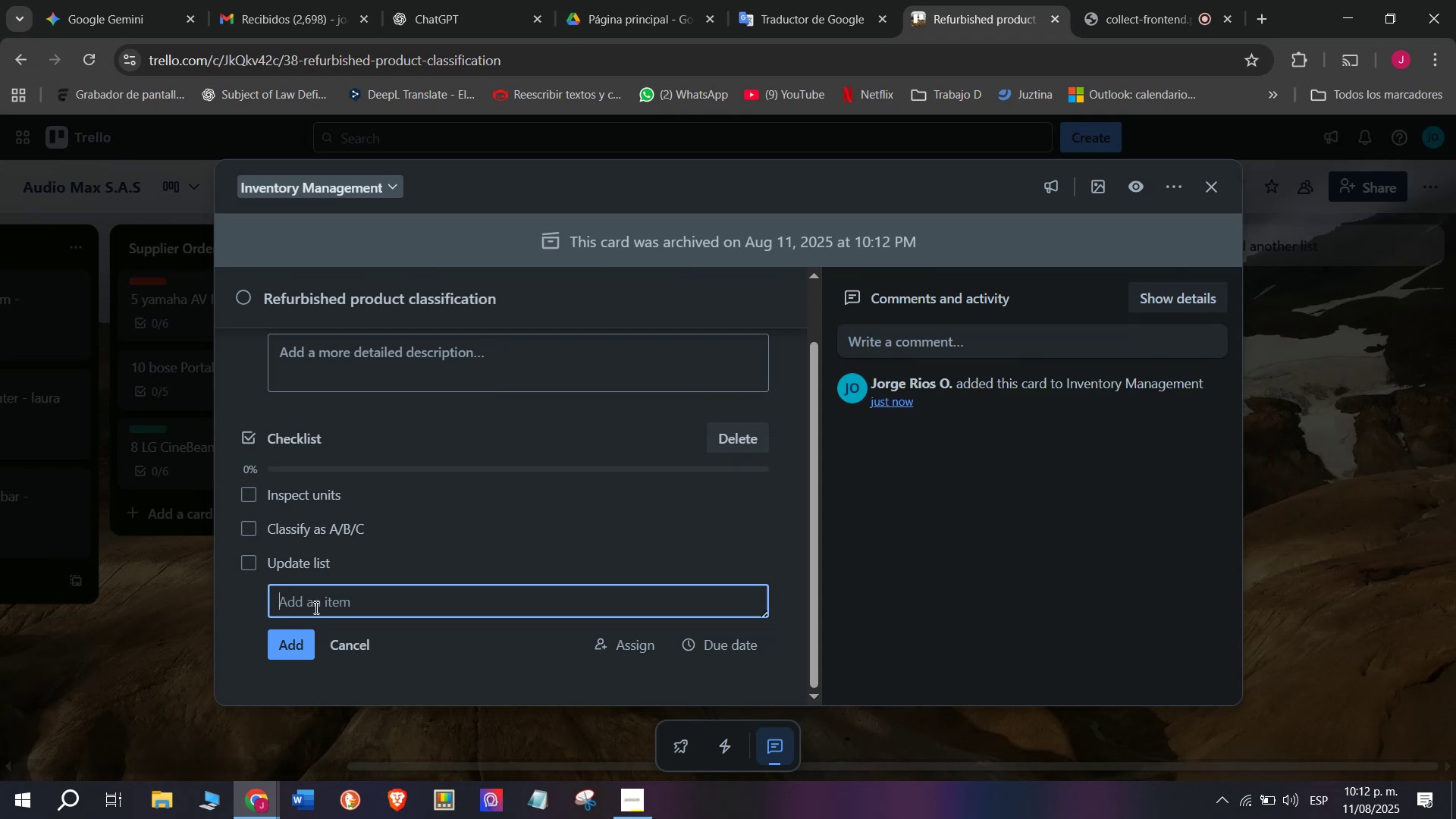 
type(Tag products)
 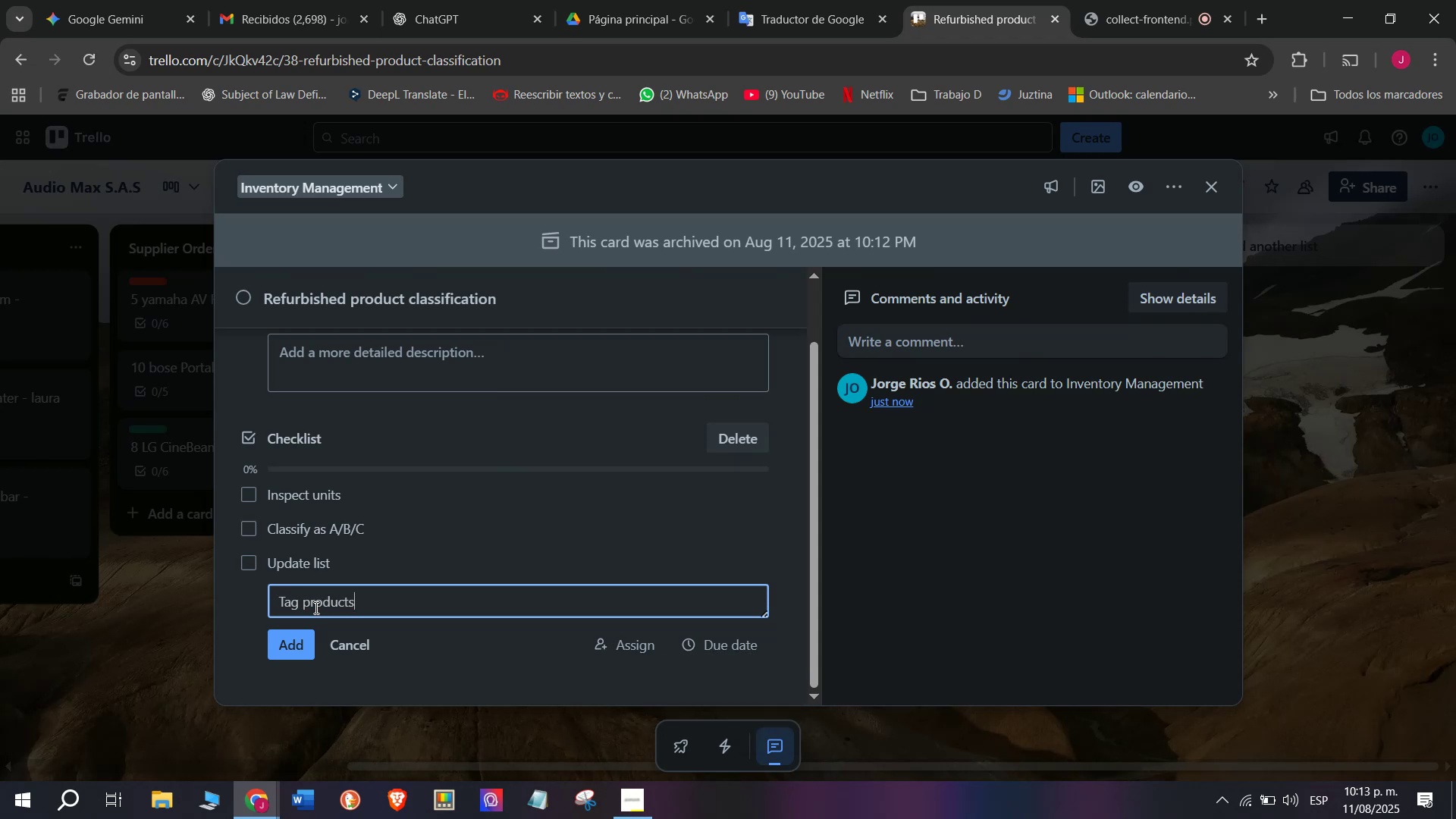 
key(Enter)
 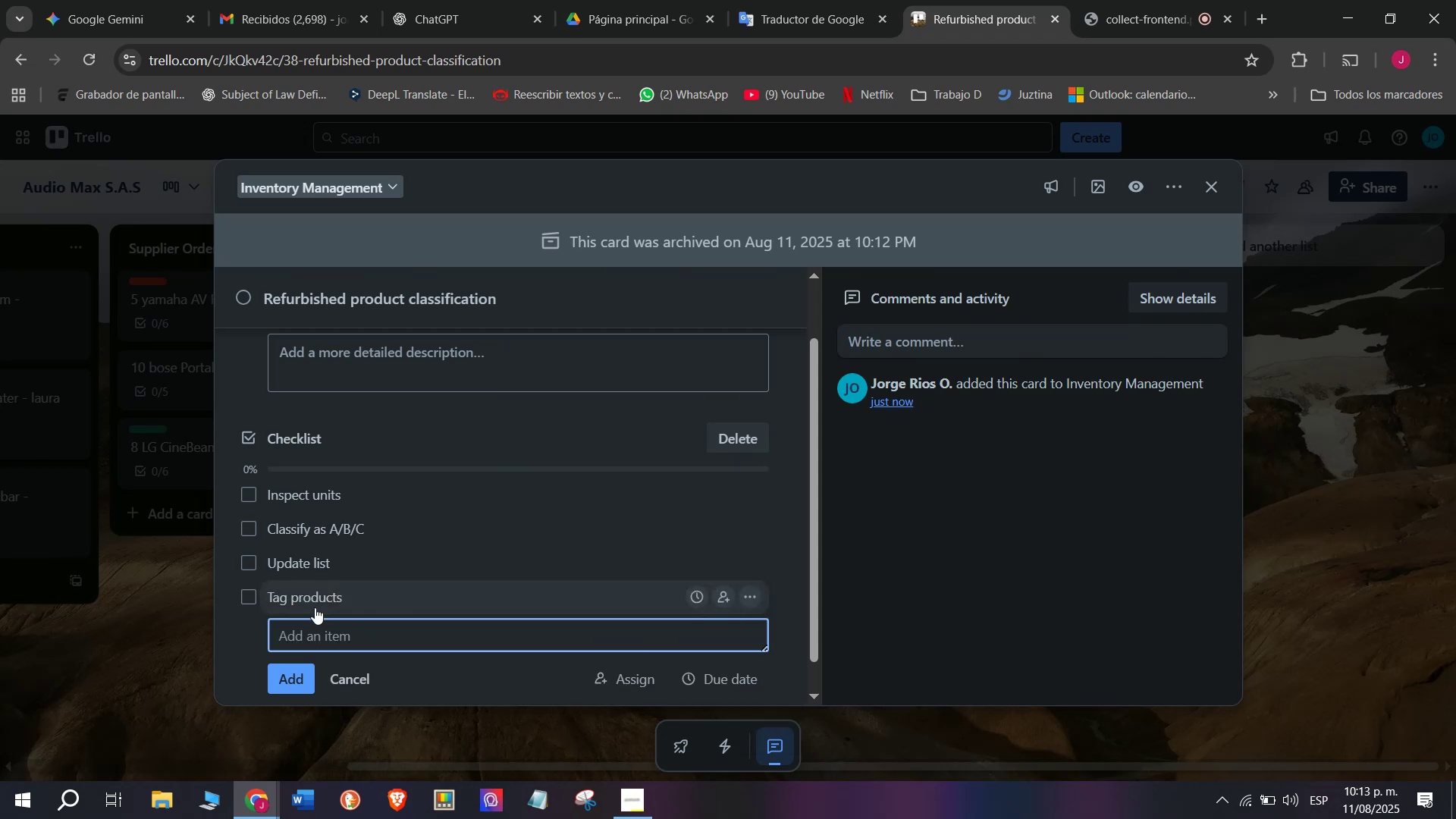 
scroll: coordinate [318, 592], scroll_direction: down, amount: 2.0
 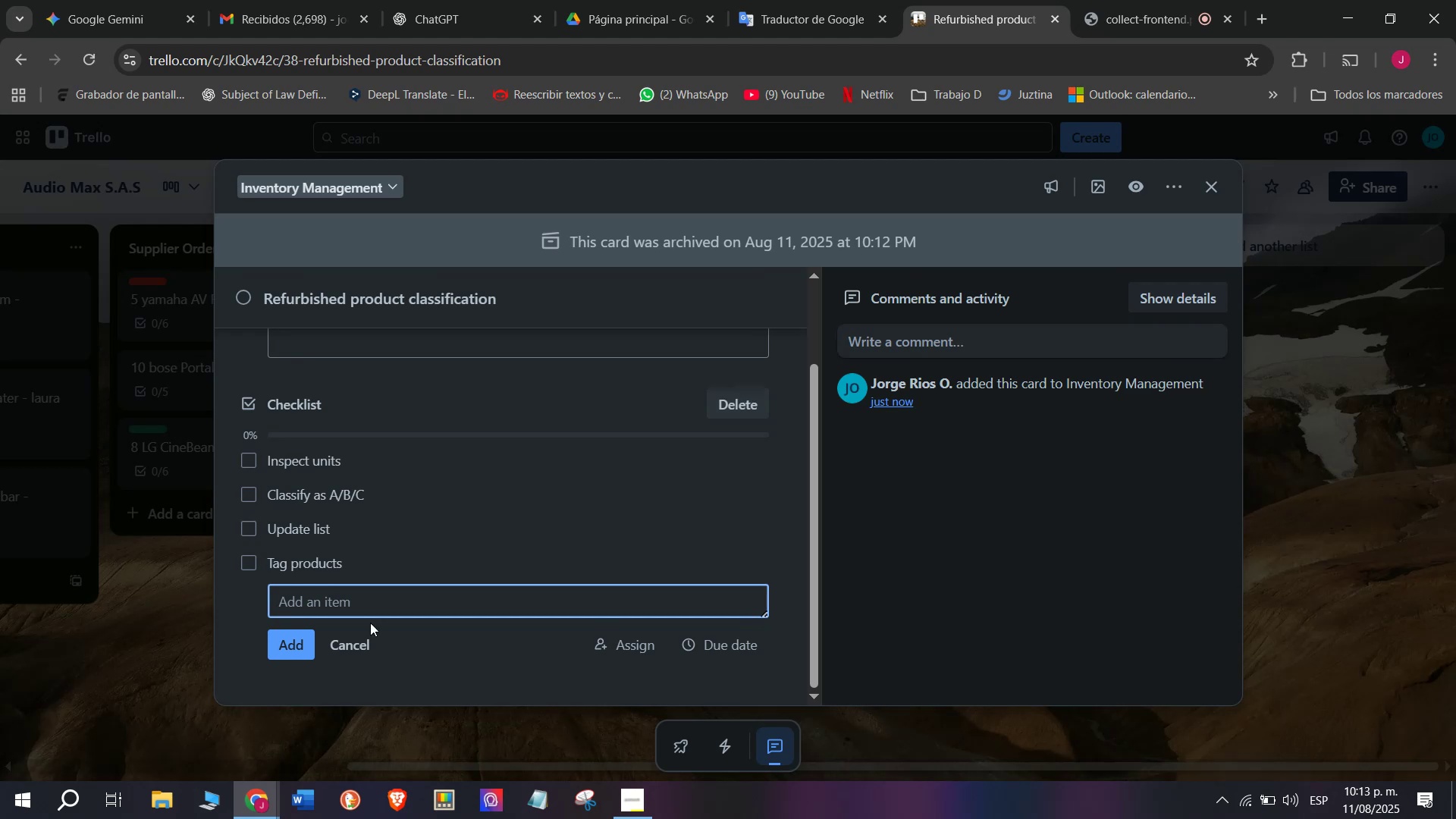 
type(Stoe)
key(Backspace)
type(re products)
 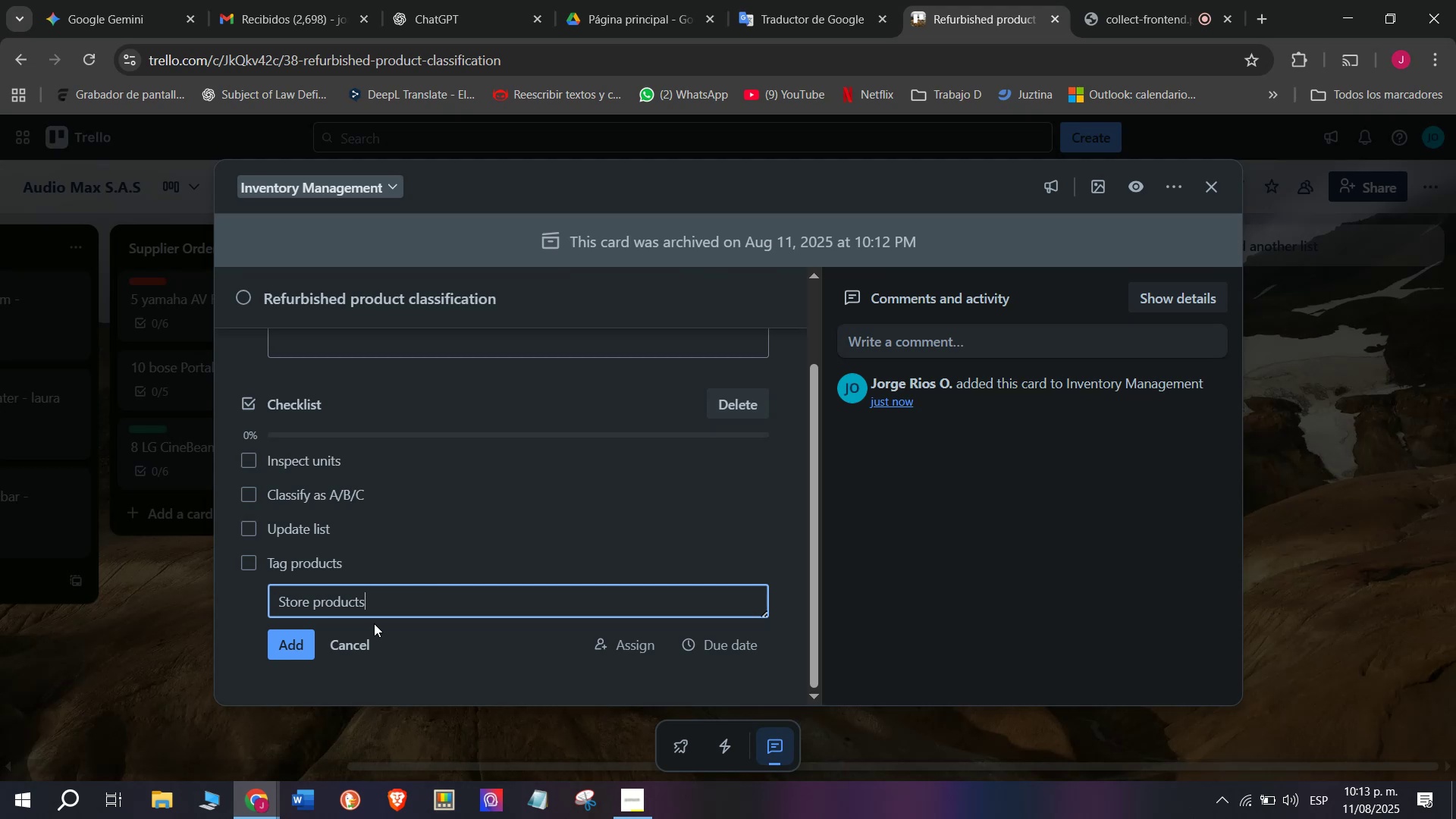 
key(Enter)
 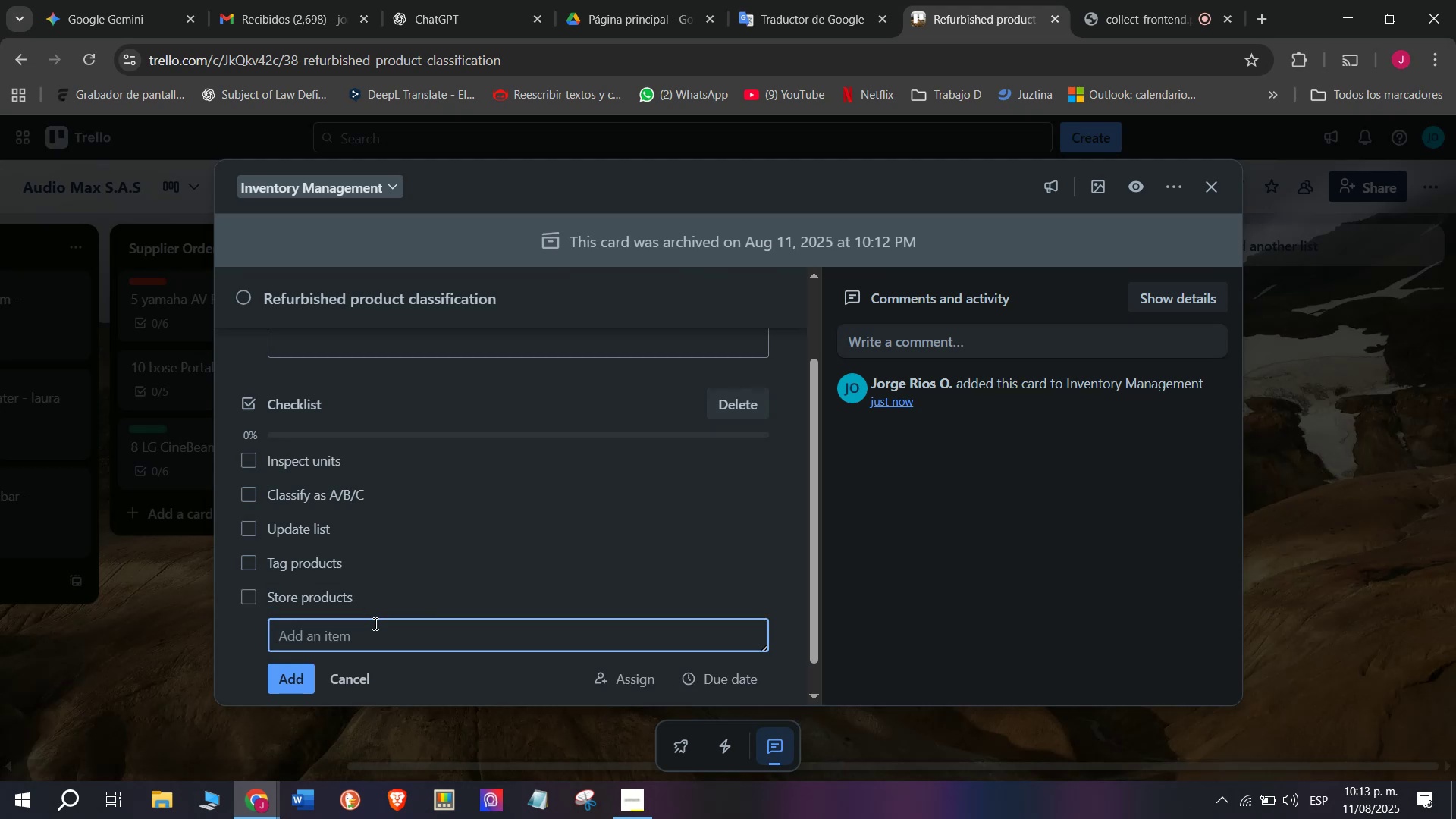 
type(Store properly)
 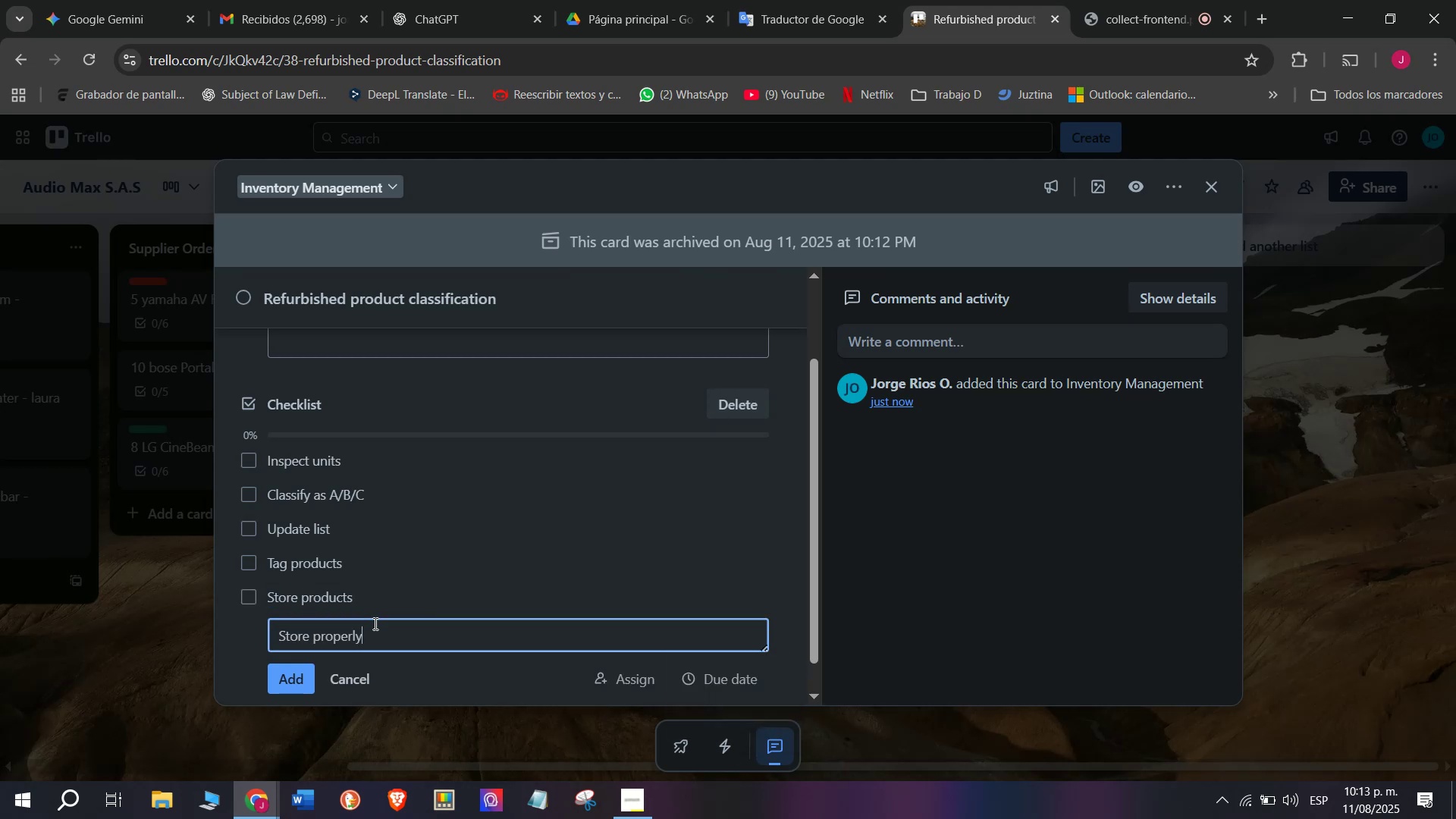 
key(Enter)
 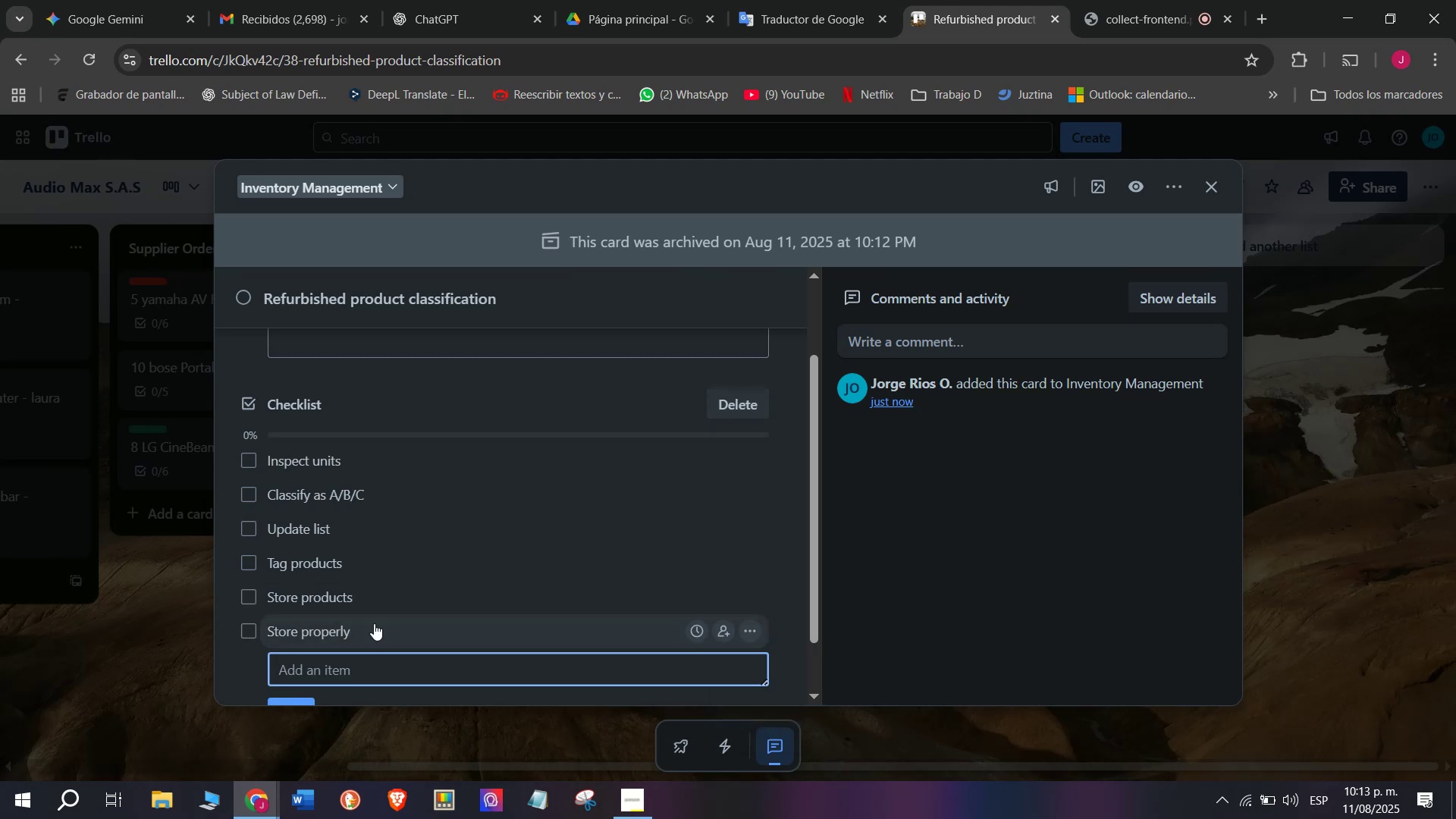 
type(Reop)
key(Backspace)
key(Backspace)
type(port condition)
 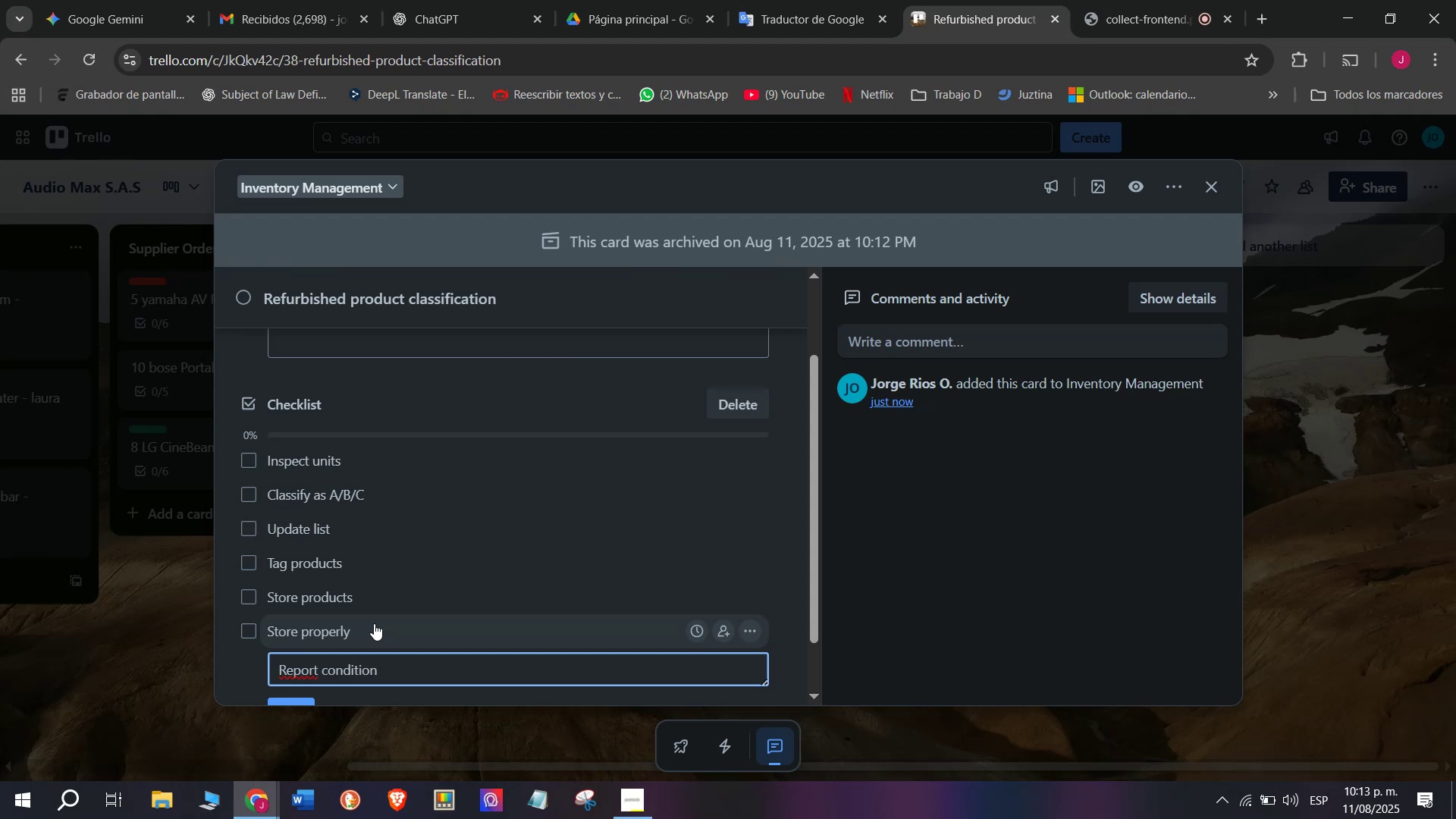 
key(Enter)
 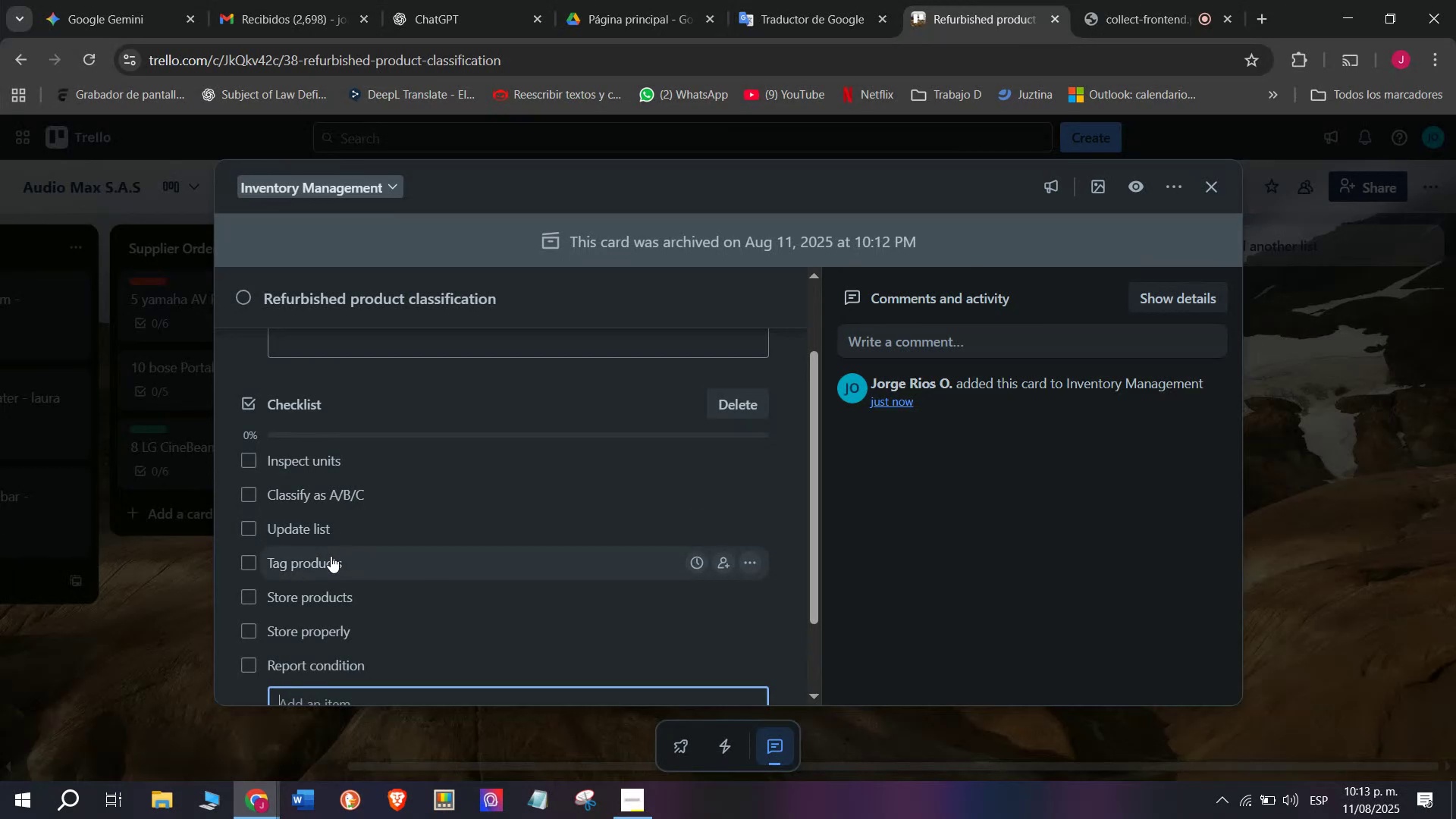 
wait(9.79)
 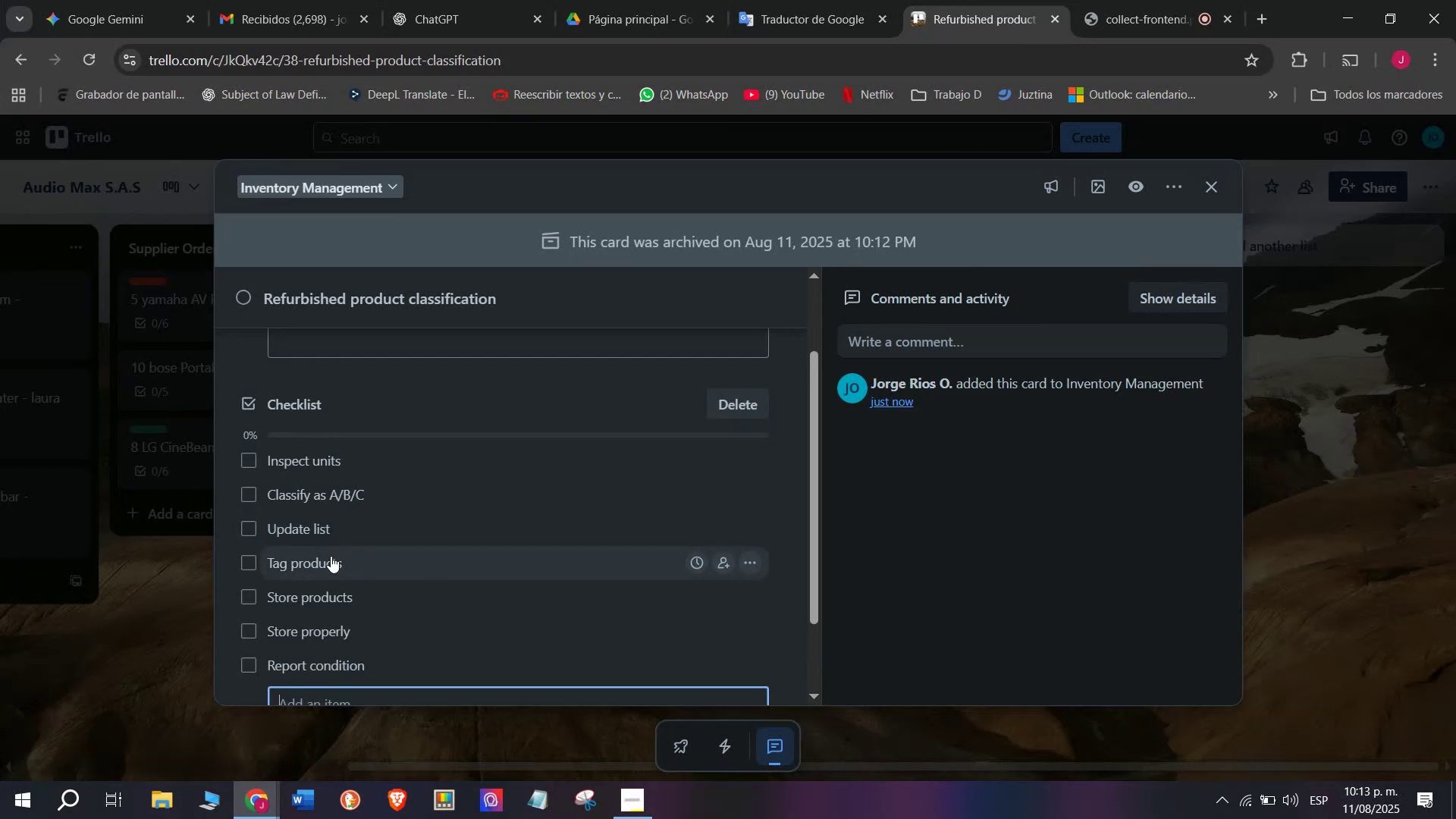 
scroll: coordinate [331, 559], scroll_direction: up, amount: 2.0
 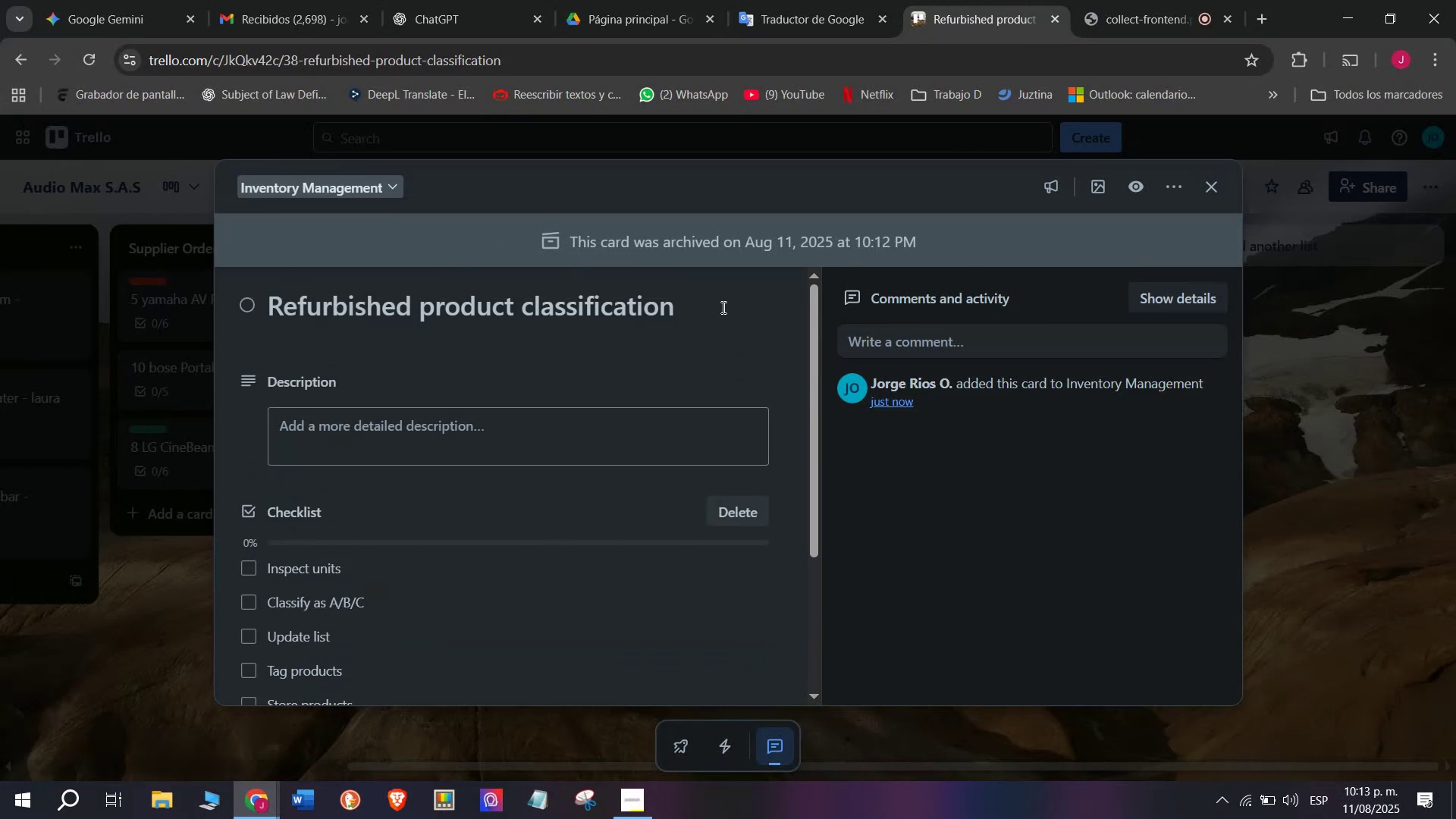 
left_click([722, 291])
 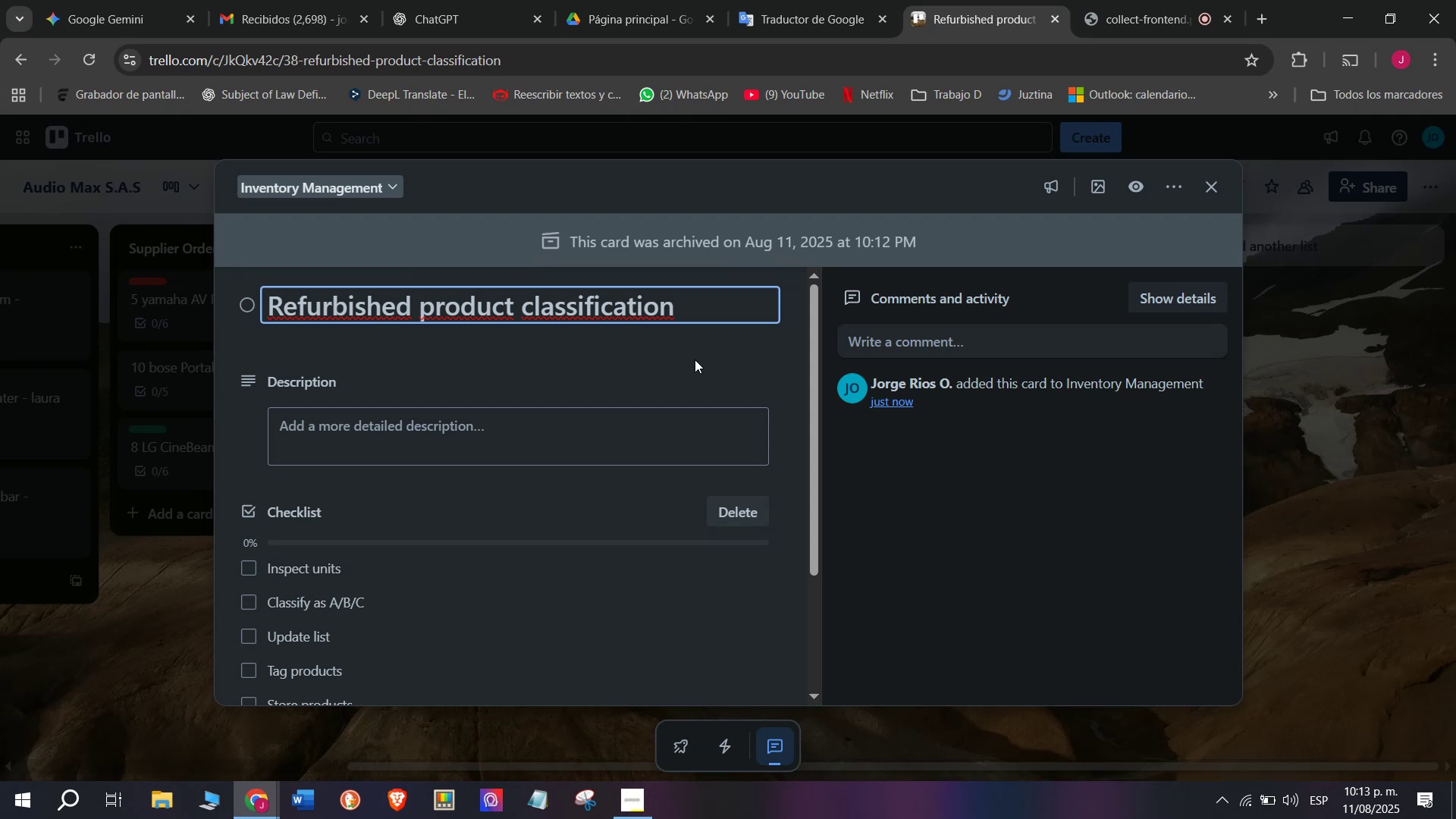 
left_click([613, 342])
 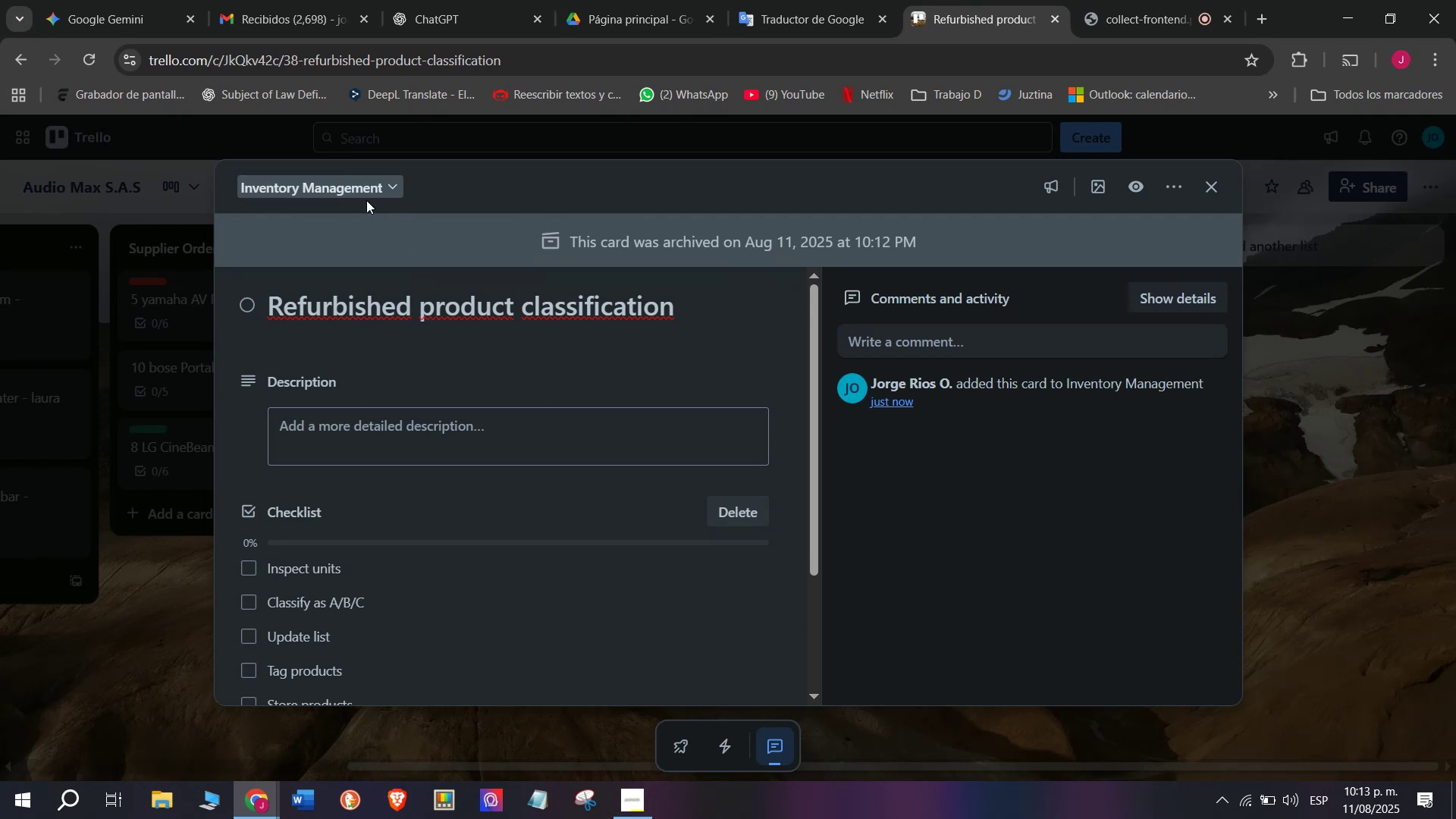 
left_click([366, 198])
 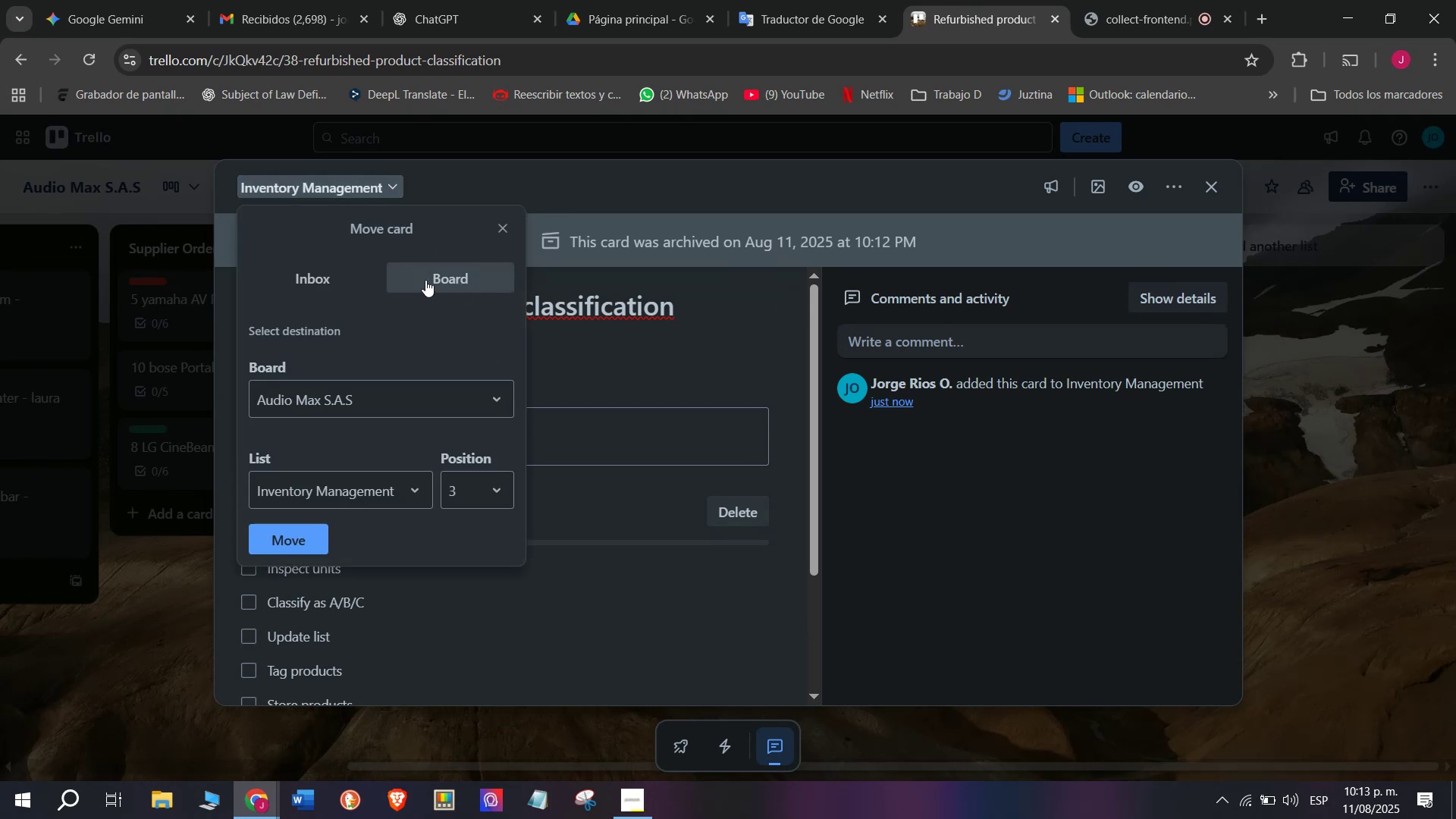 
left_click([327, 280])
 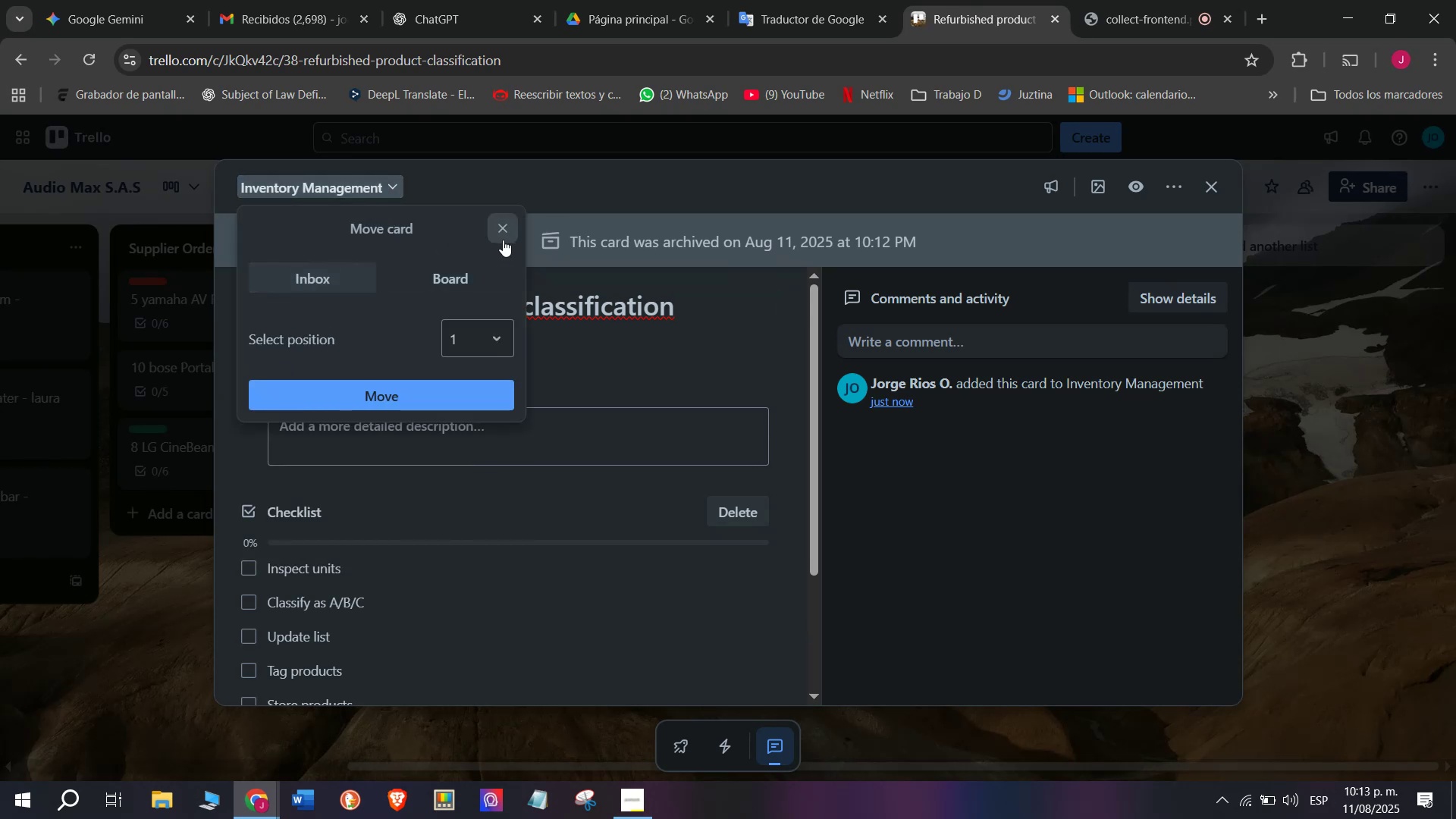 
left_click([505, 244])
 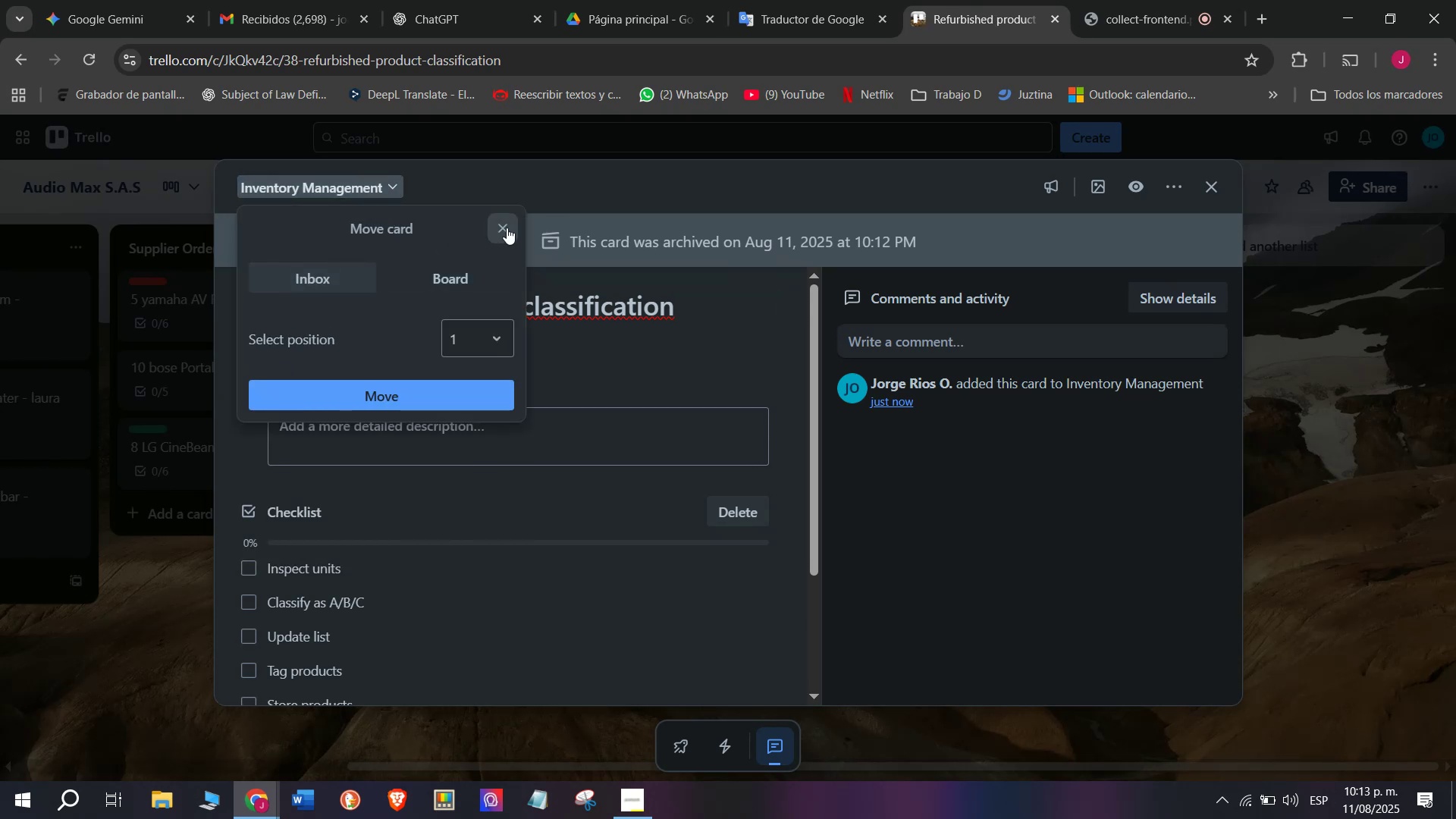 
left_click([507, 228])
 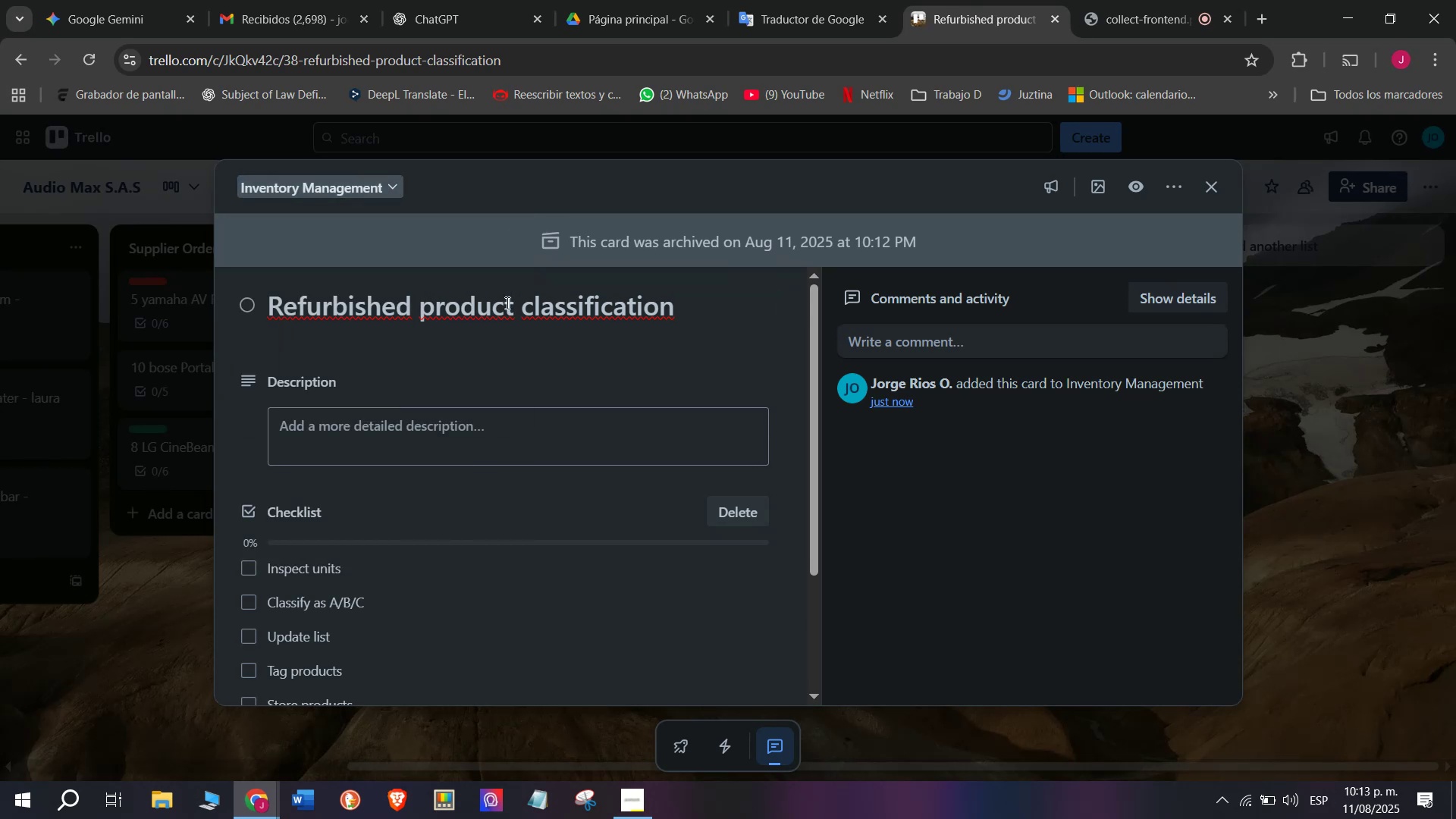 
scroll: coordinate [476, 321], scroll_direction: up, amount: 4.0
 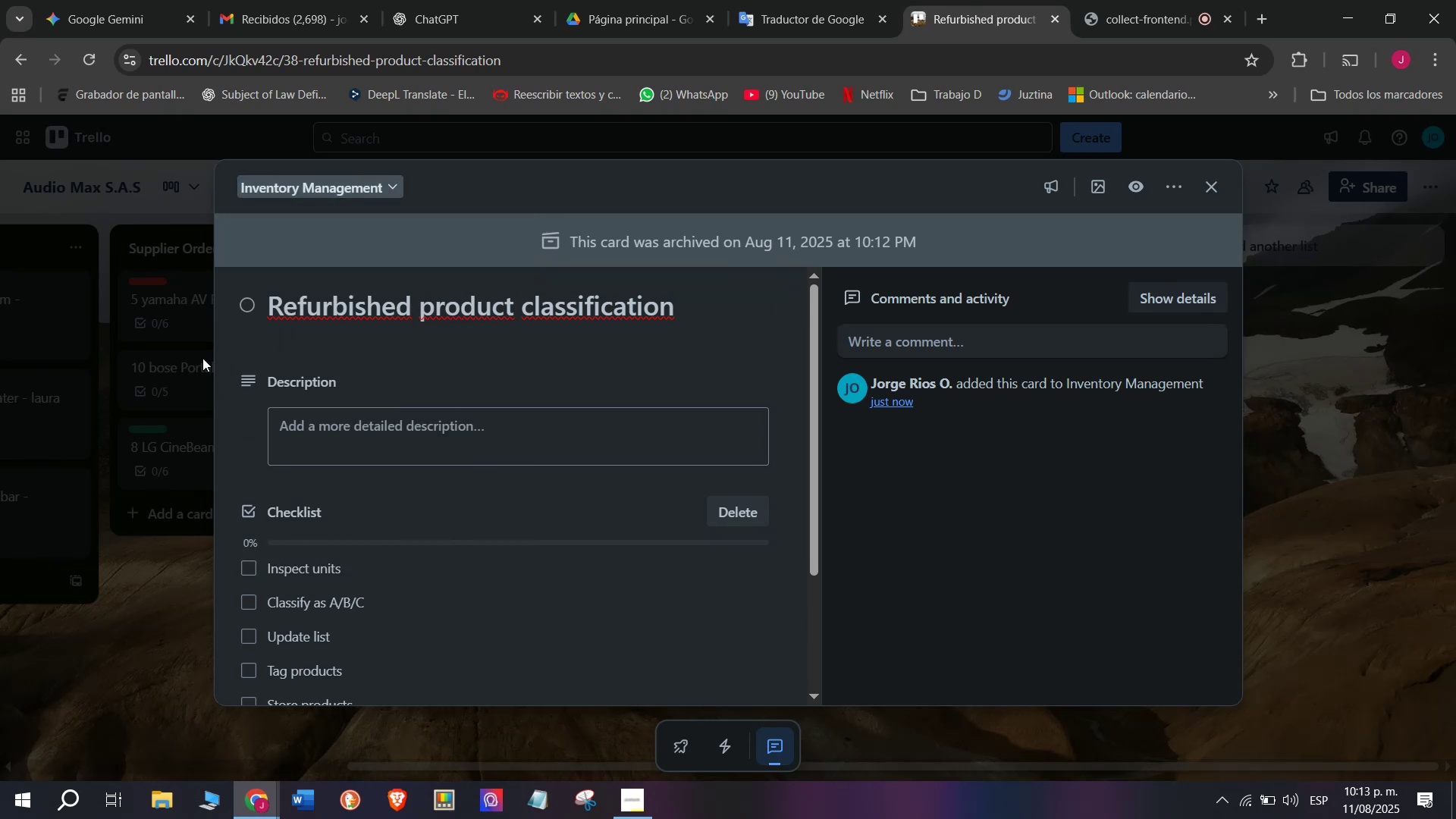 
double_click([165, 368])
 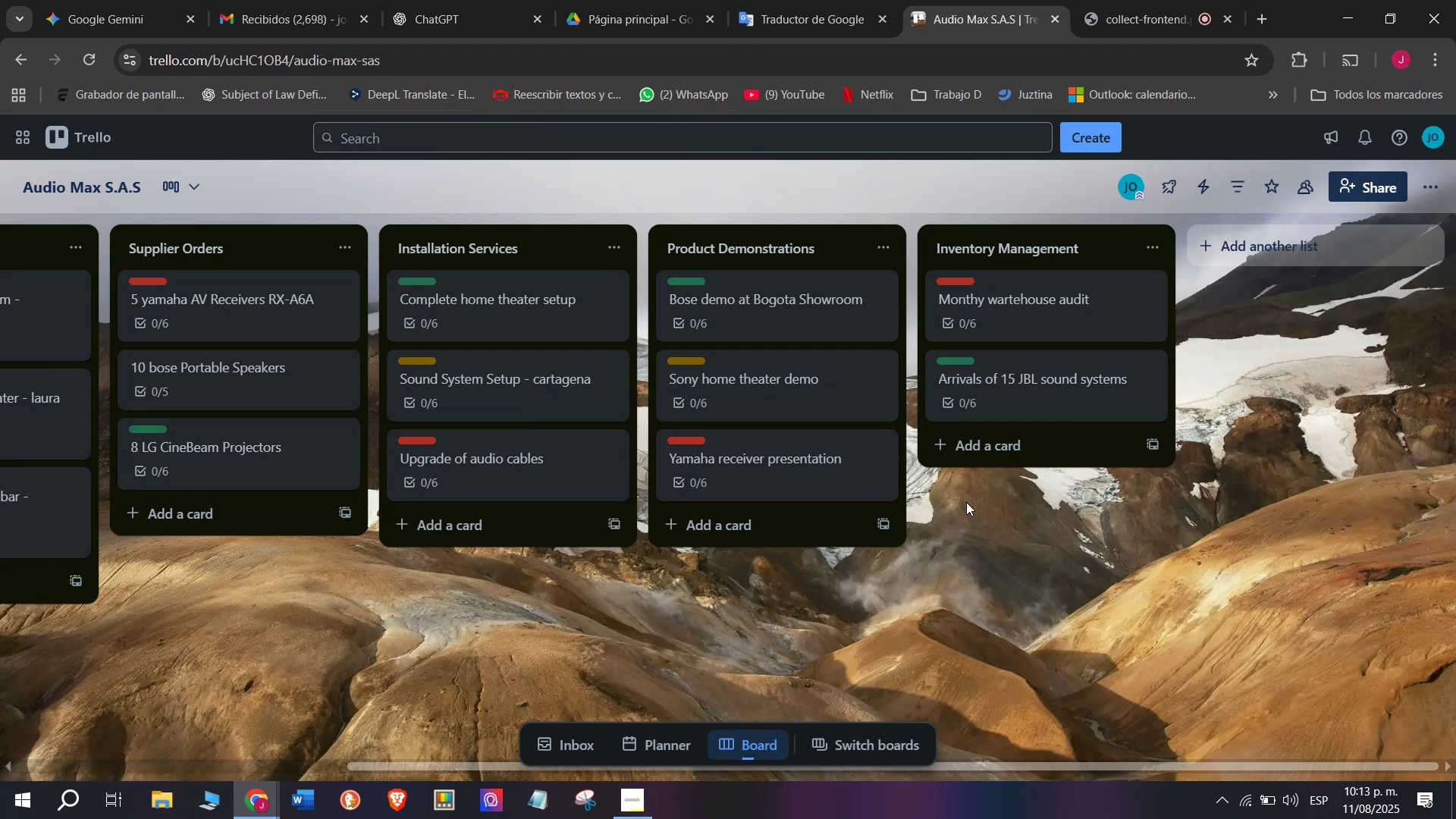 
left_click([567, 743])
 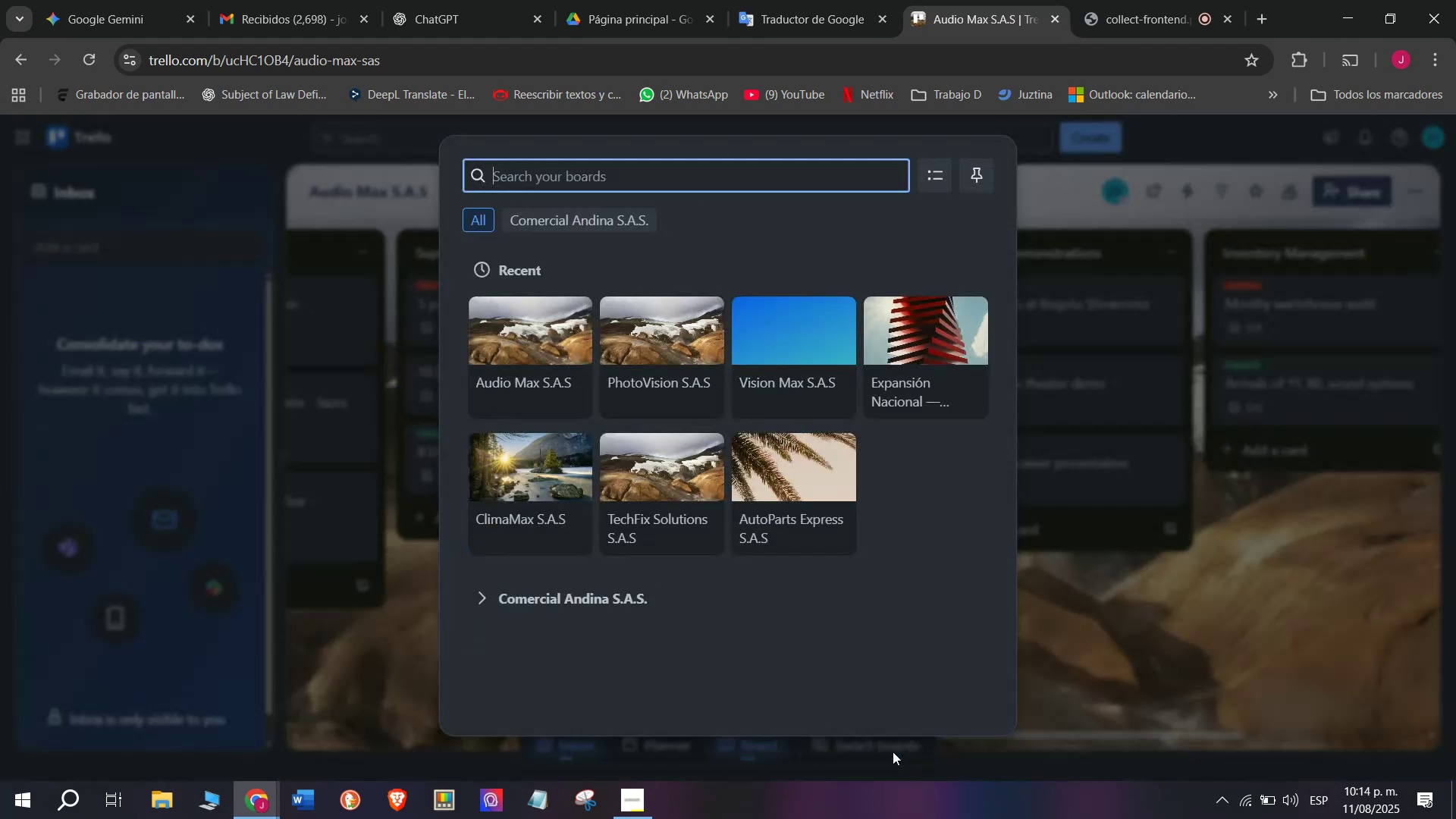 
left_click([364, 615])
 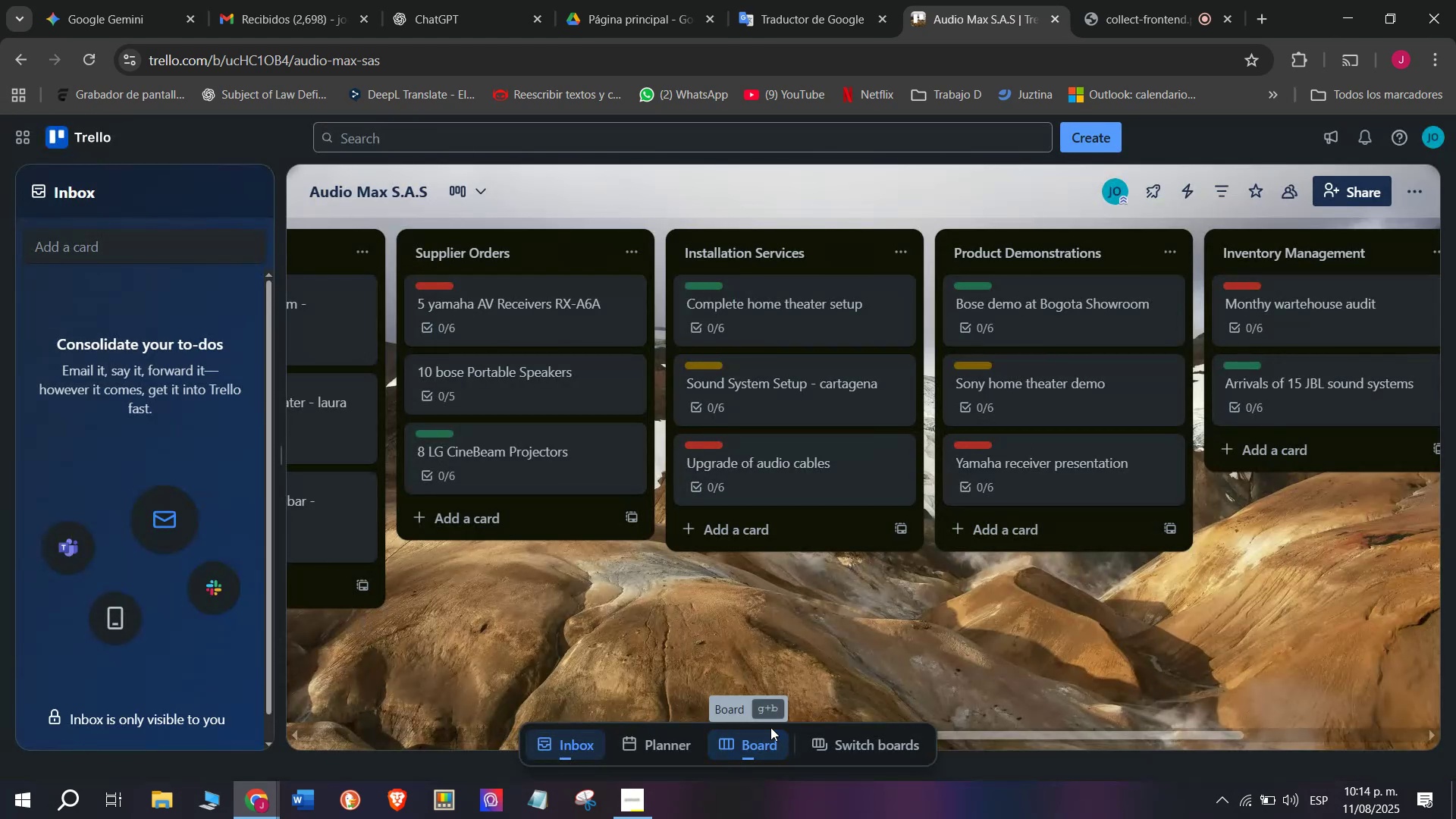 
double_click([742, 764])
 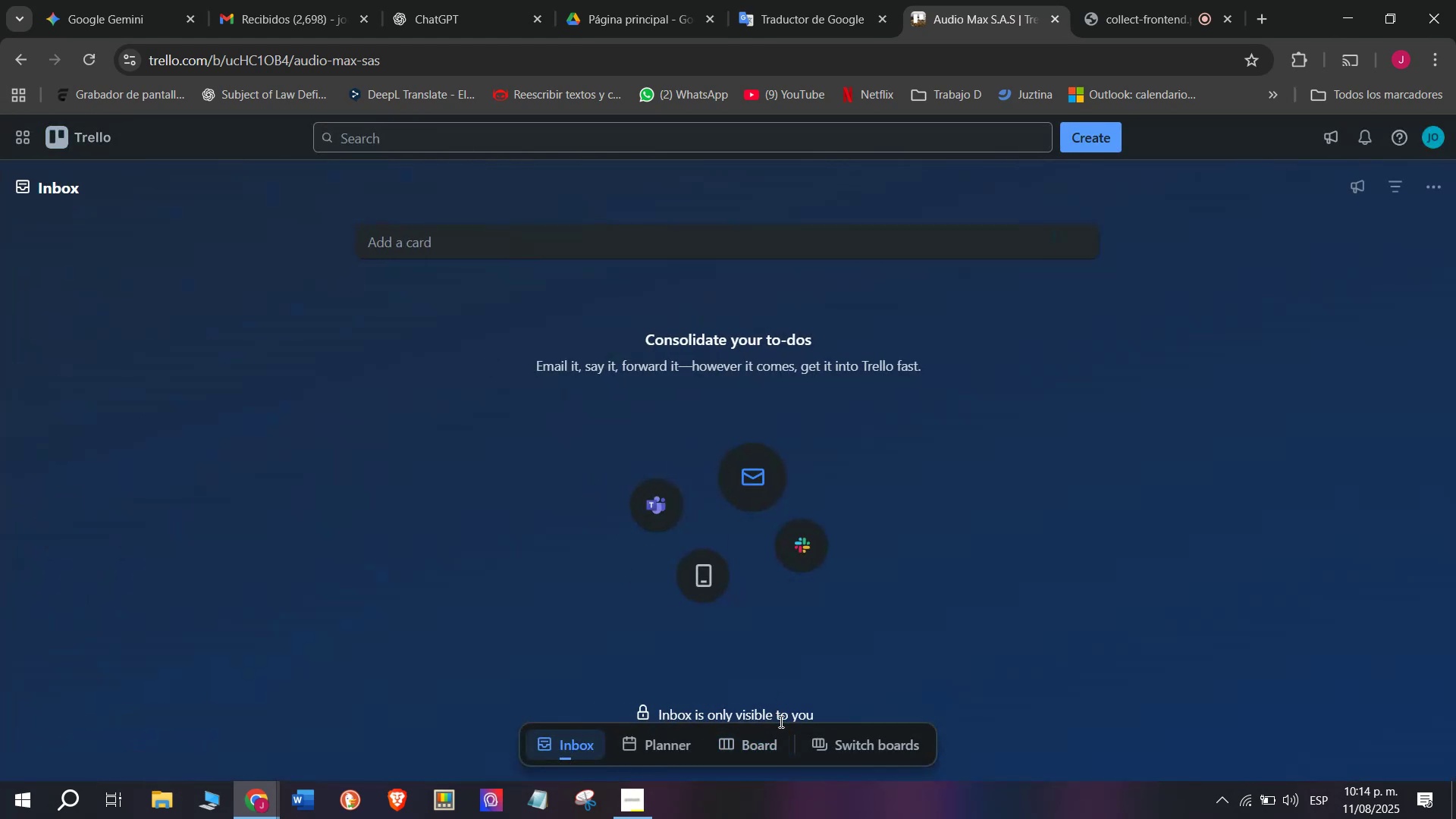 
left_click([752, 739])
 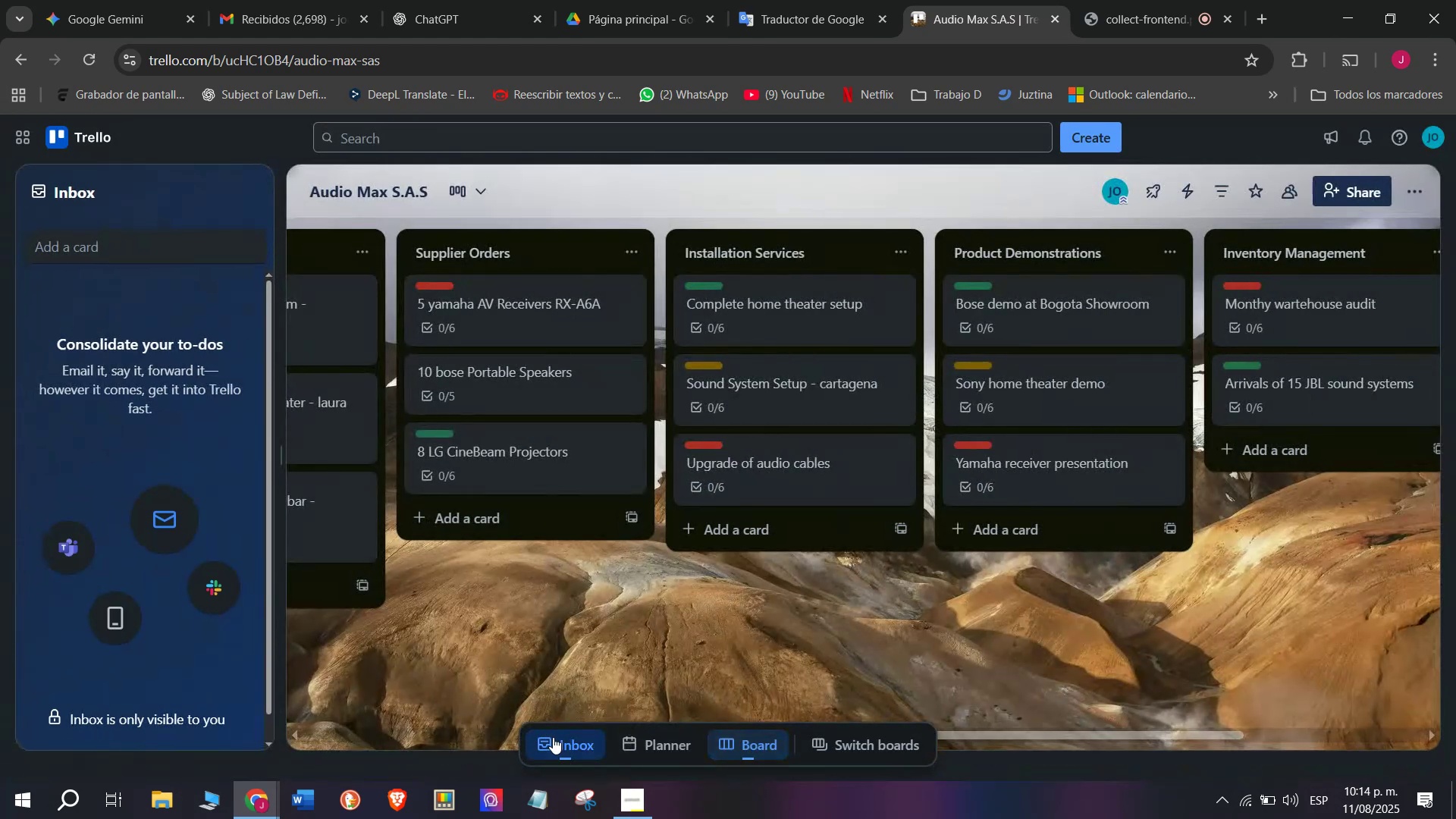 
left_click([554, 740])
 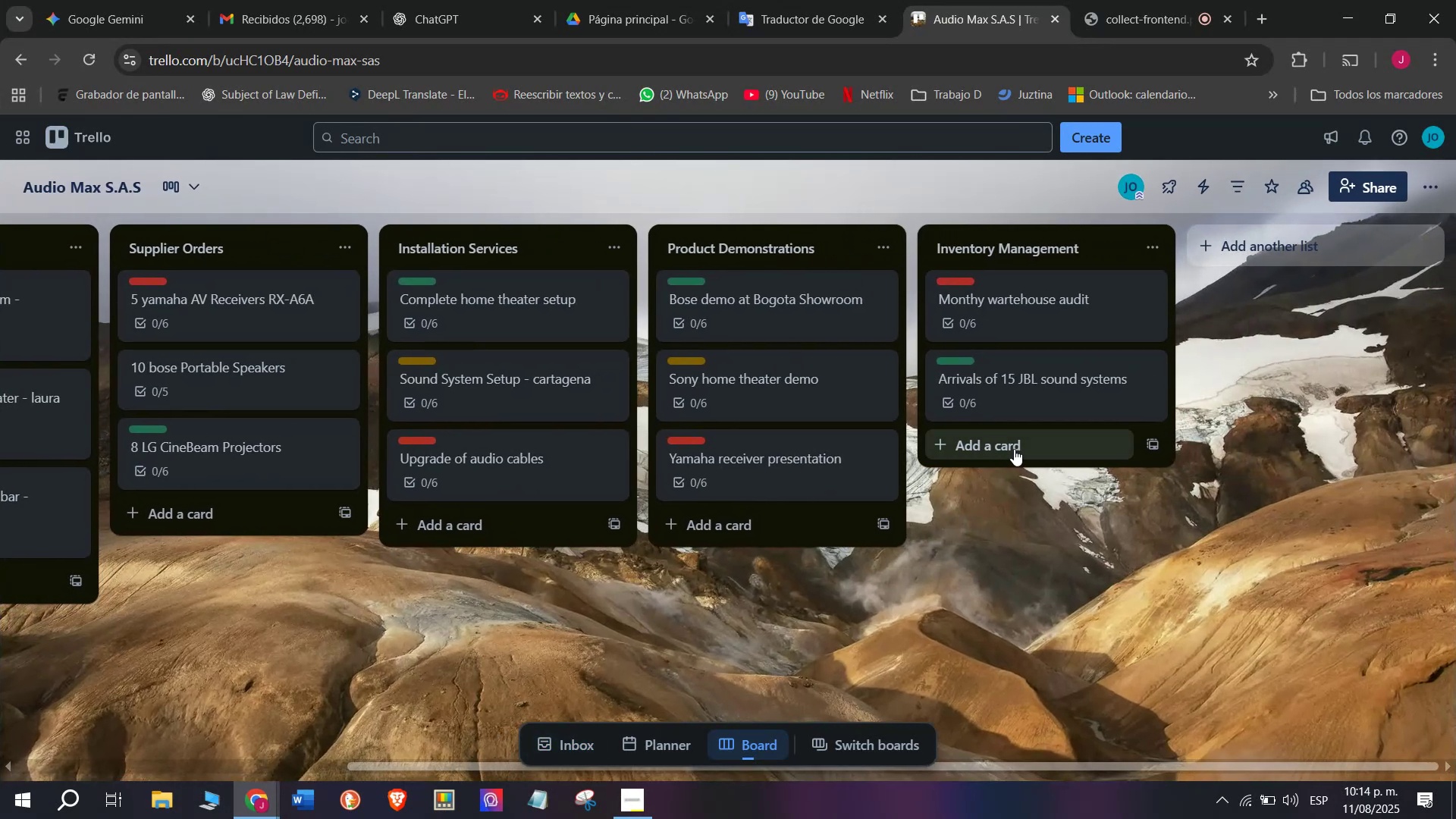 
left_click([1014, 449])
 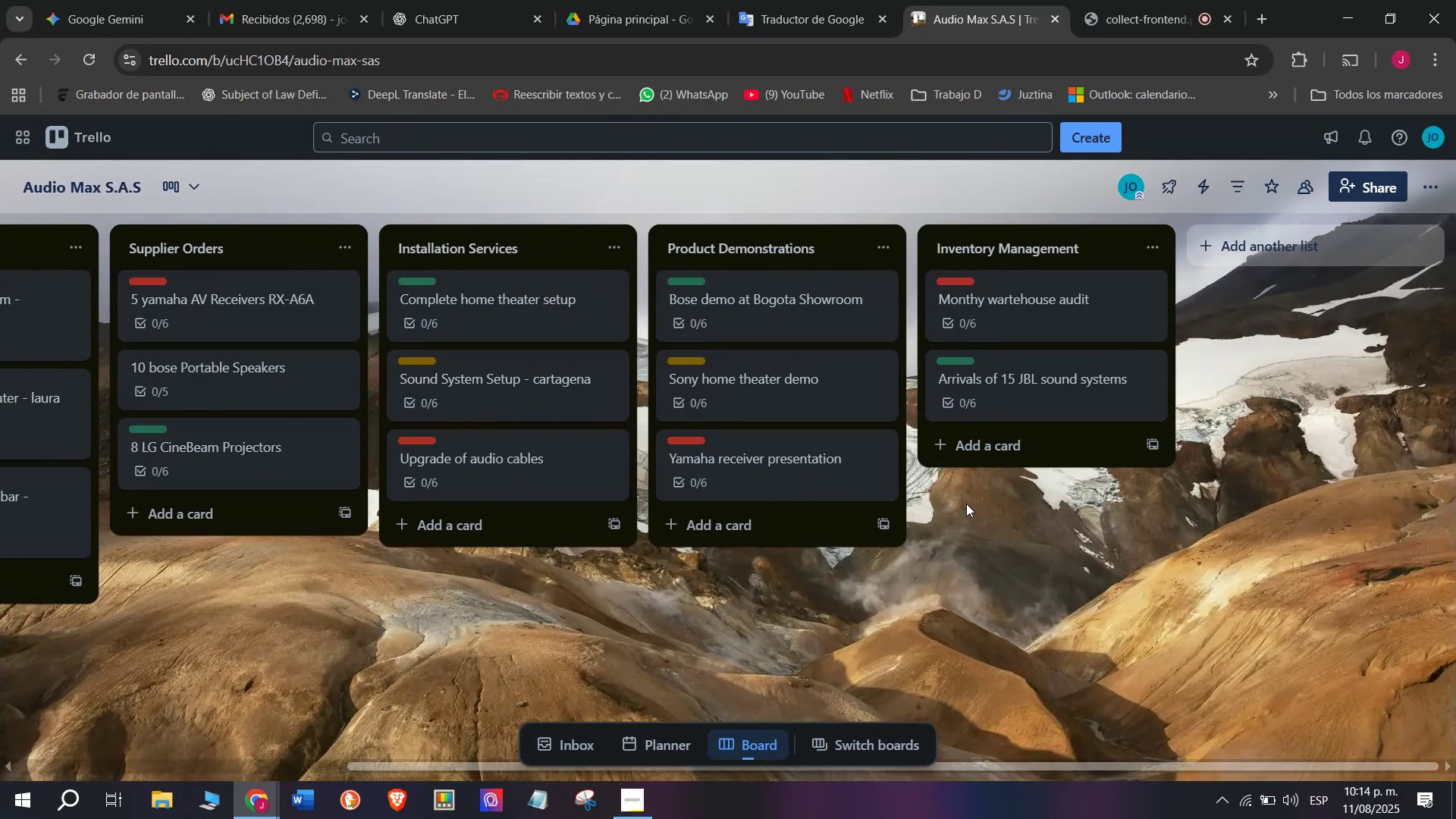 
left_click([1017, 447])
 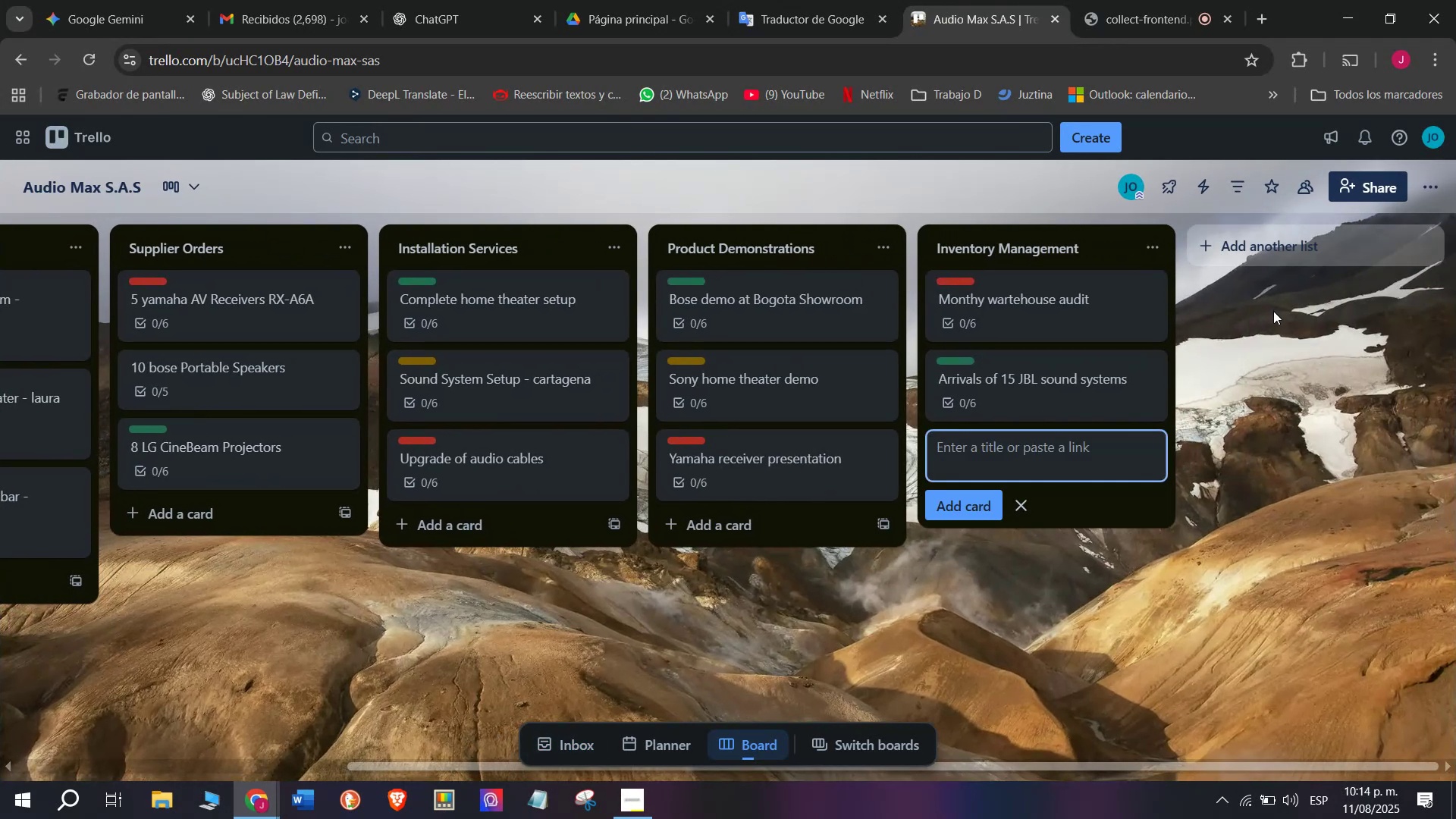 
wait(9.84)
 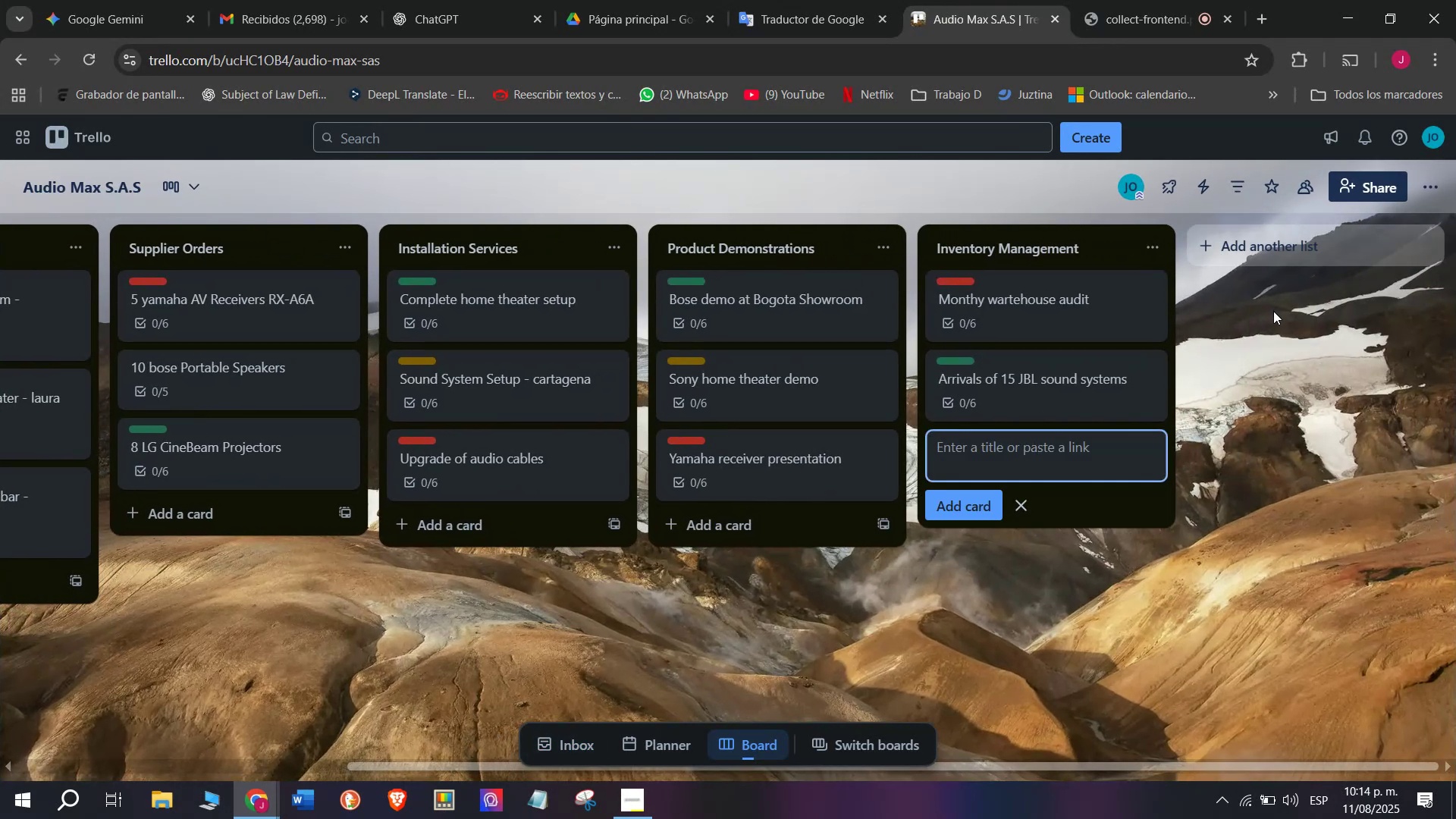 
key(T)
 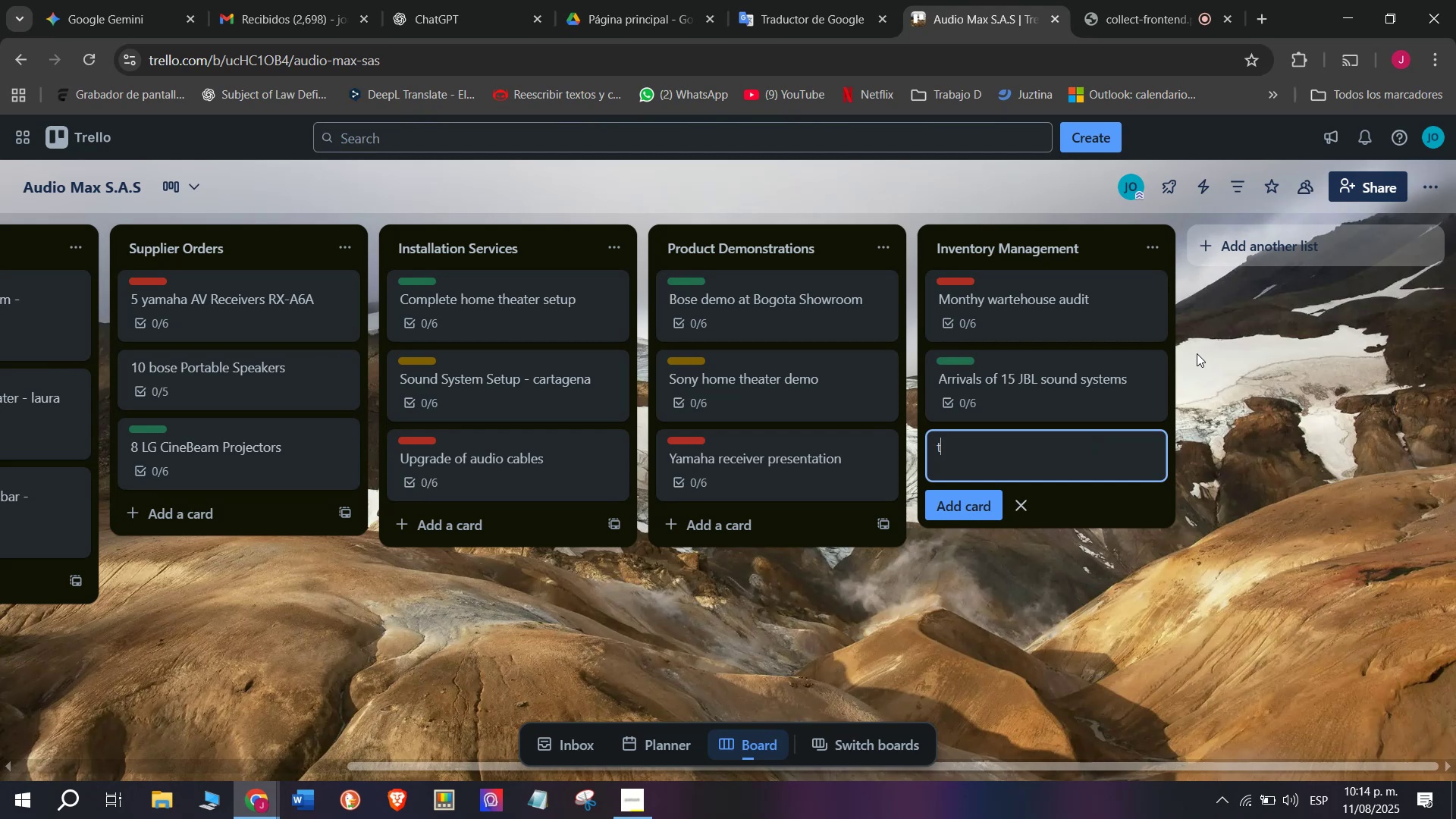 
key(Backspace)
 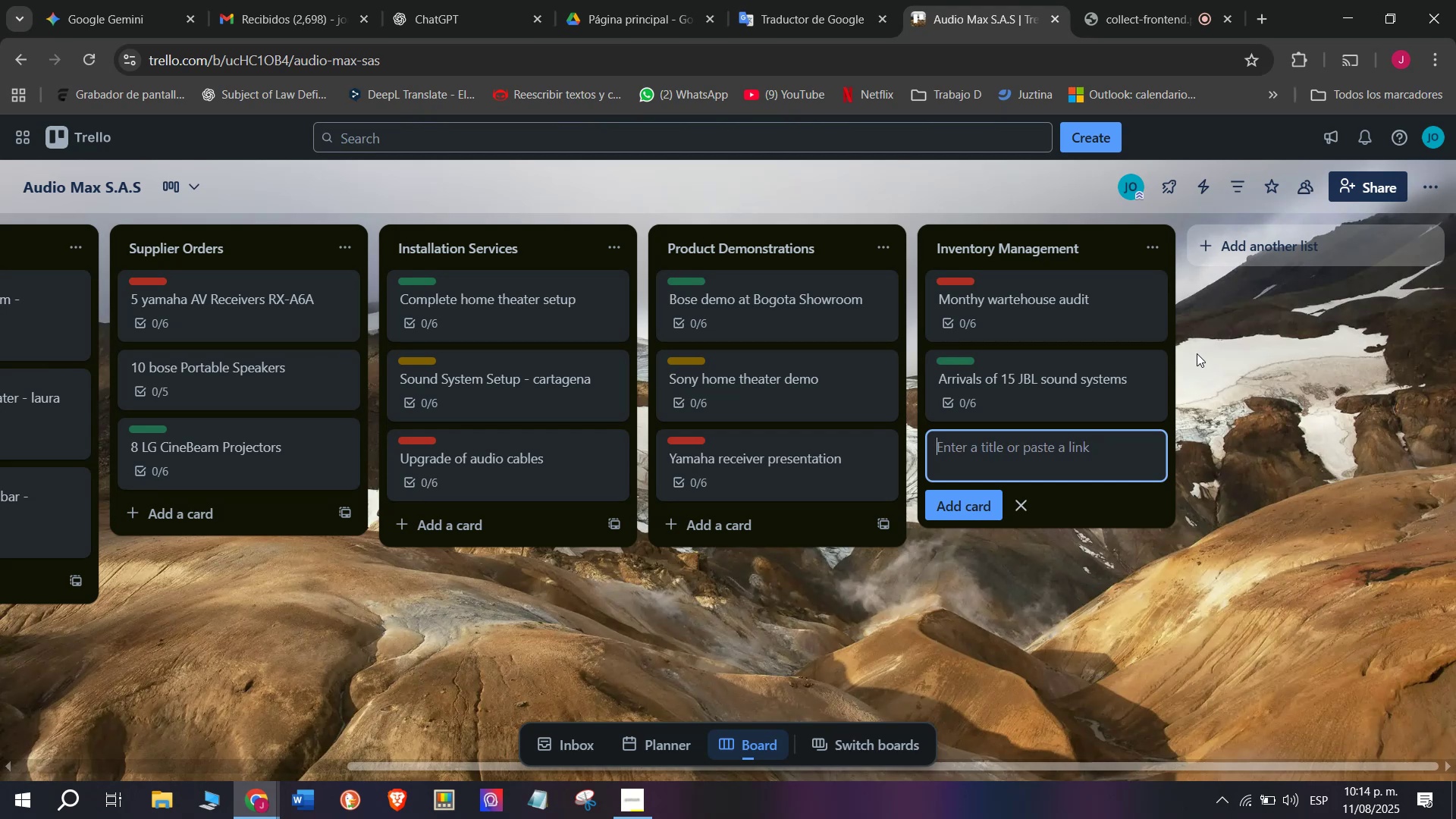 
key(R)
 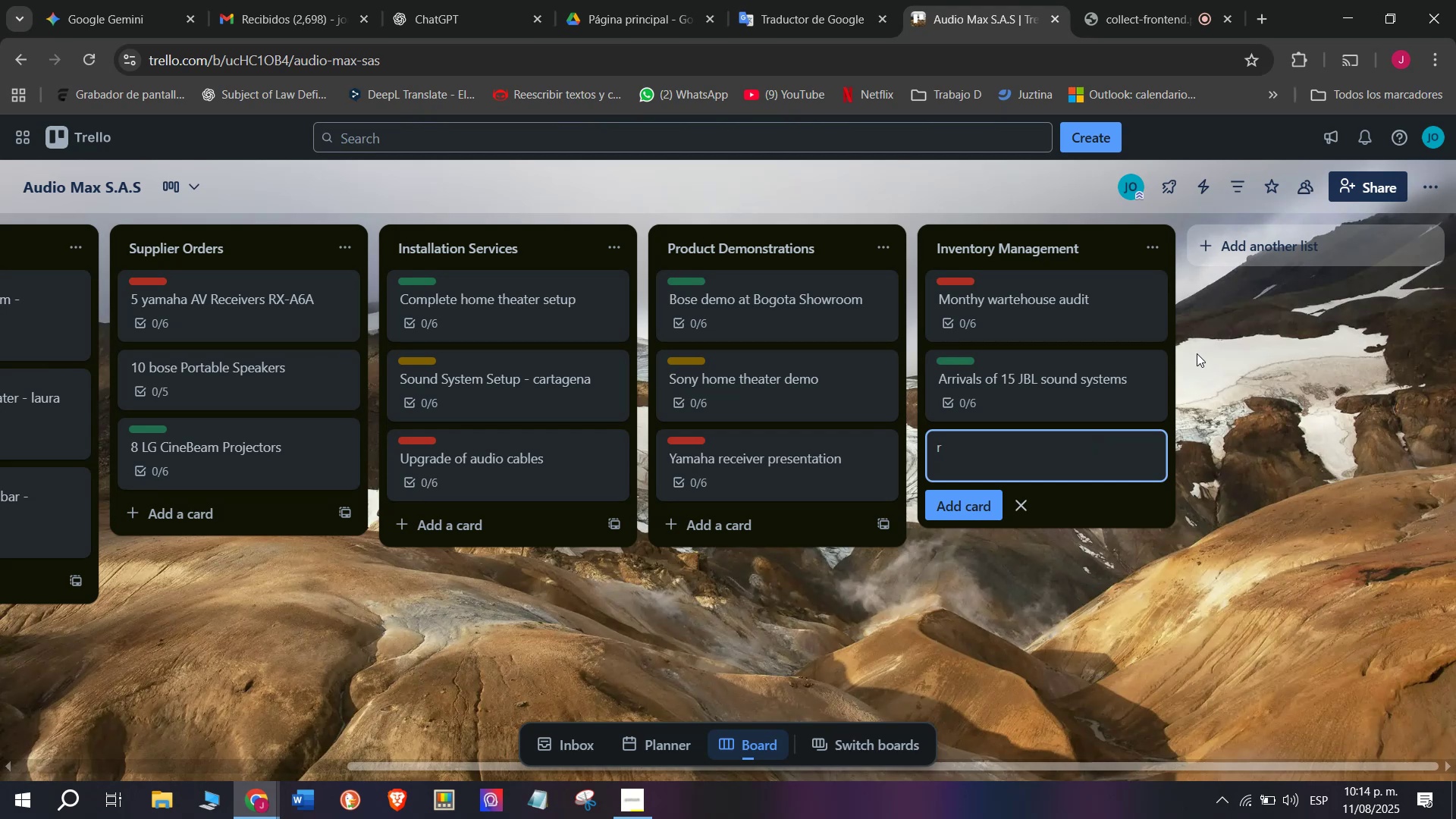 
key(Backspace)
 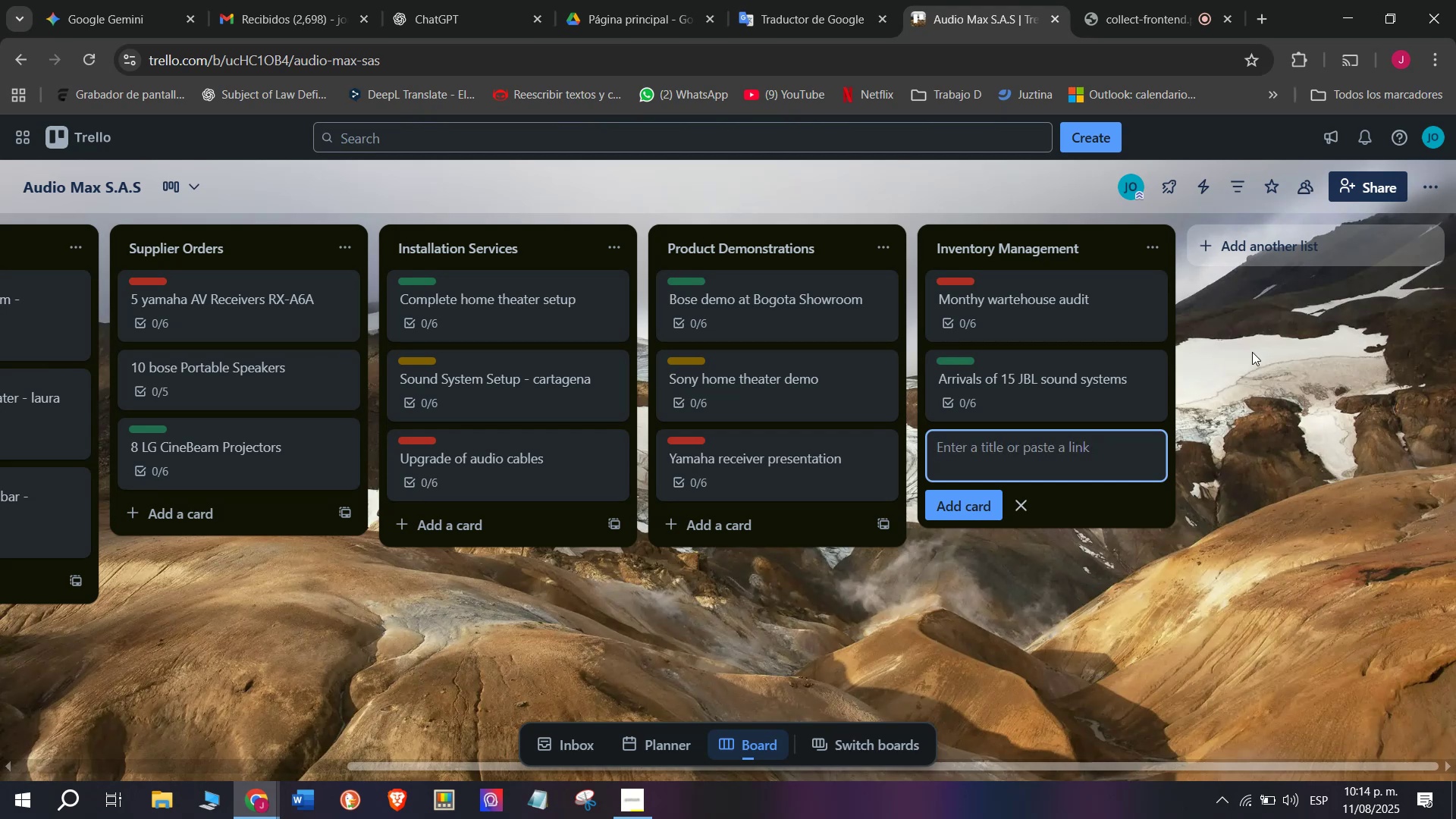 
left_click([1312, 366])
 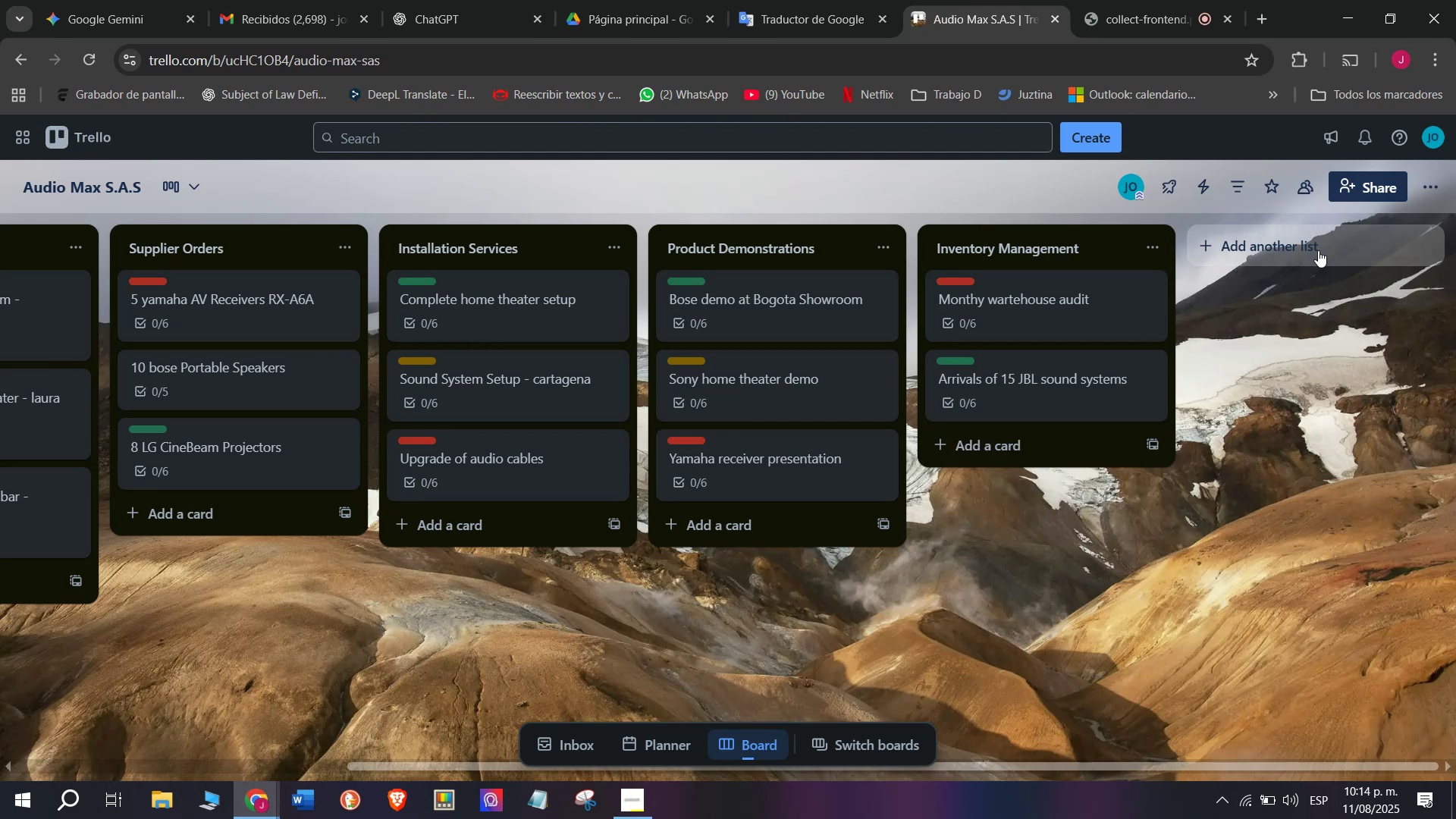 
left_click([1318, 249])
 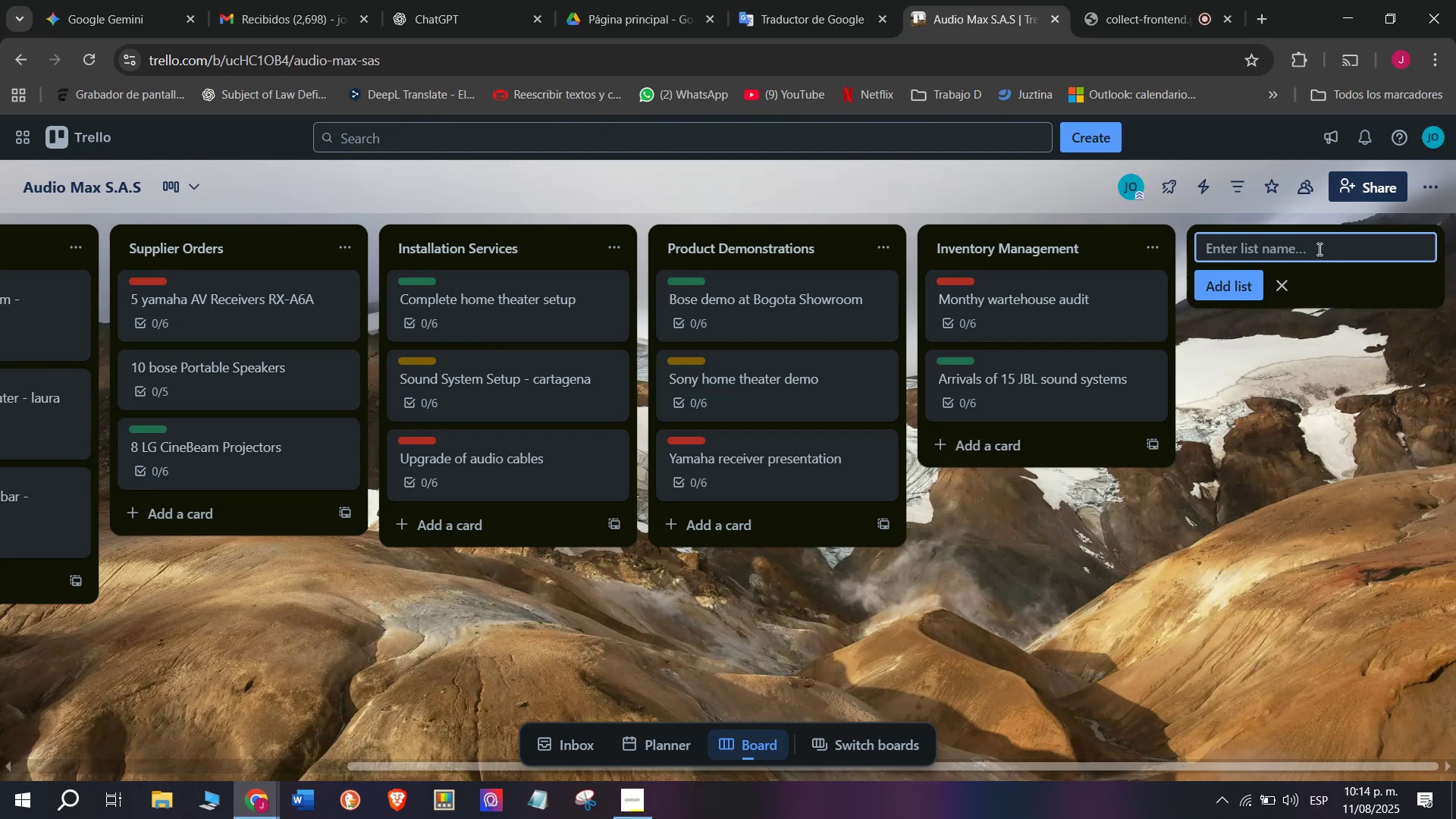 
type(Markwe)
key(Backspace)
key(Backspace)
type(eting c)
key(Backspace)
type(Campaigns)
 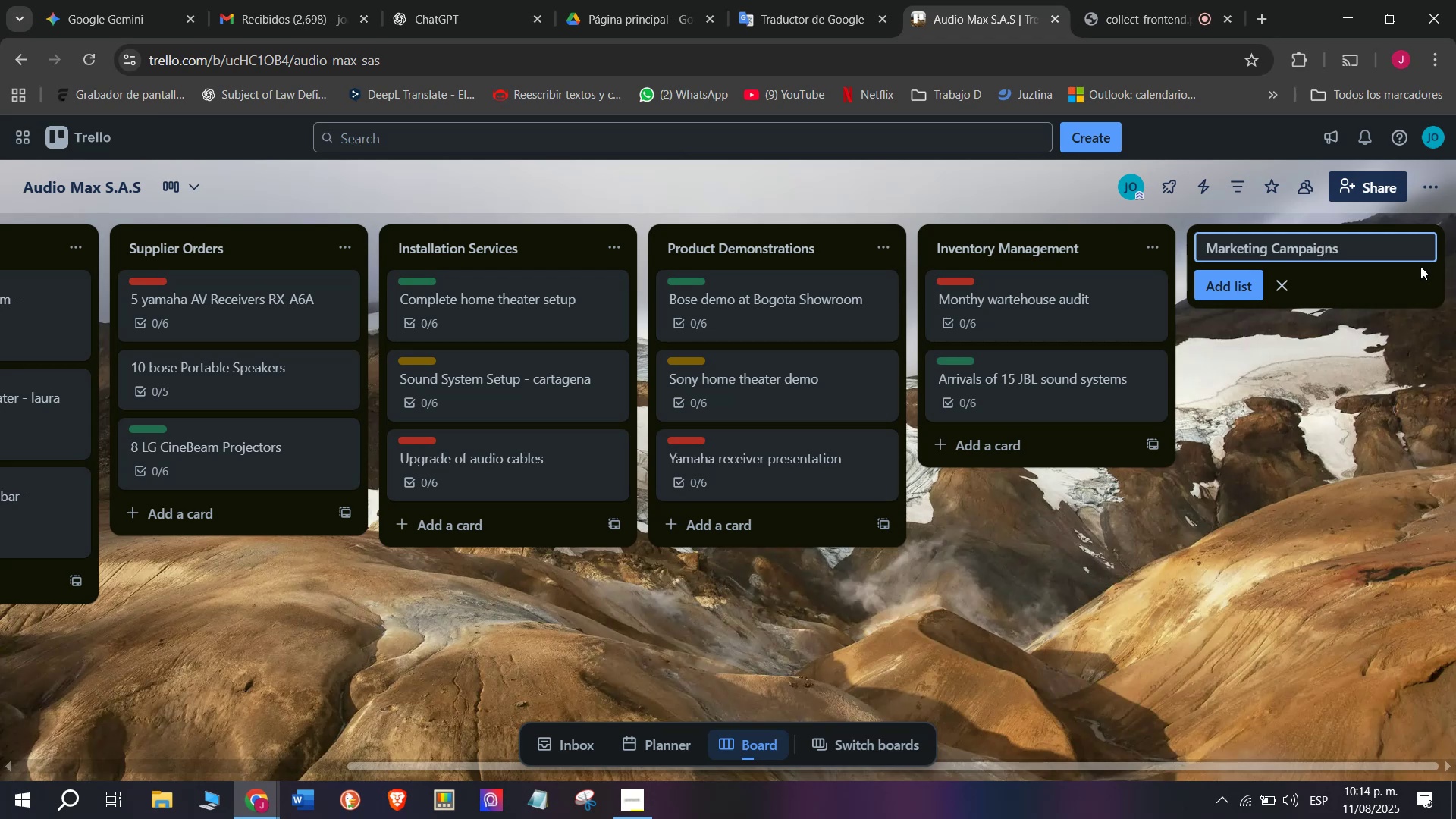 
key(Enter)
 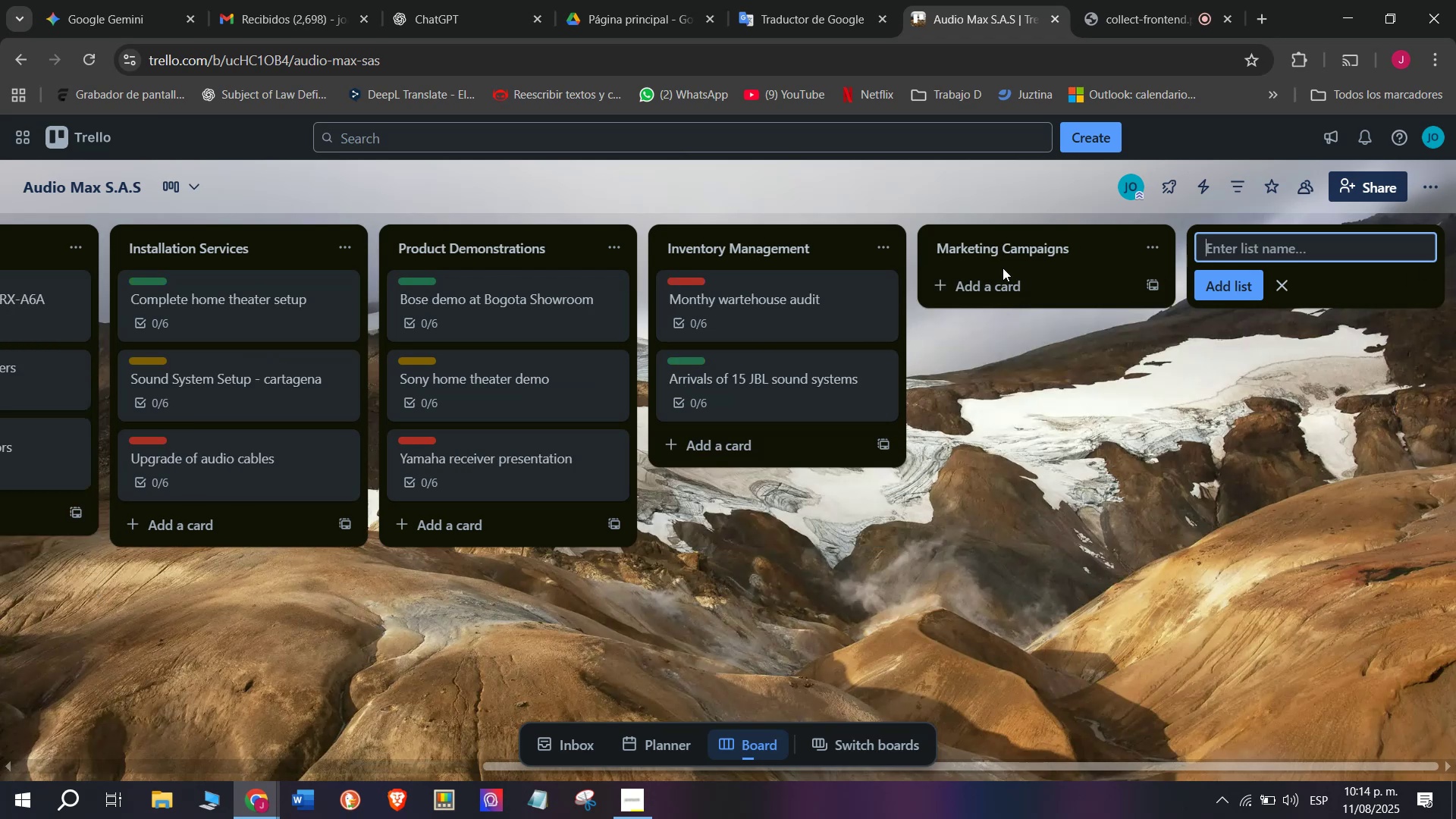 
double_click([1006, 280])
 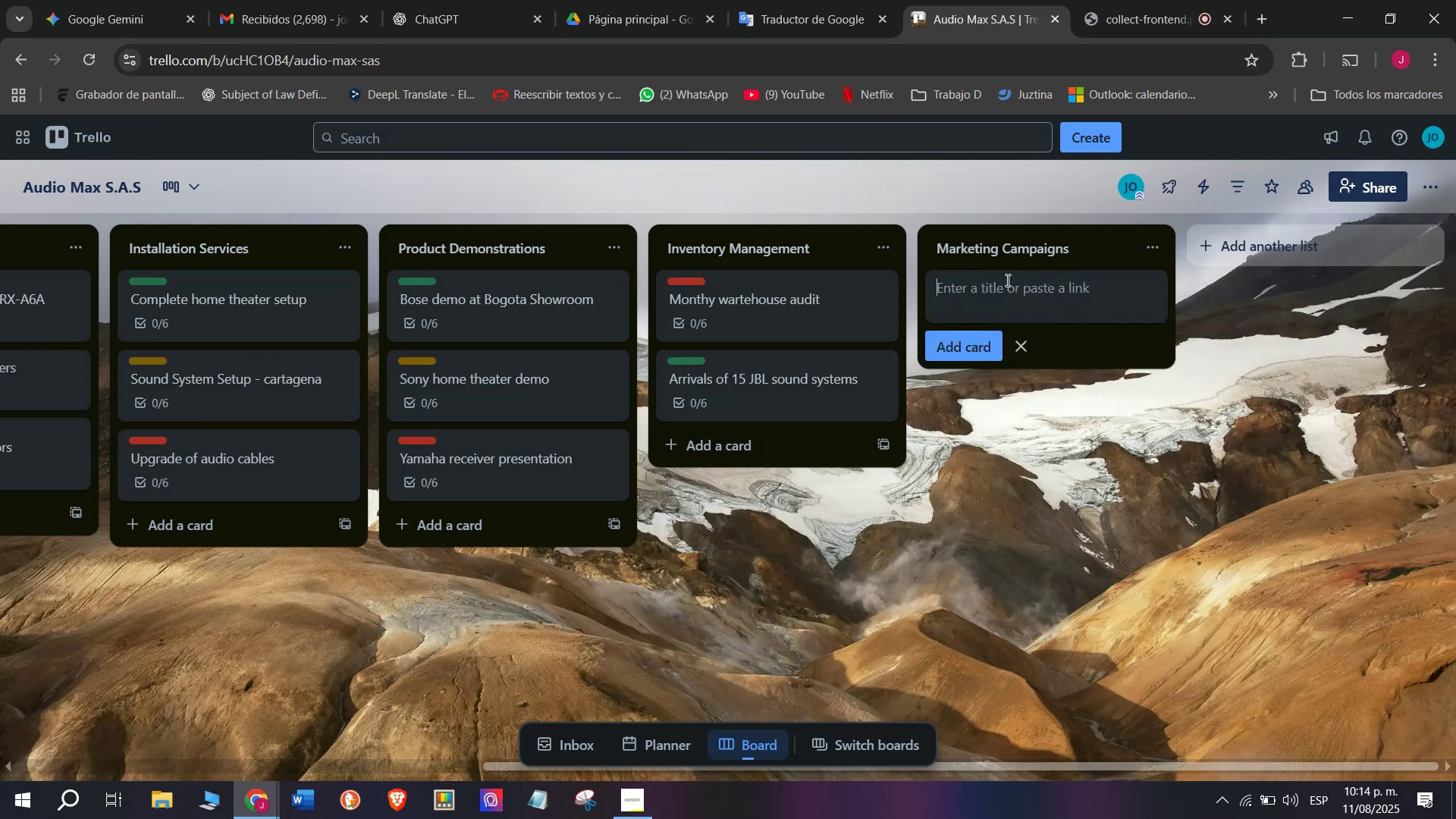 
type(Black Friday Sale)
 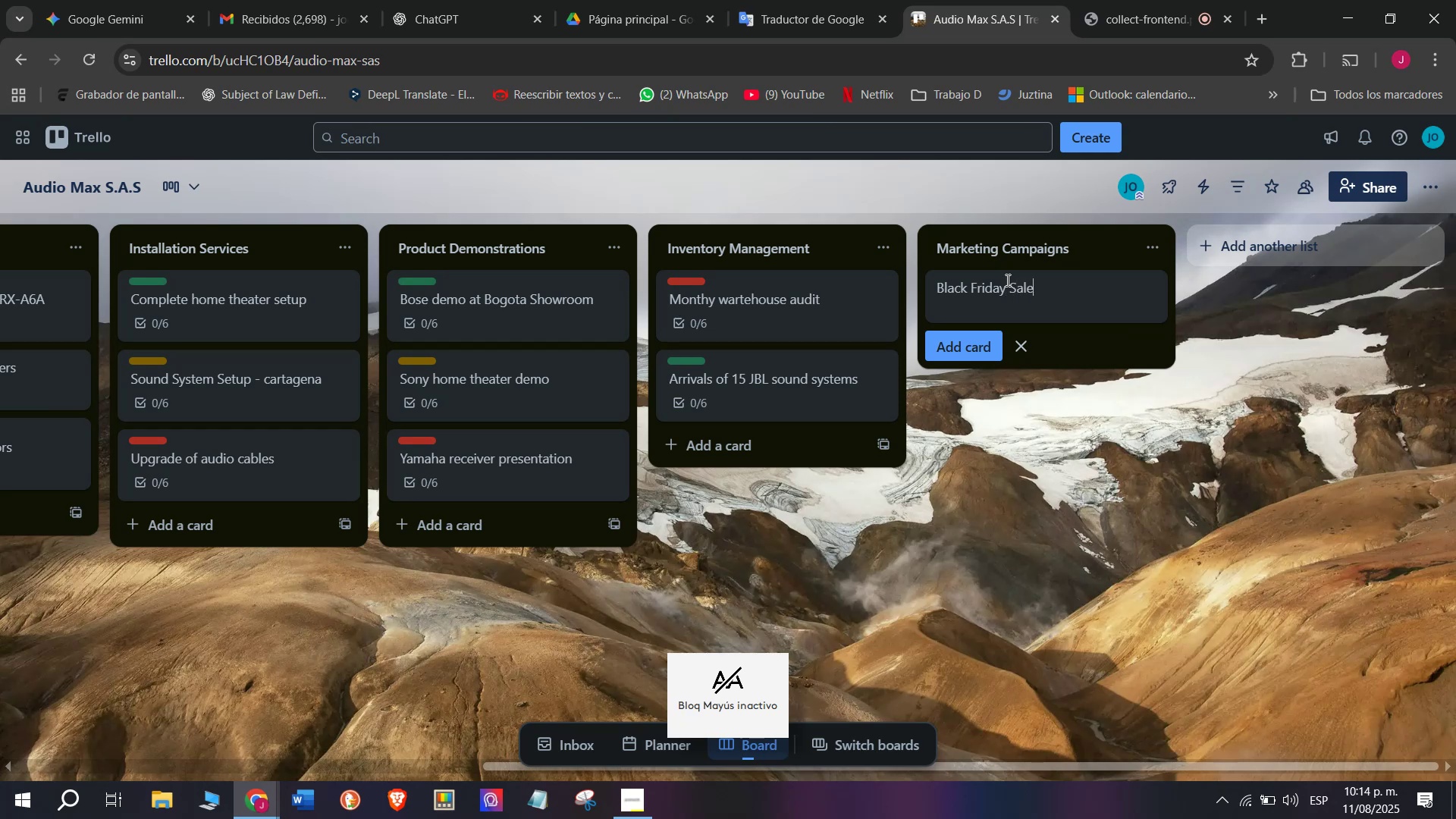 
key(Enter)
 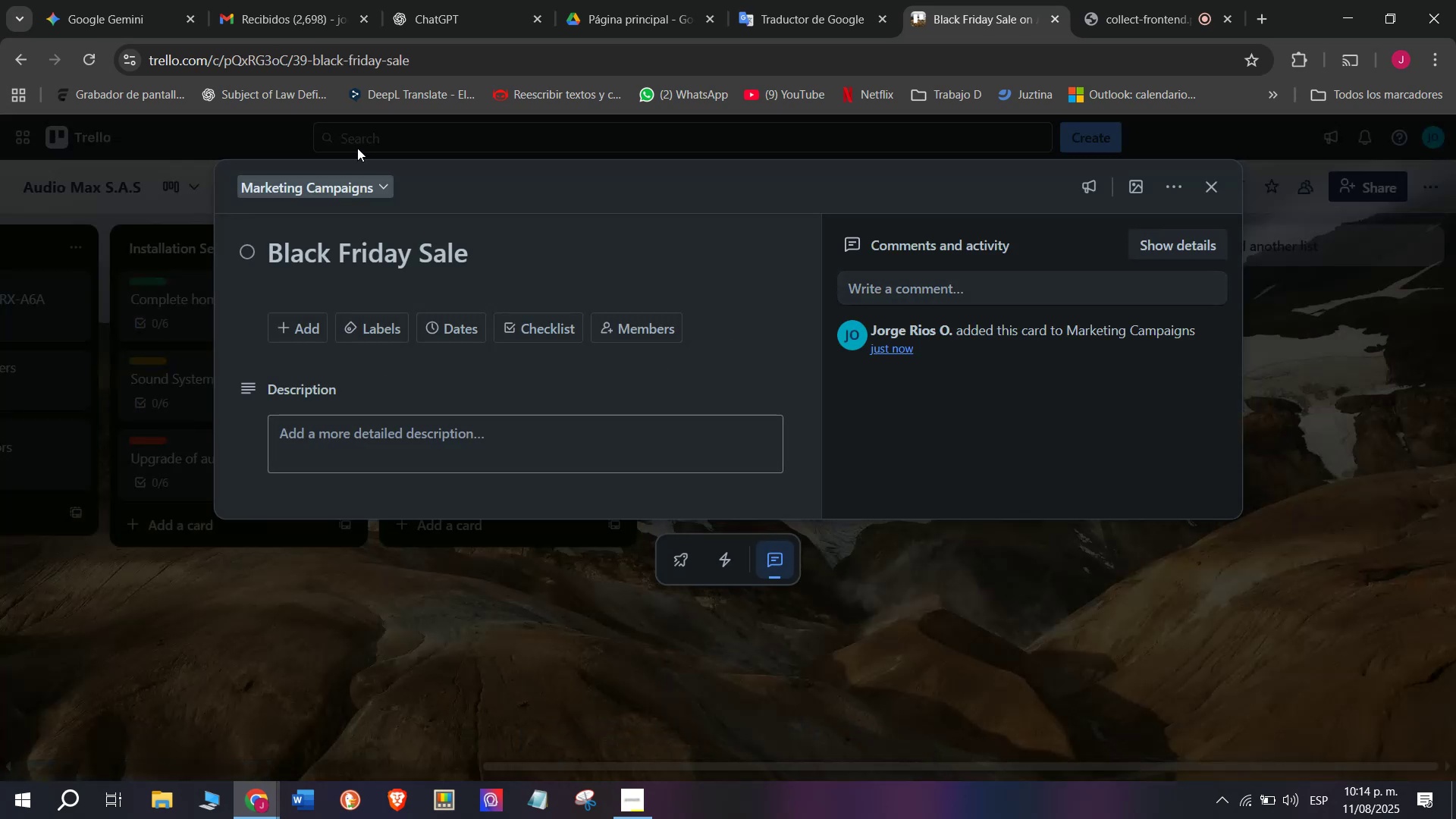 
left_click([390, 188])
 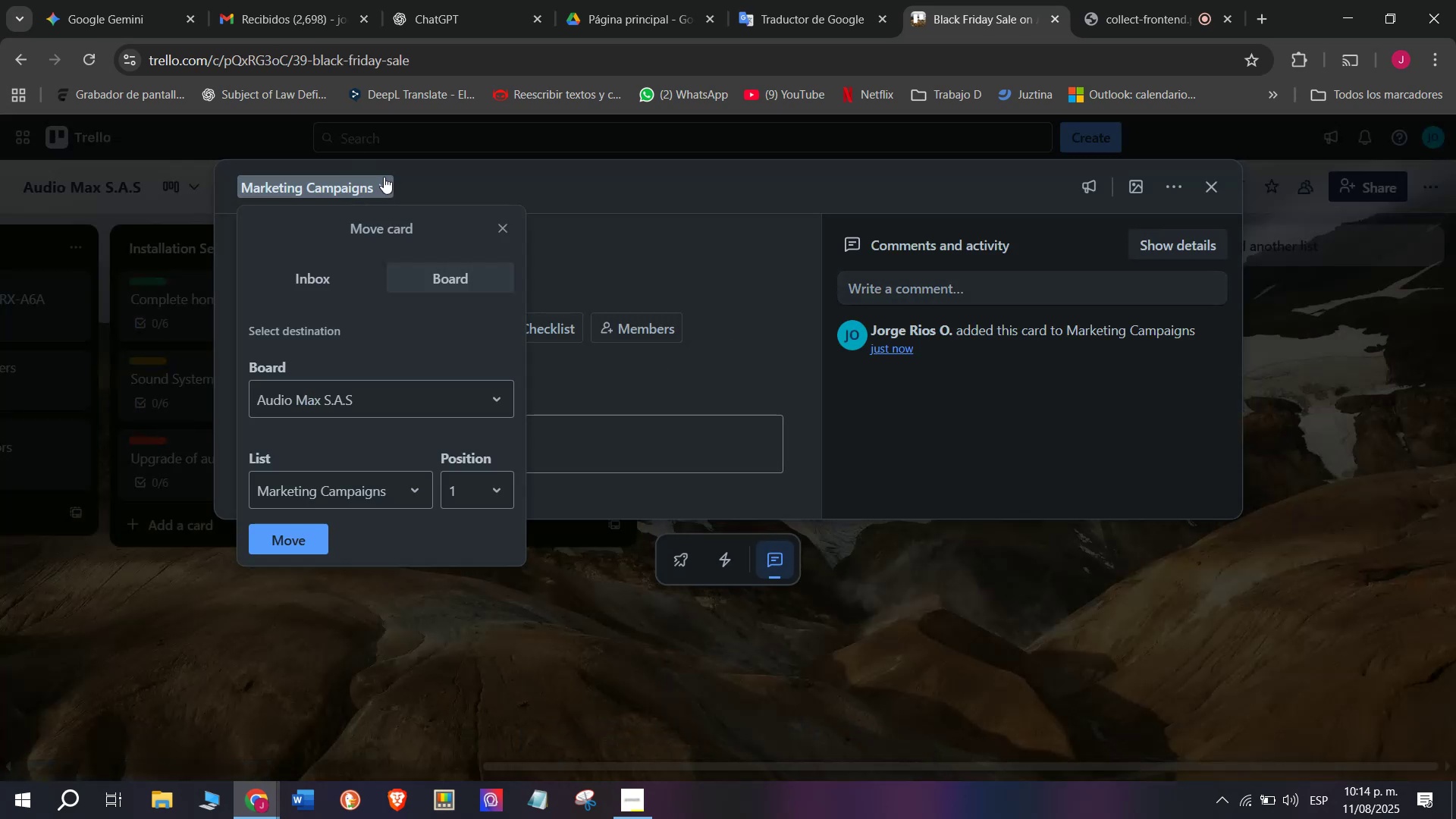 
left_click([384, 177])
 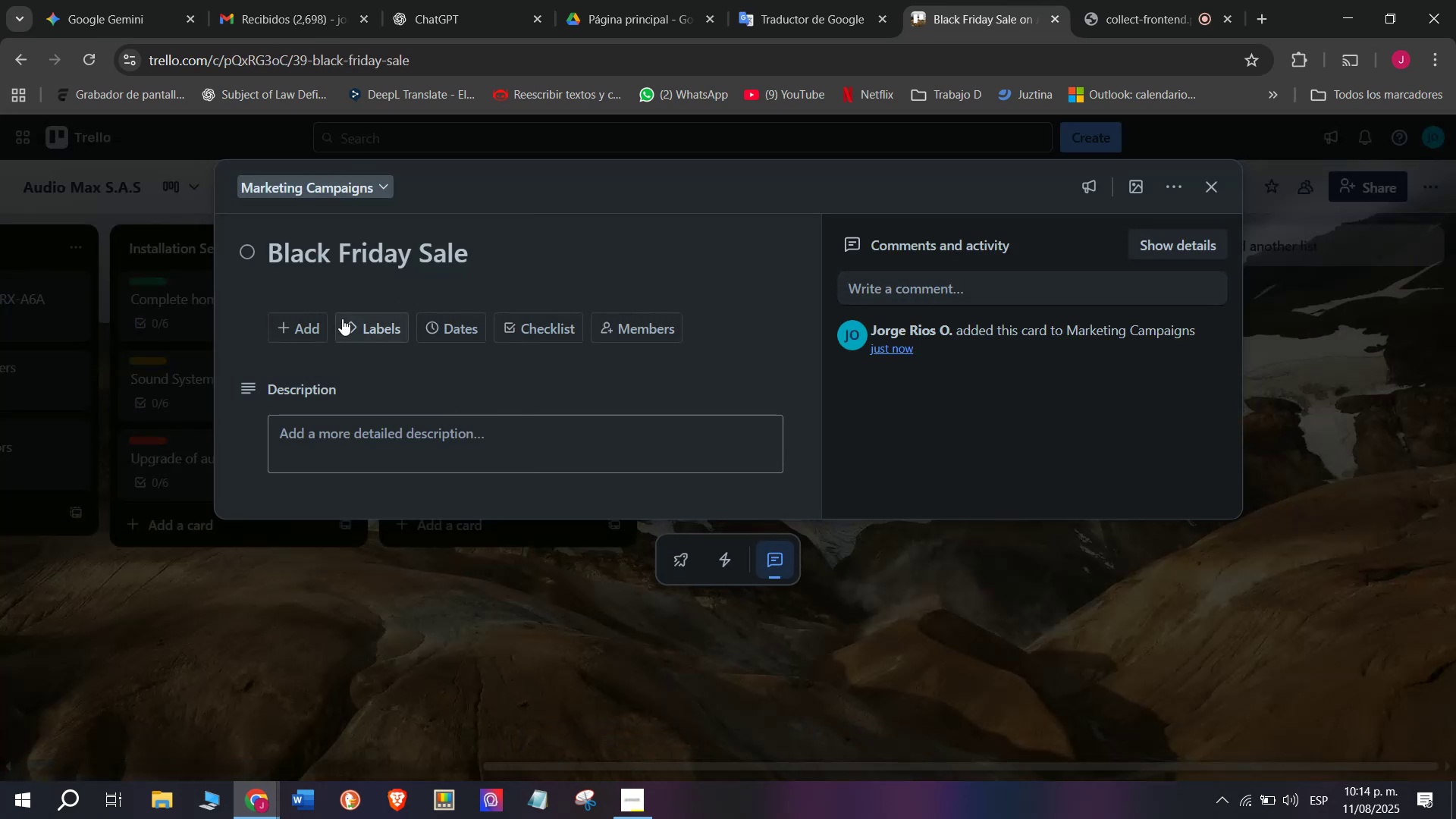 
scroll: coordinate [372, 325], scroll_direction: down, amount: 3.0
 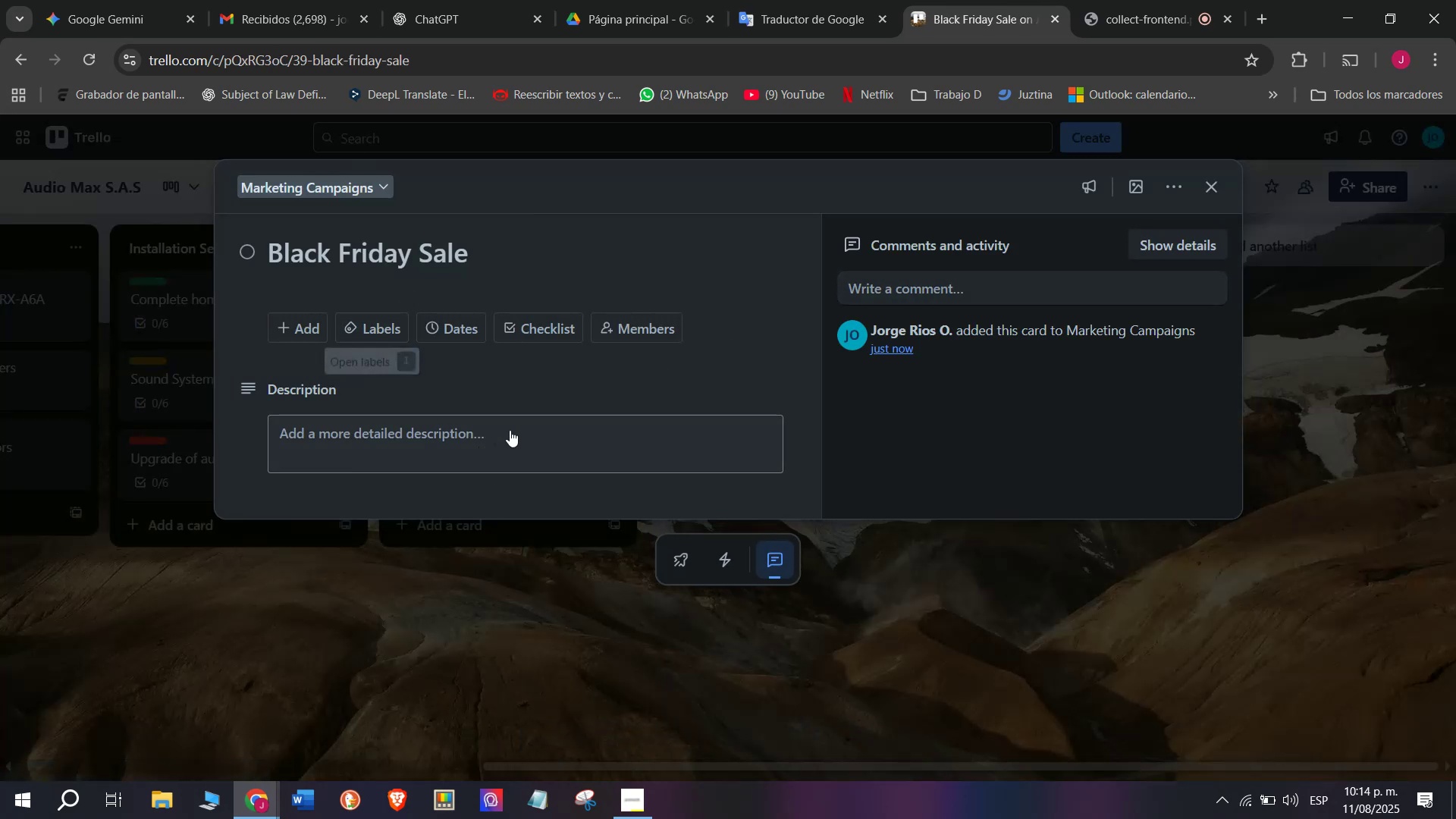 
left_click([515, 428])
 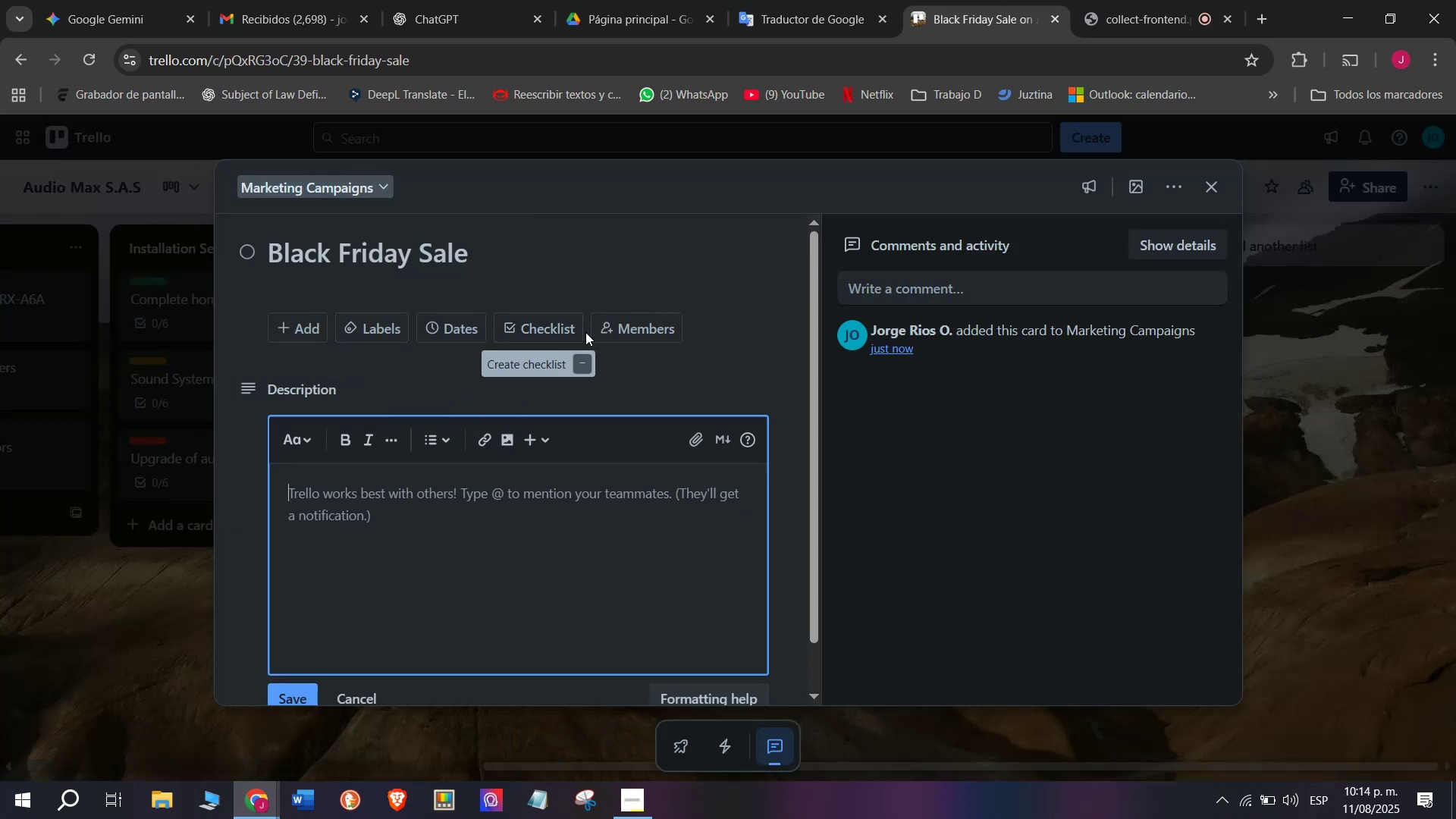 
left_click([557, 328])
 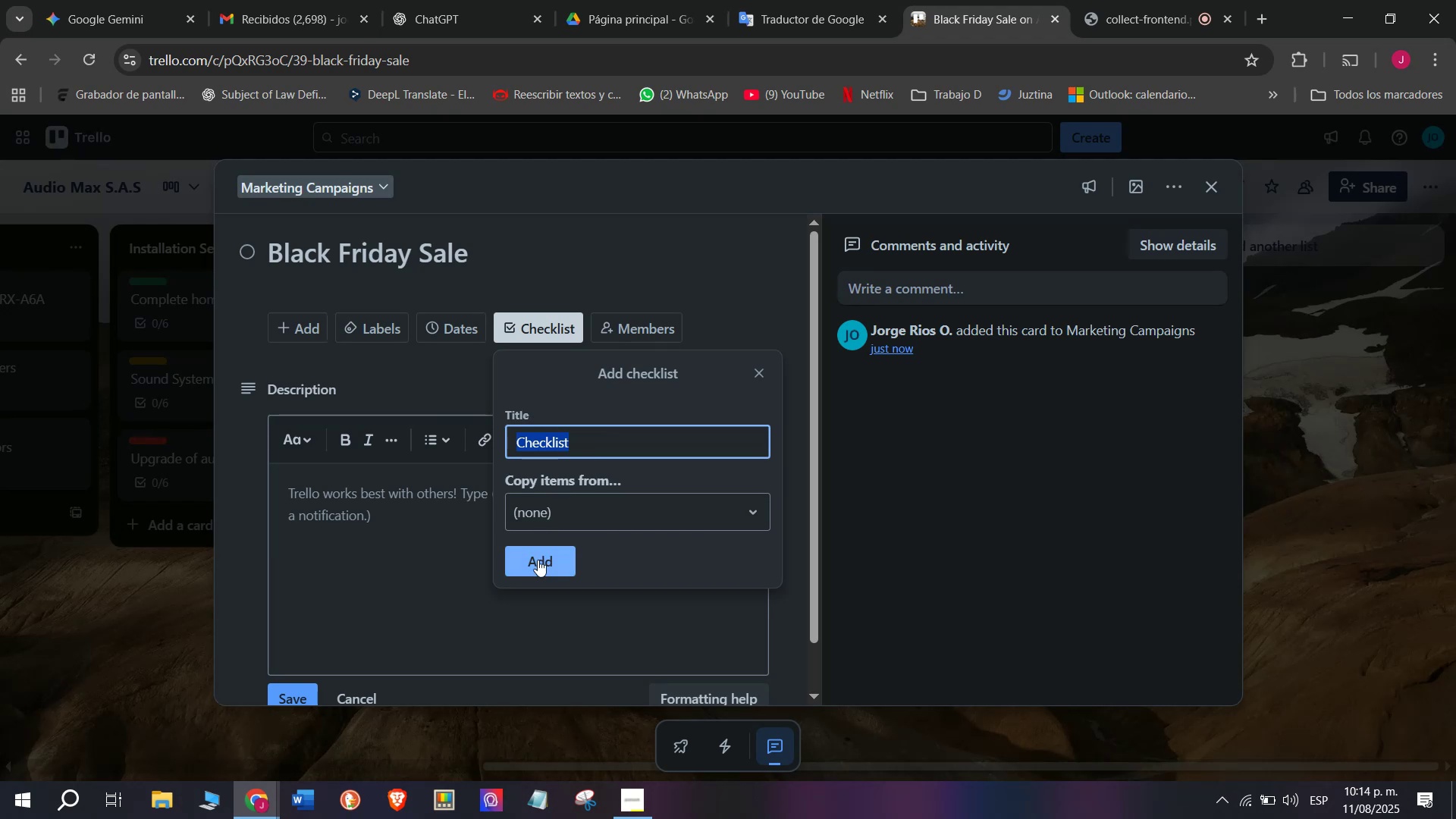 
left_click([538, 573])
 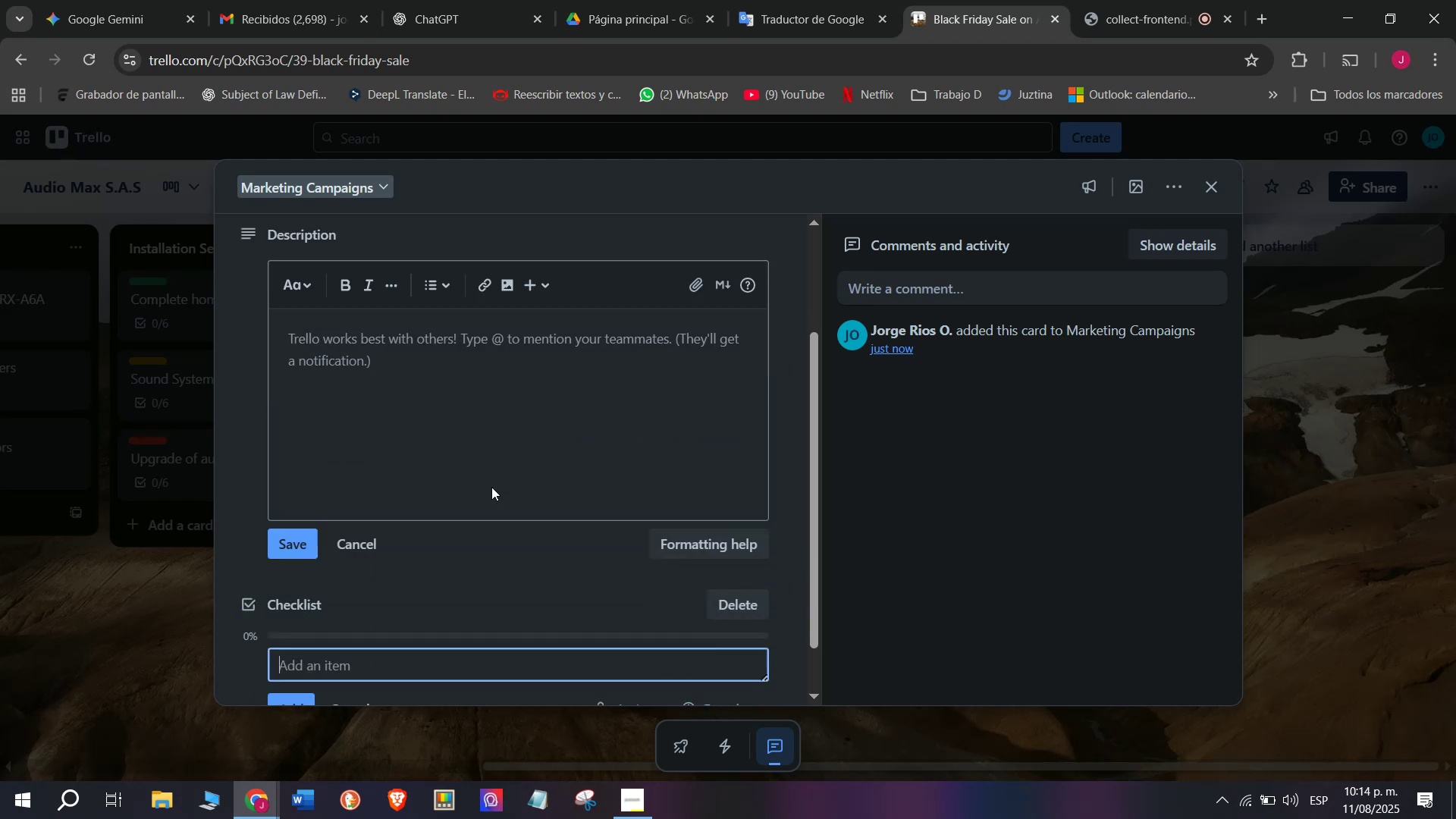 
scroll: coordinate [449, 494], scroll_direction: down, amount: 6.0
 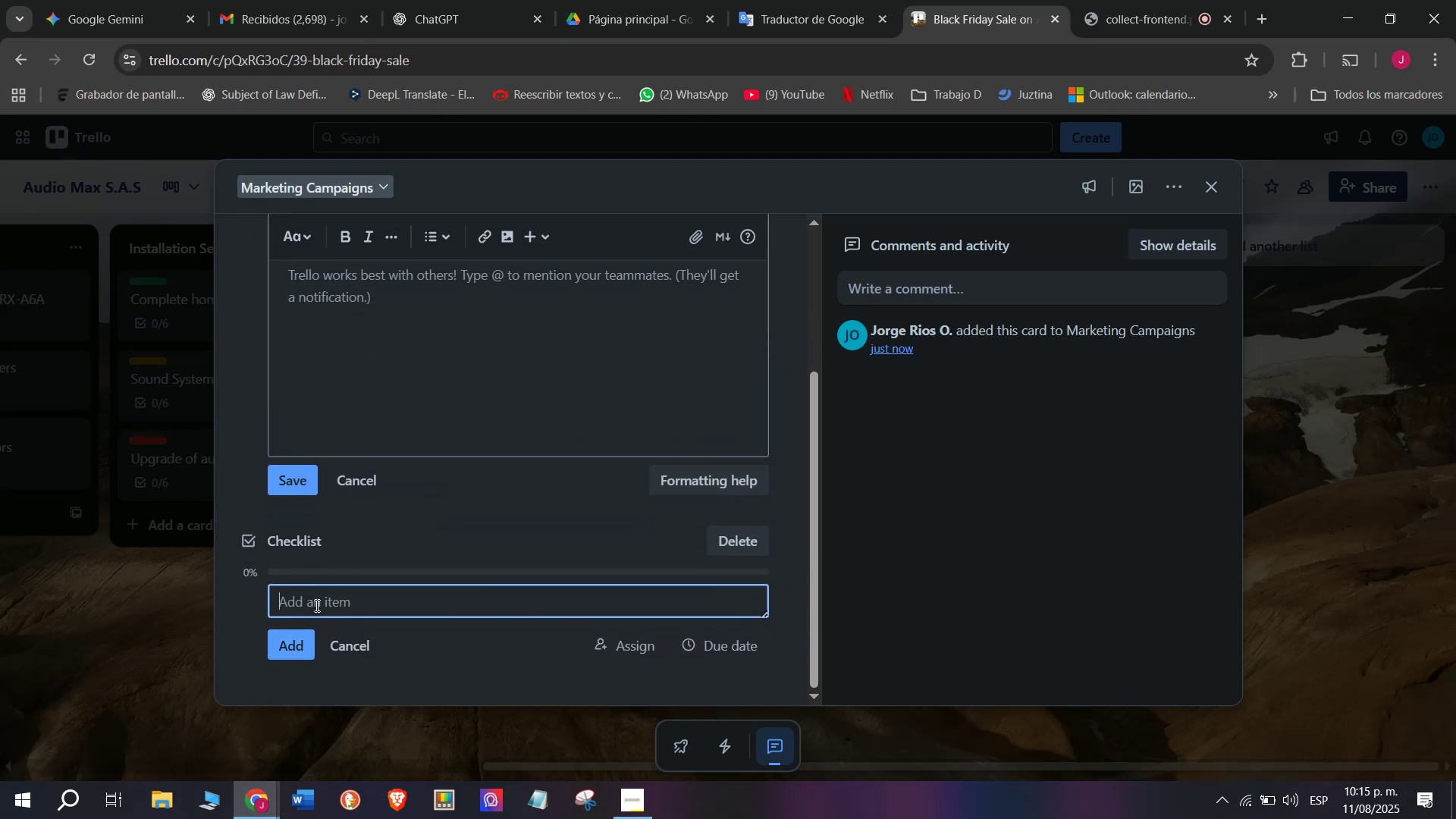 
key(CapsLock)
 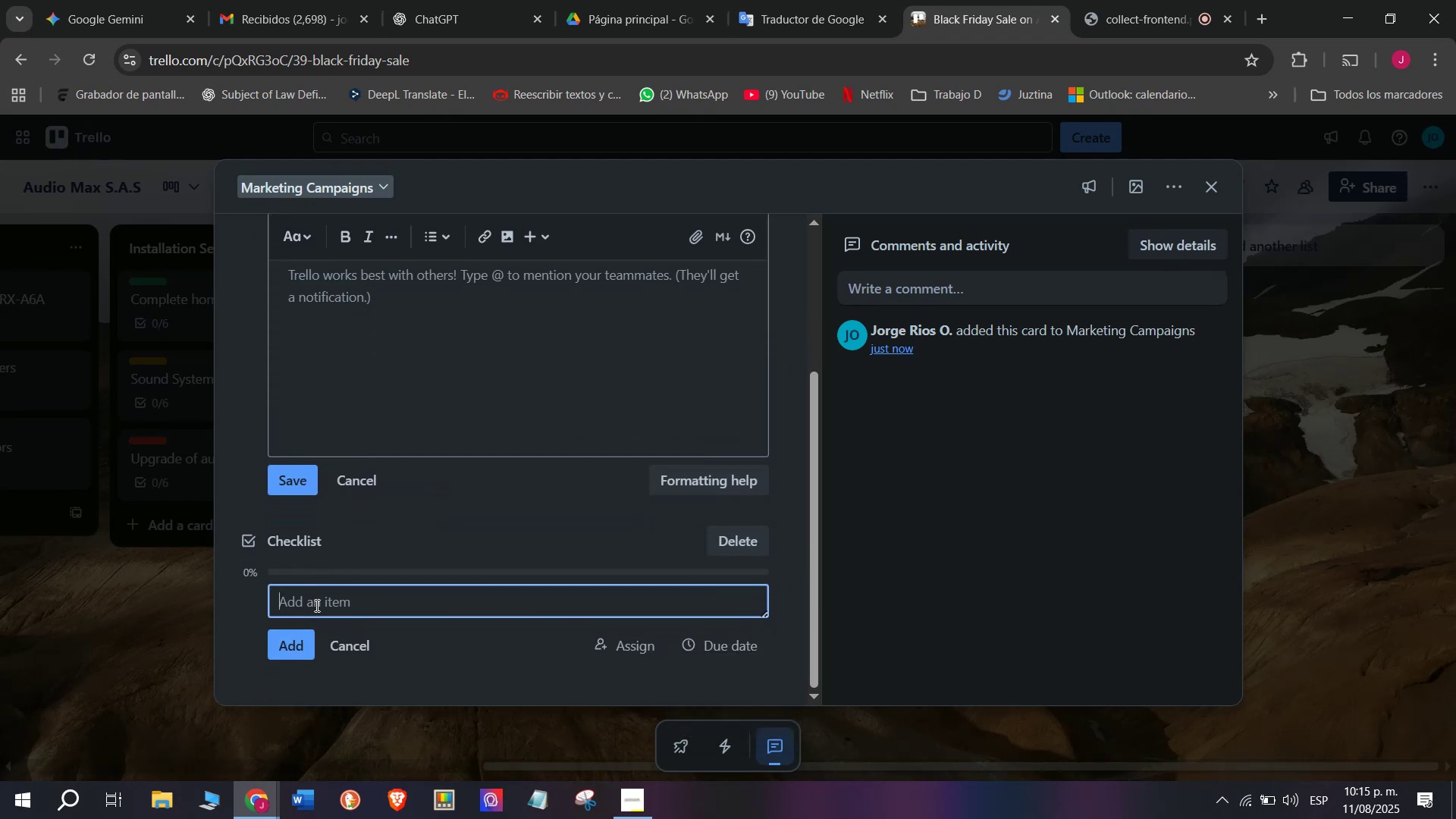 
type(X)
key(Backspace)
type(Cratye)
key(Backspace)
type(])
key(Backspace)
key(Backspace)
key(Backspace)
key(Backspace)
type(eate ads)
 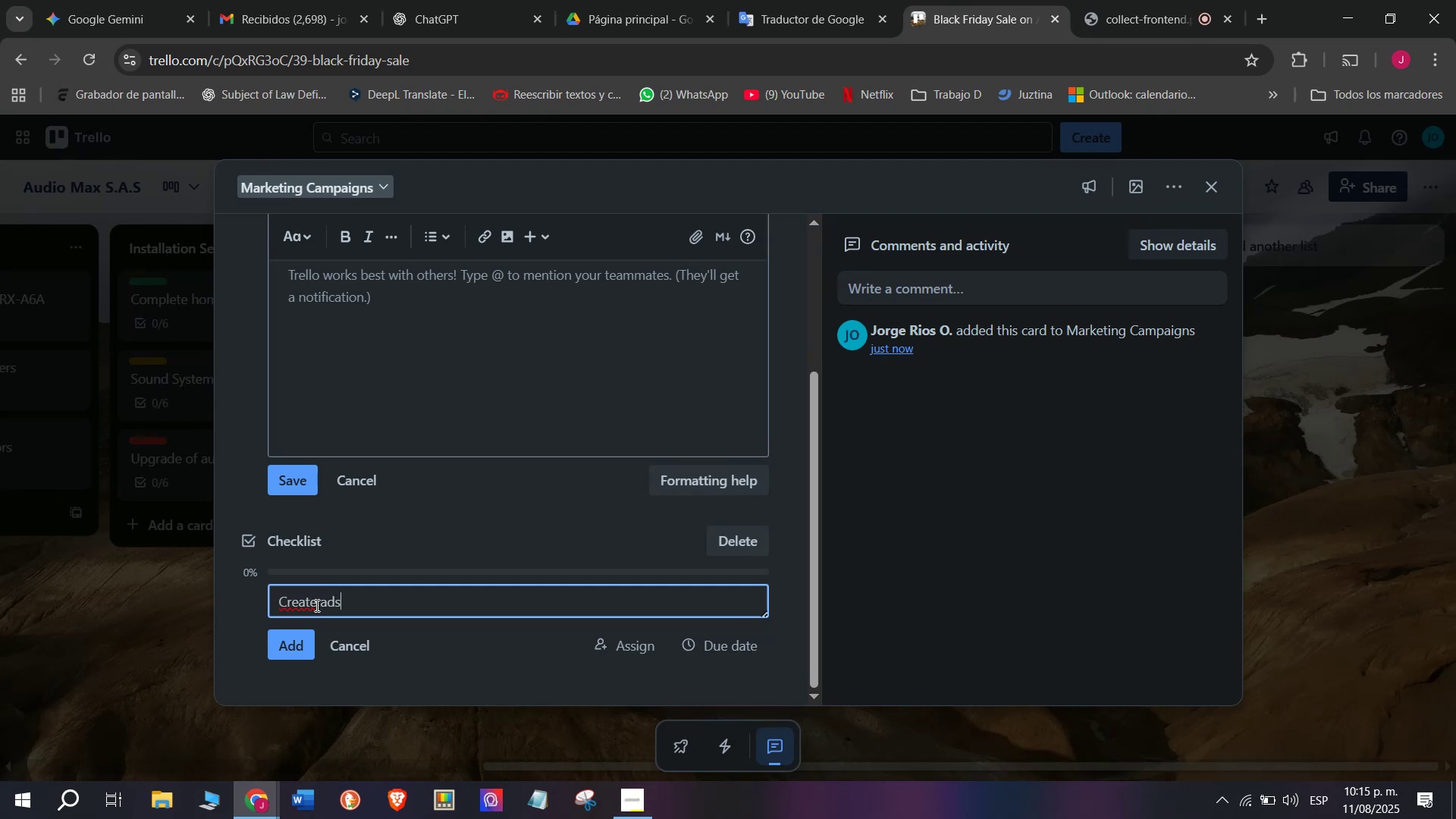 
key(Enter)
 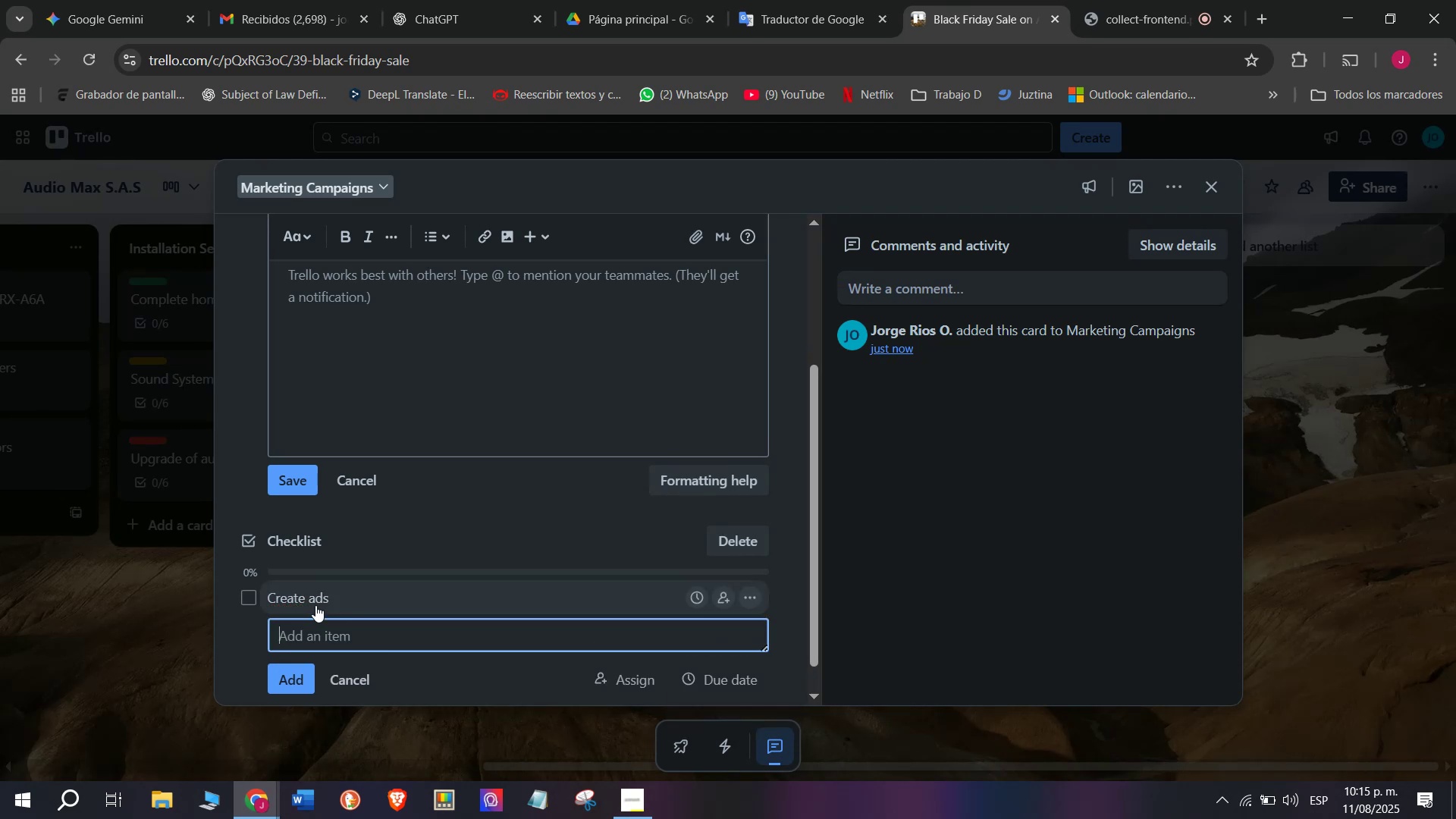 
type(se)
key(Backspace)
key(Backspace)
type(Set bug)
key(Backspace)
type(dget)
 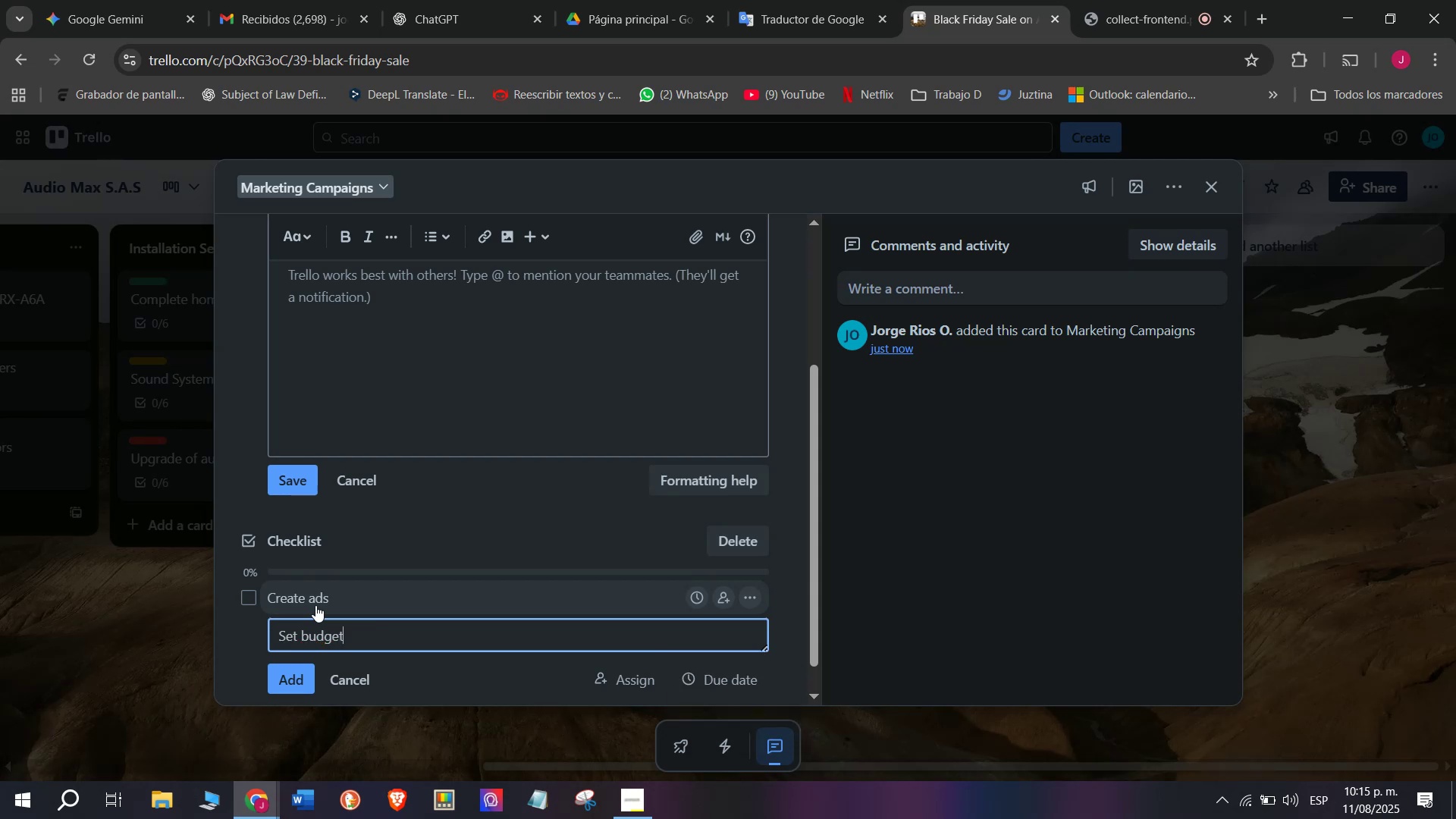 
key(Enter)
 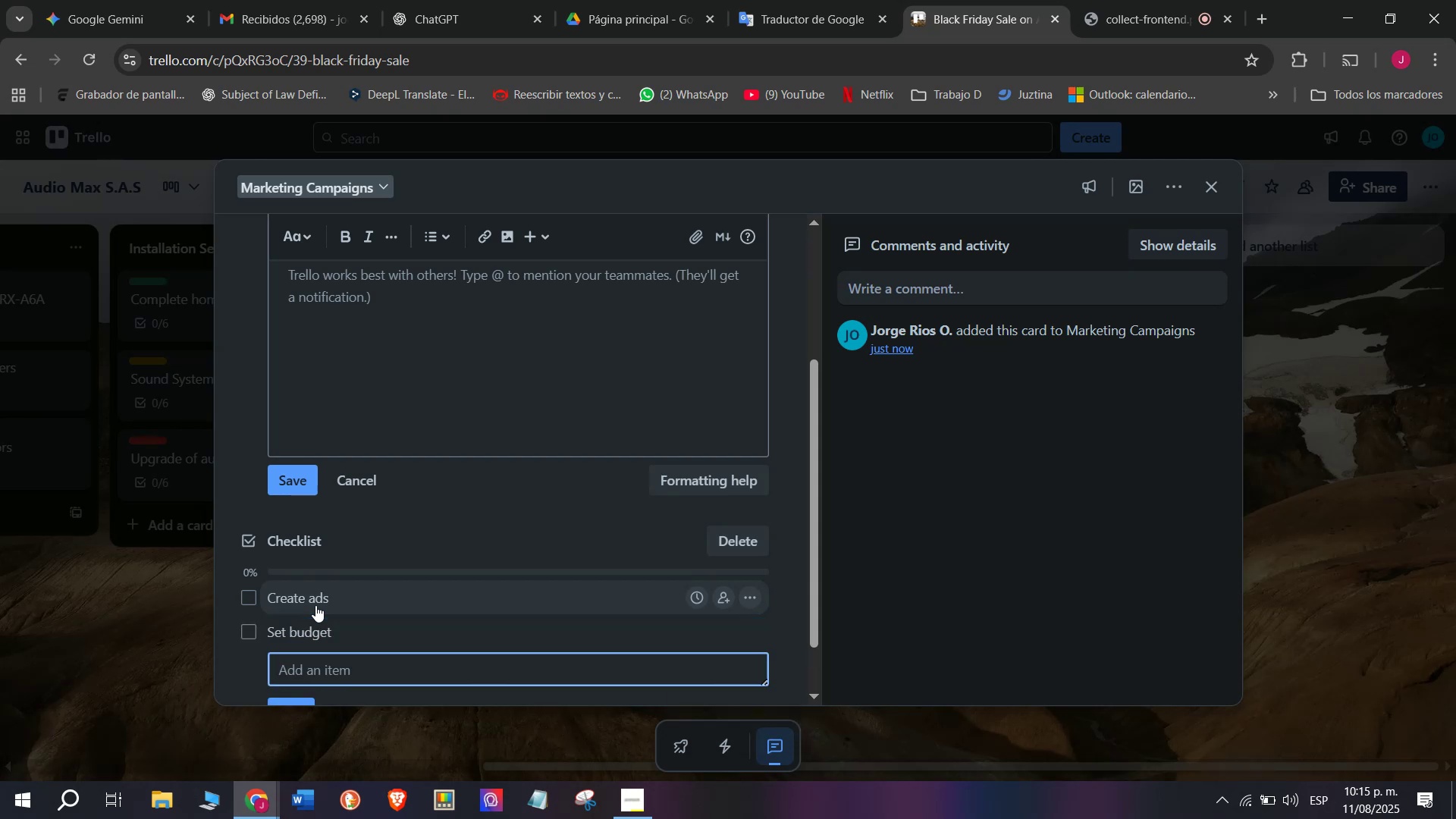 
type(c)
key(Backspace)
type(Chooae platforms)
 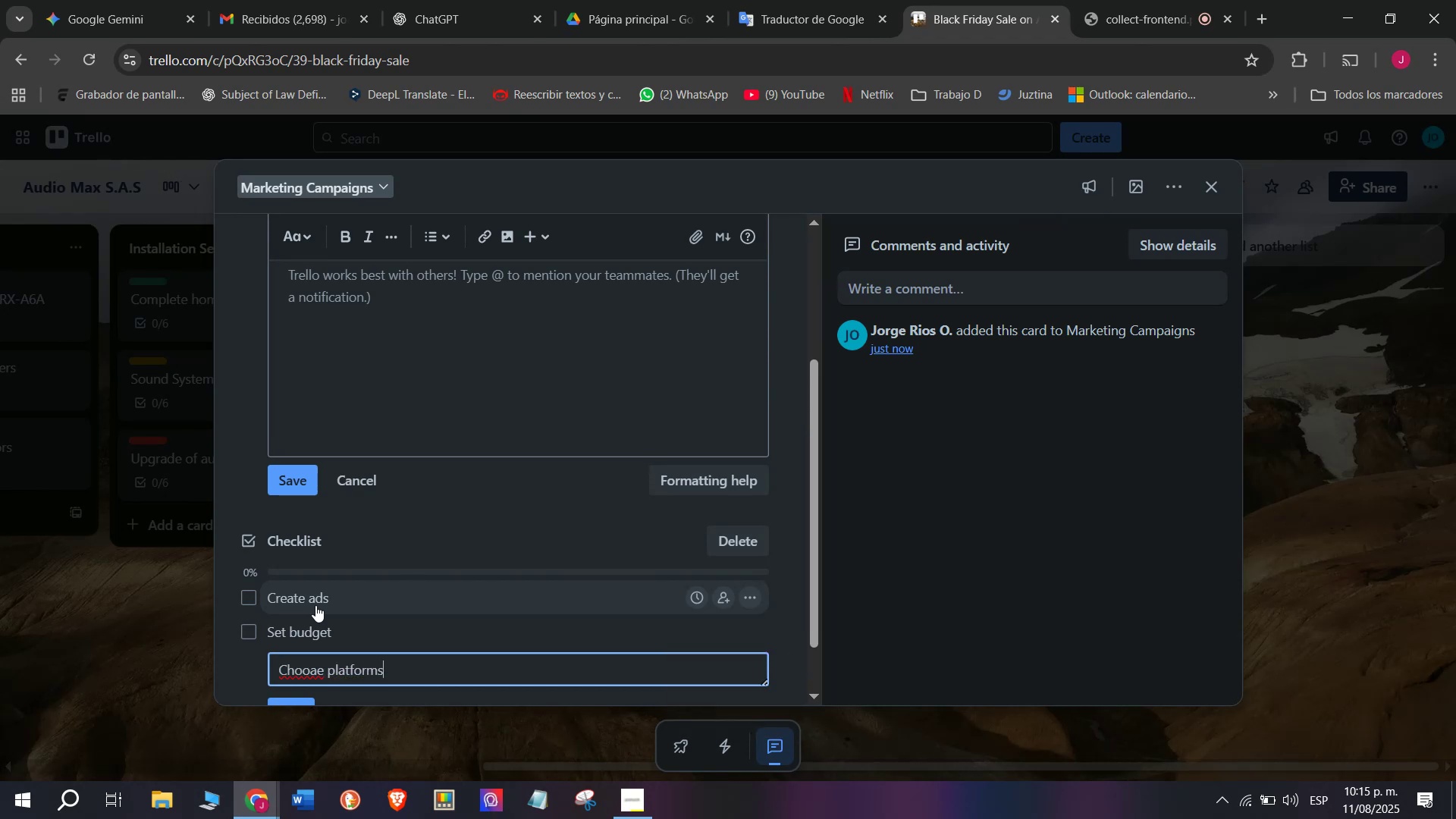 
key(Enter)
 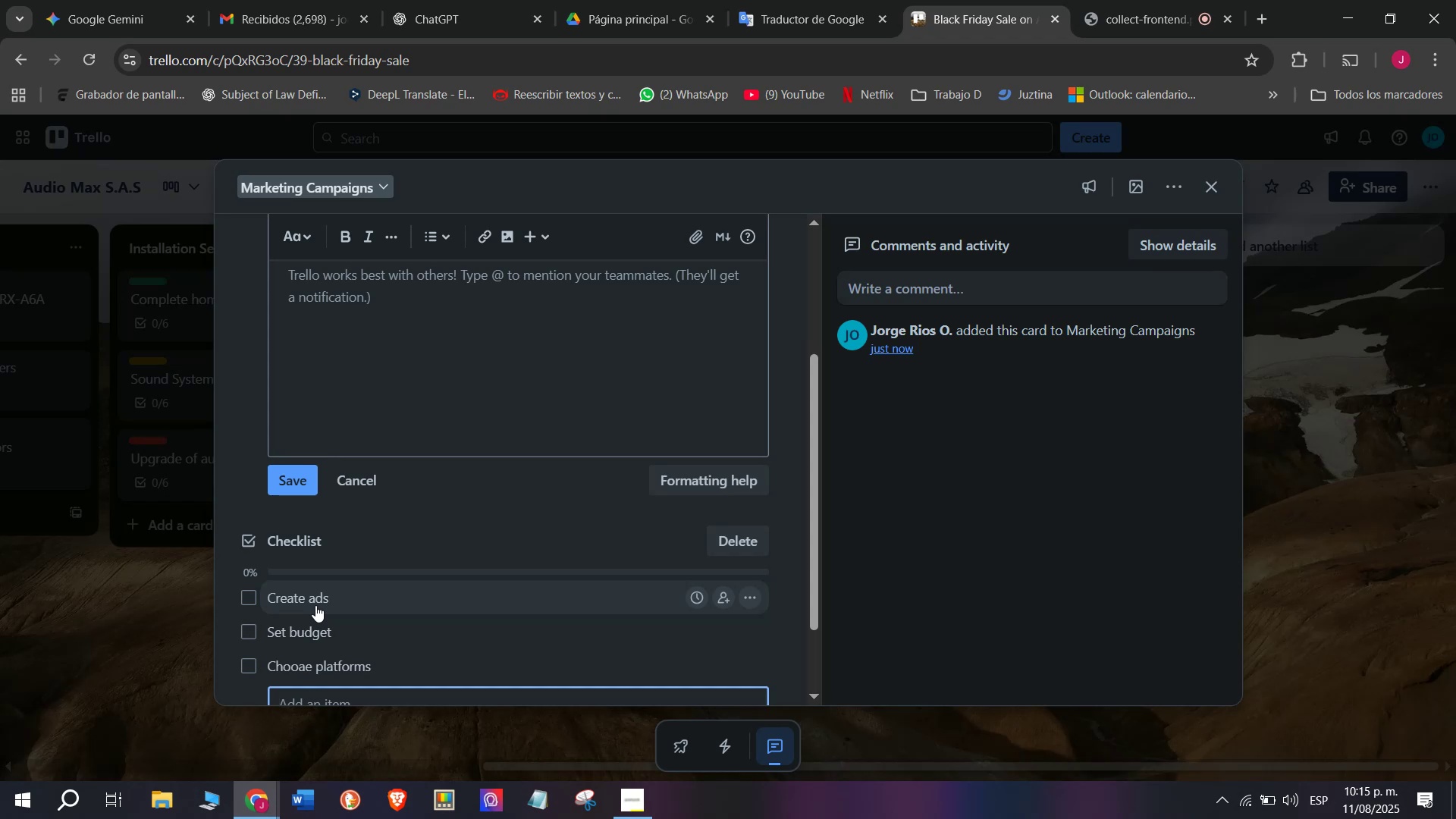 
scroll: coordinate [315, 605], scroll_direction: down, amount: 1.0
 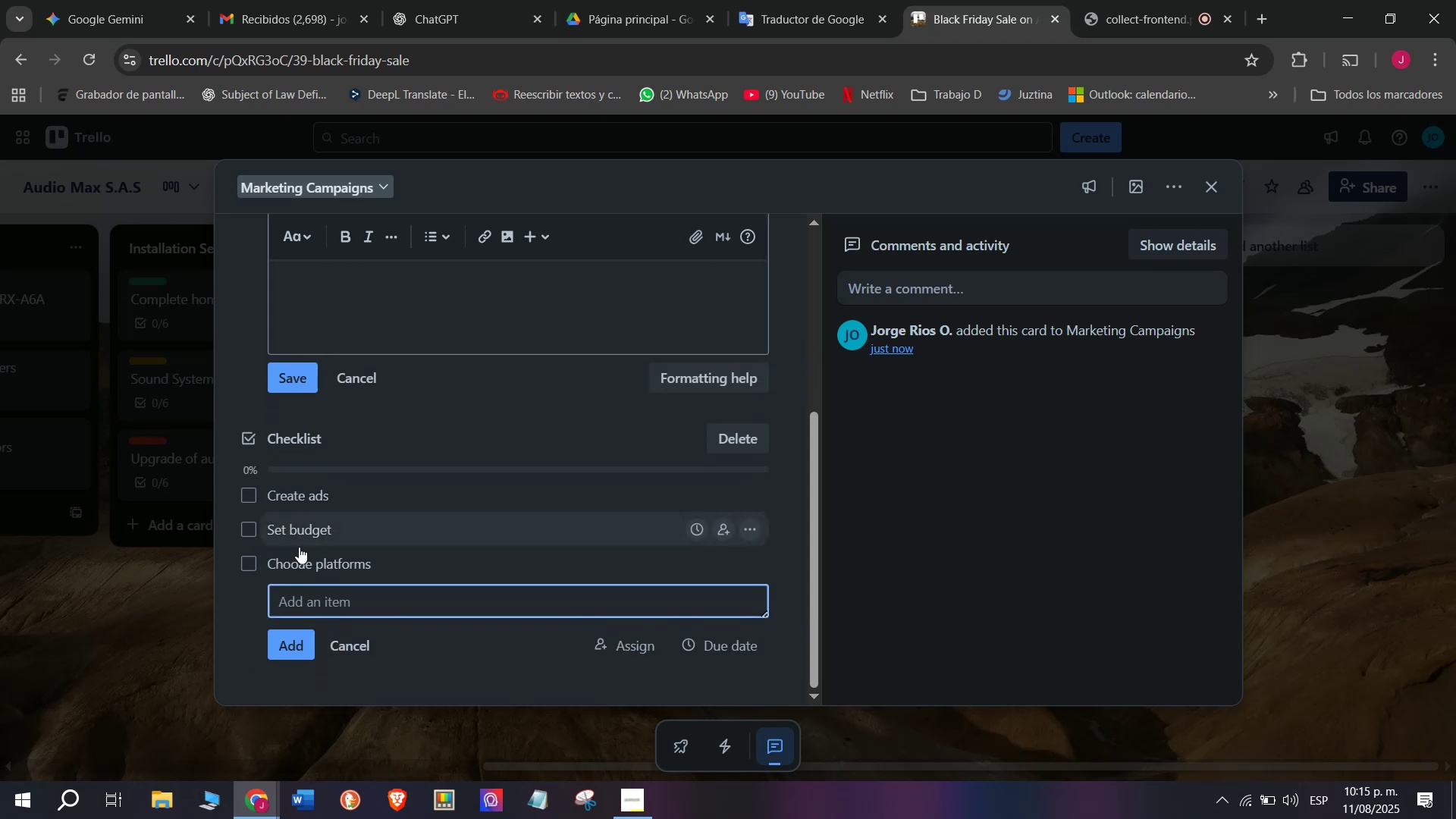 
left_click([300, 556])
 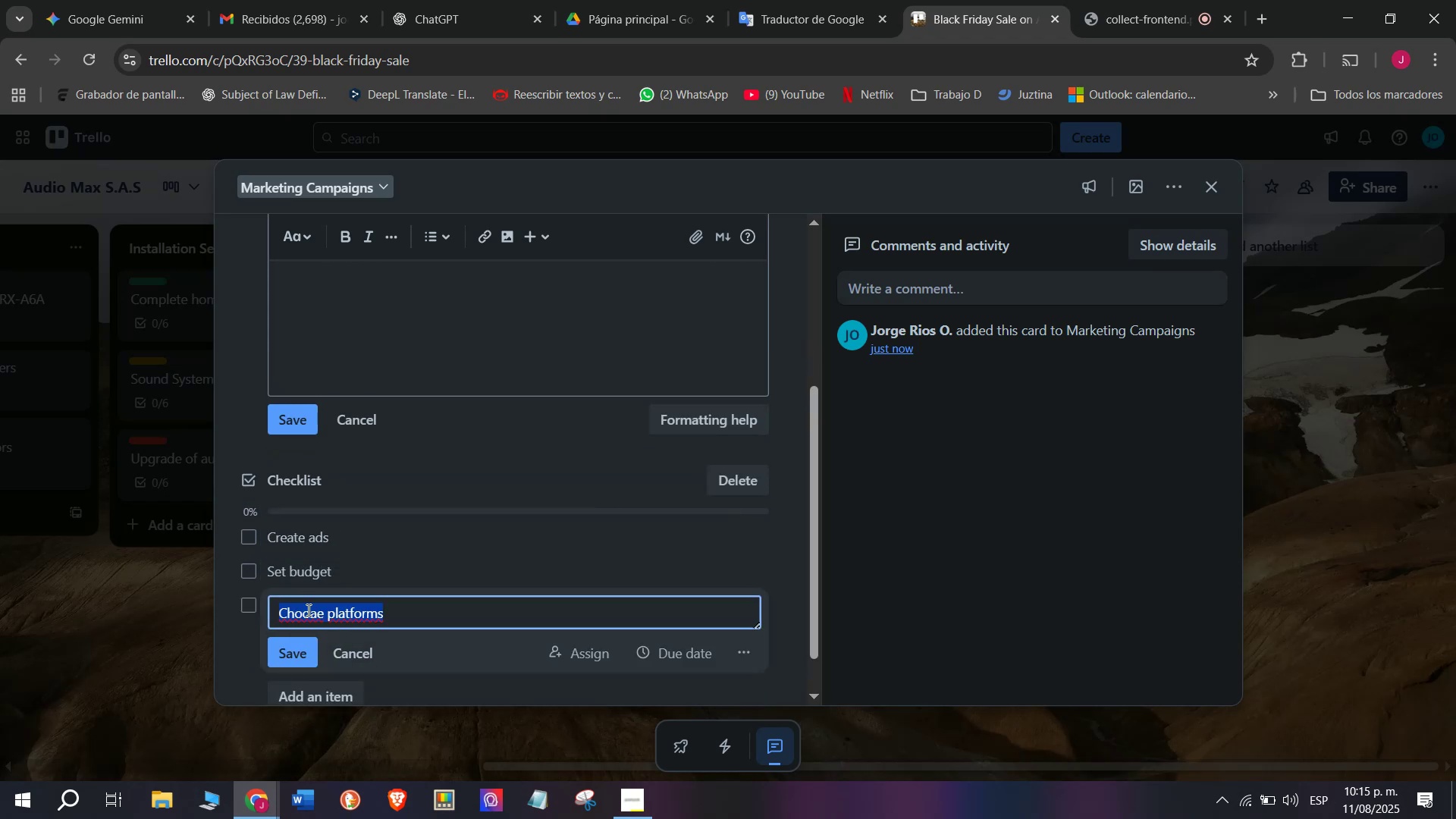 
left_click([307, 612])
 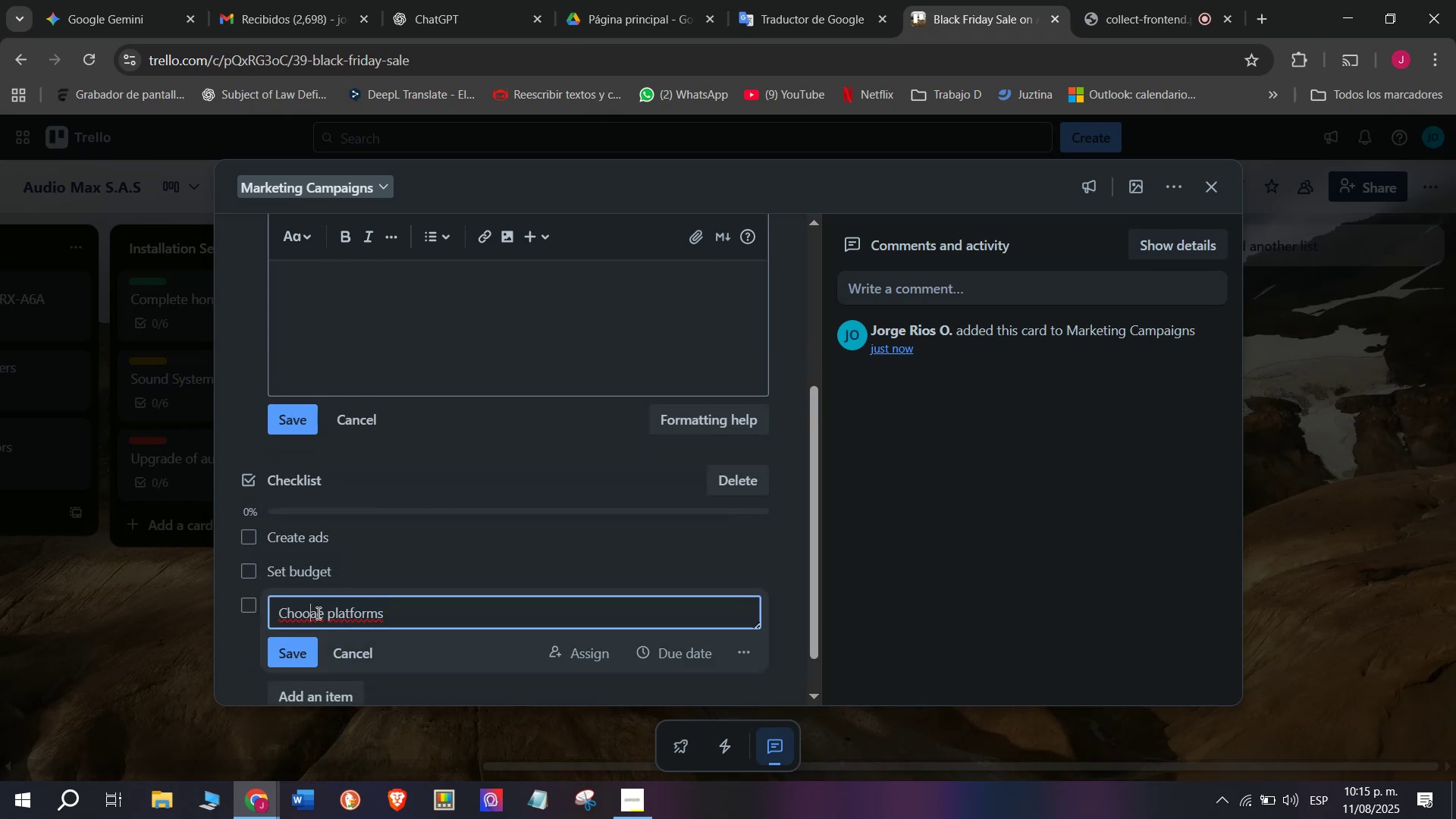 
left_click([317, 617])
 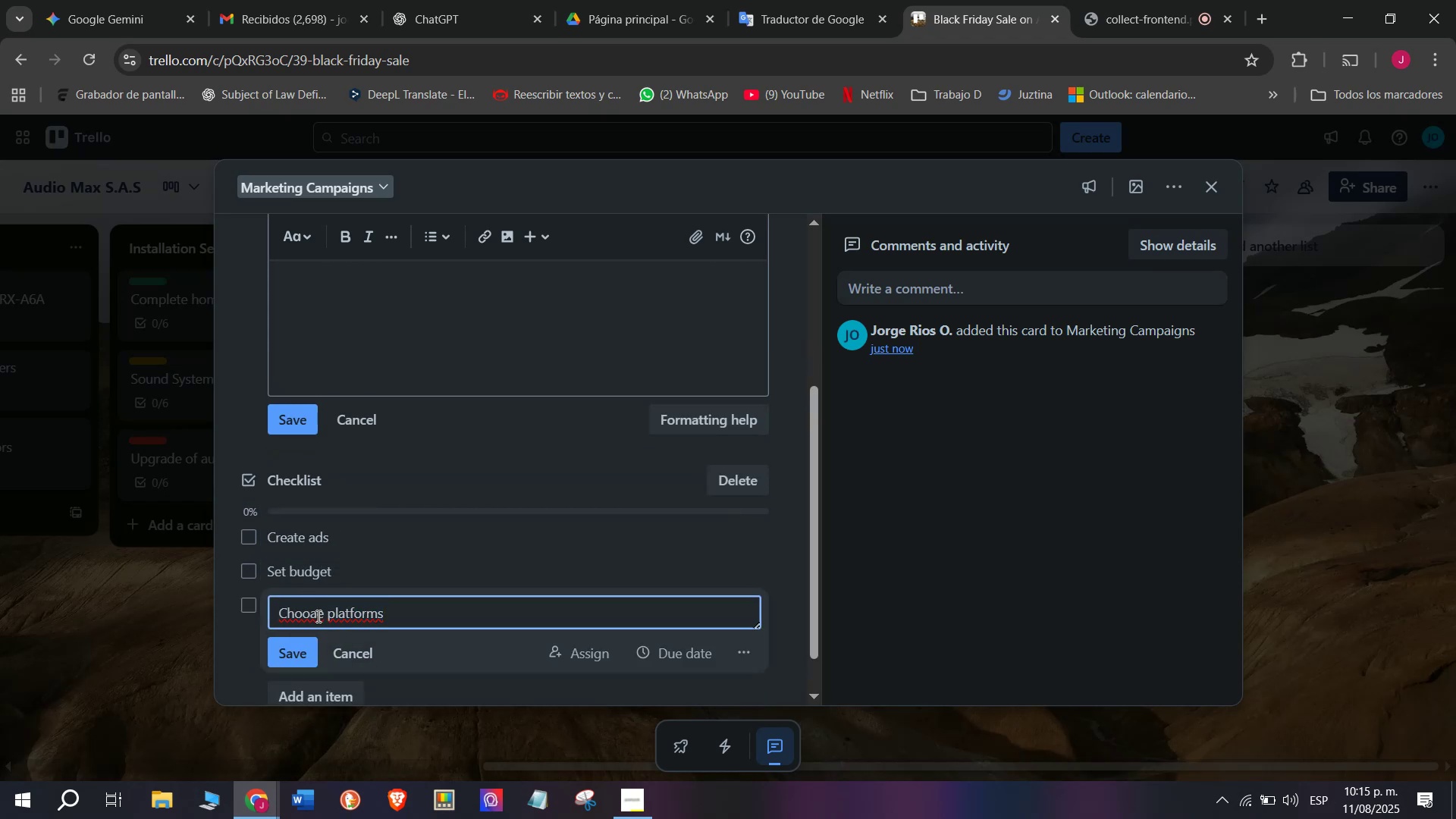 
key(Backspace)
 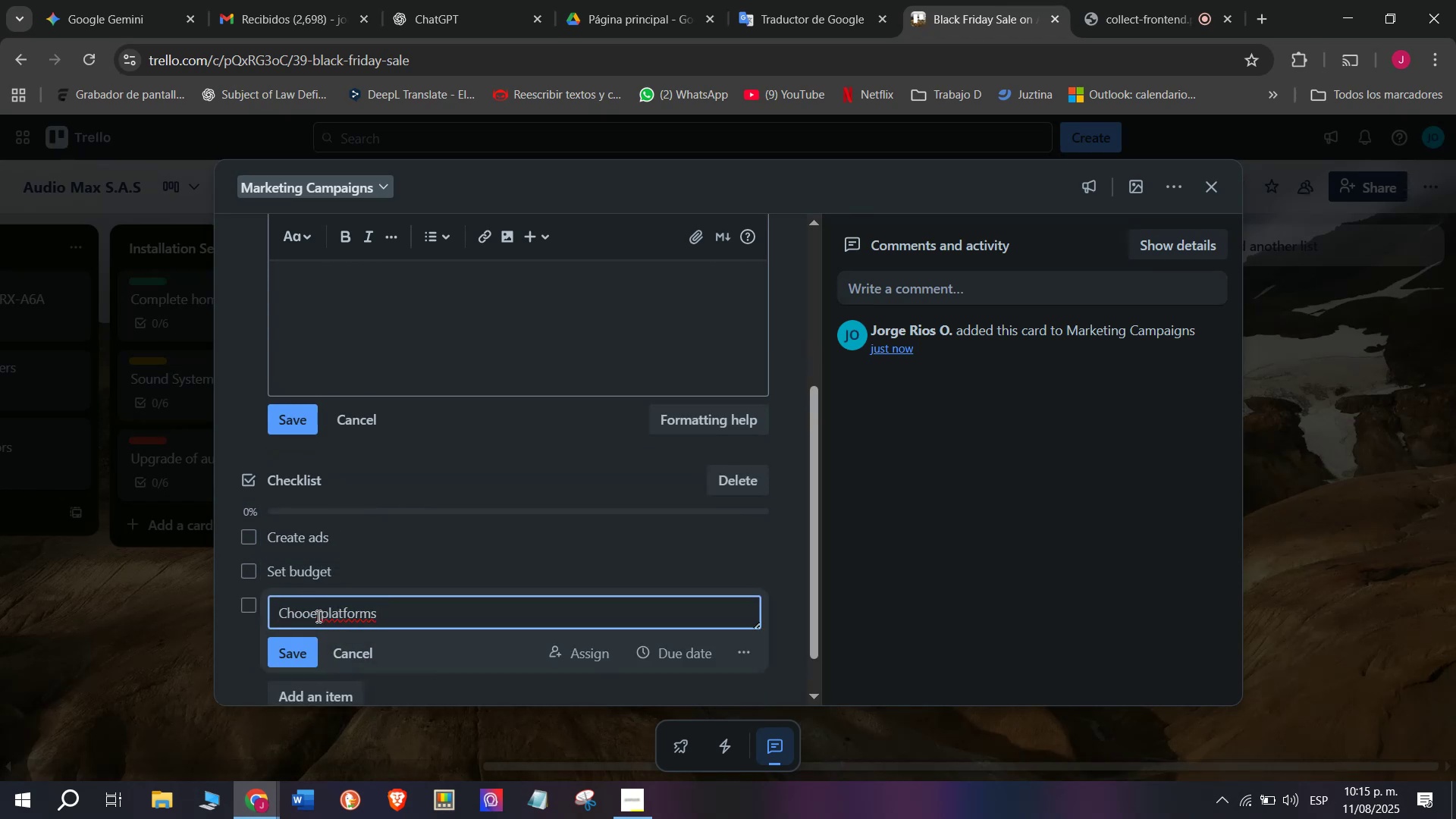 
key(S)
 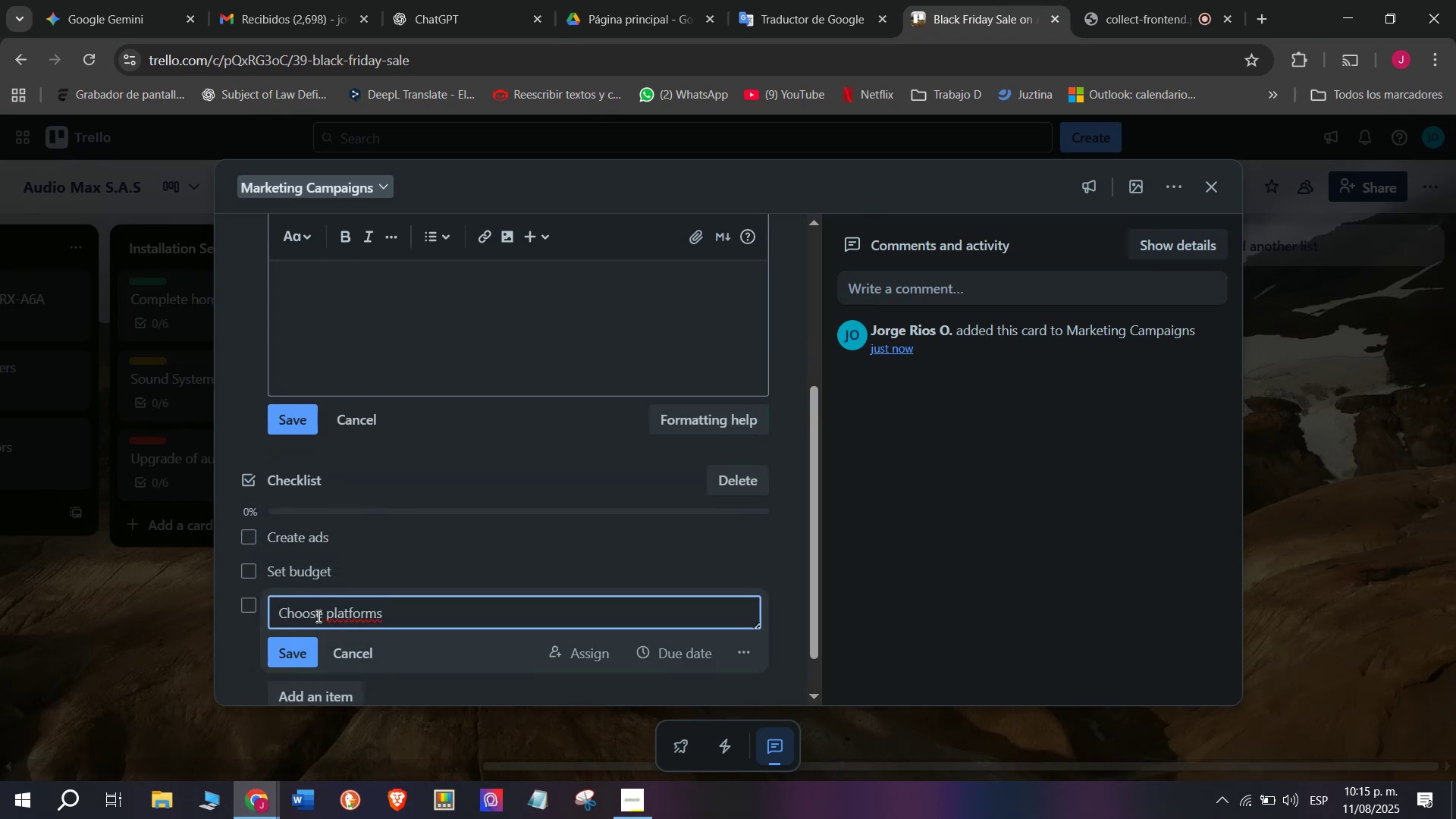 
key(Enter)
 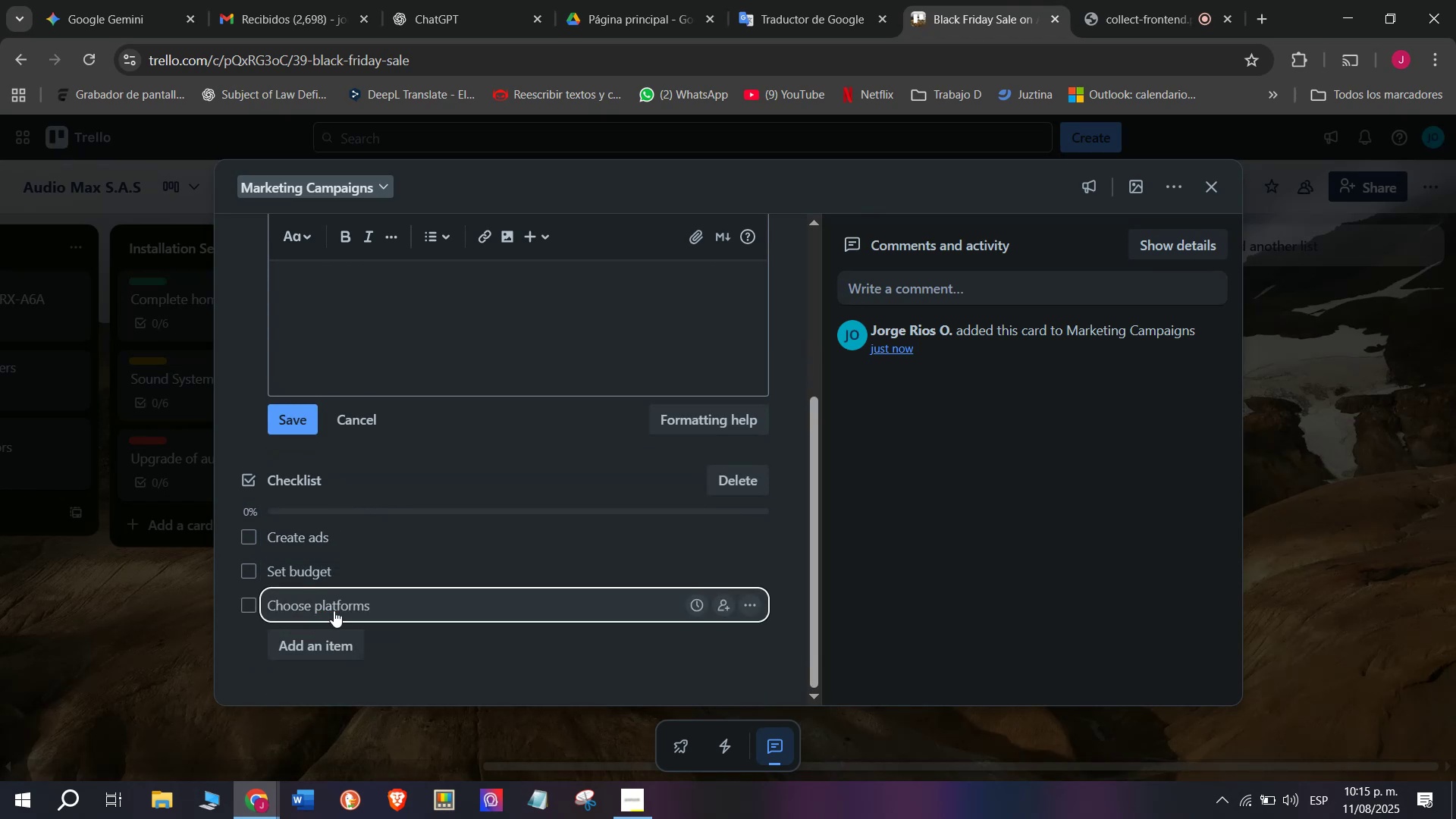 
scroll: coordinate [334, 607], scroll_direction: down, amount: 2.0
 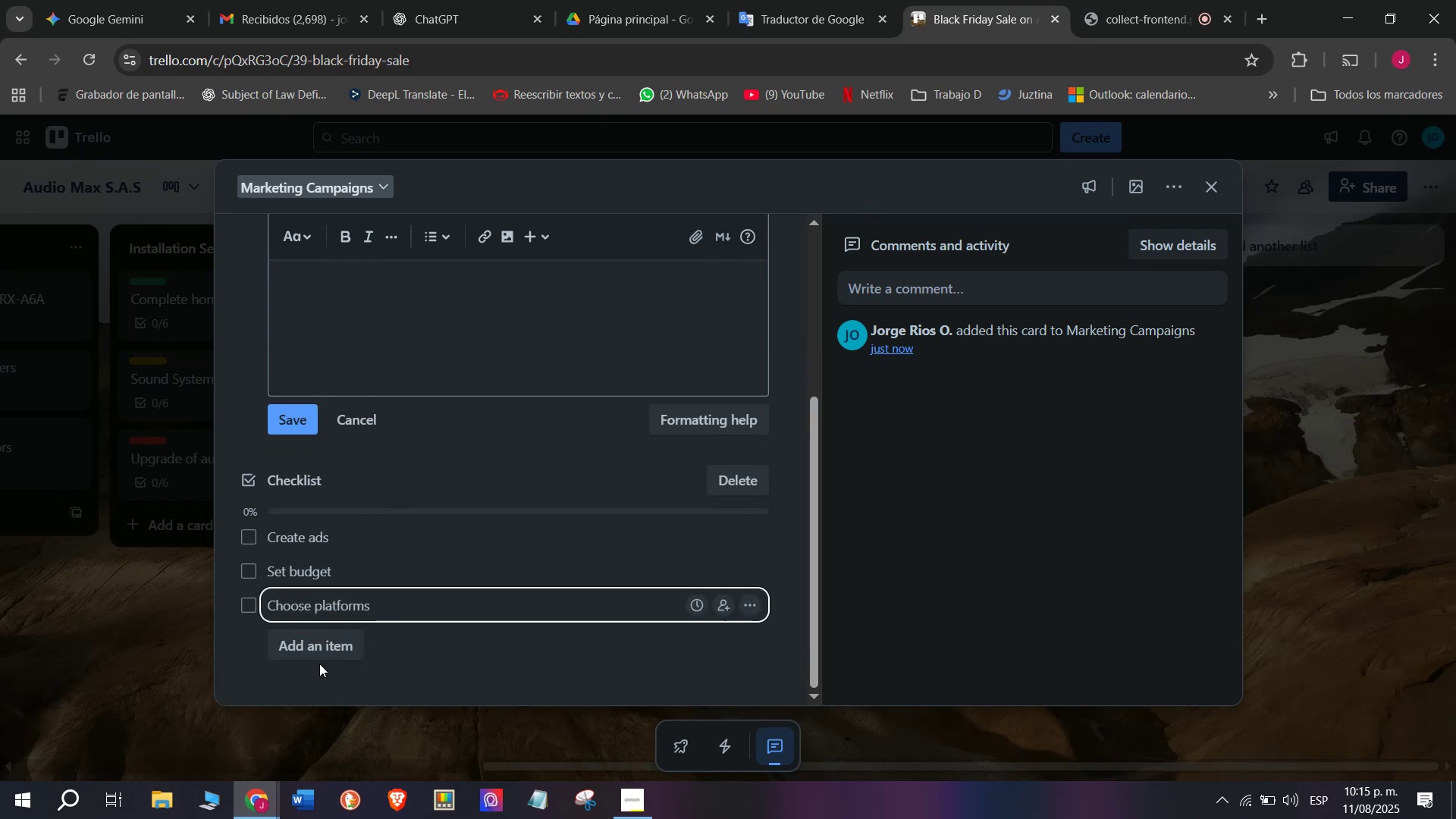 
left_click([326, 647])
 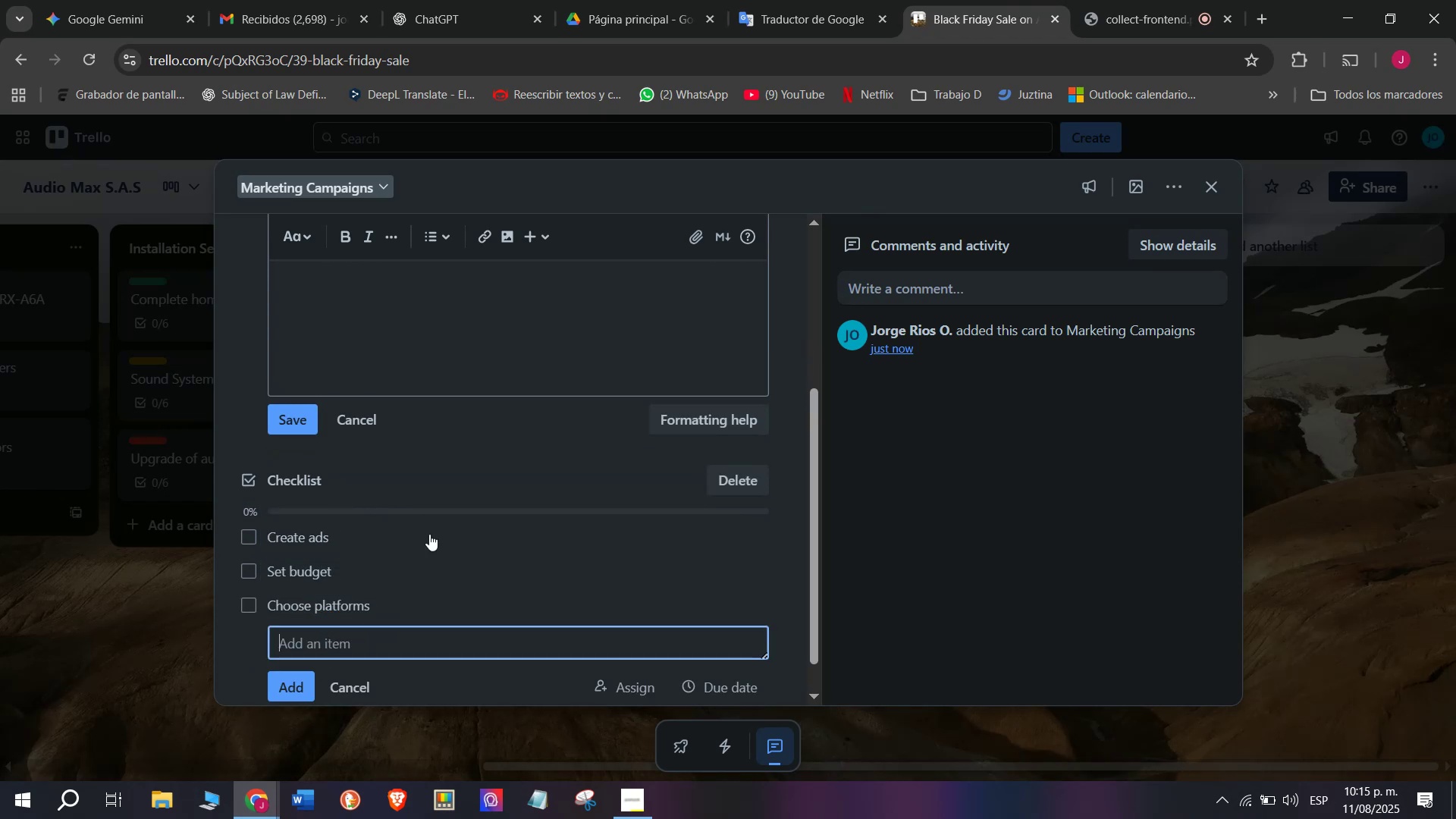 
scroll: coordinate [419, 629], scroll_direction: down, amount: 4.0
 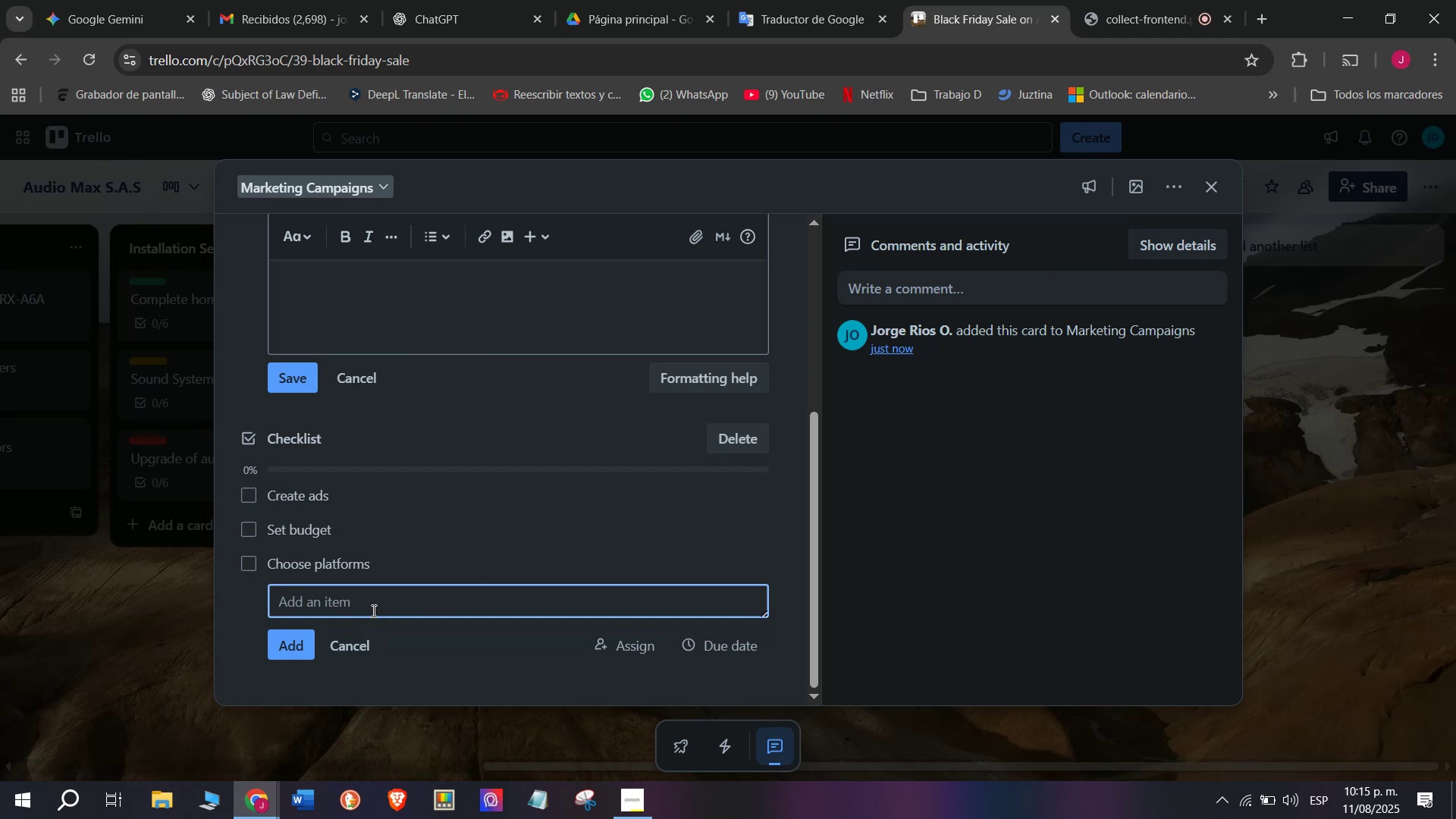 
type(Schedule posts)
 